 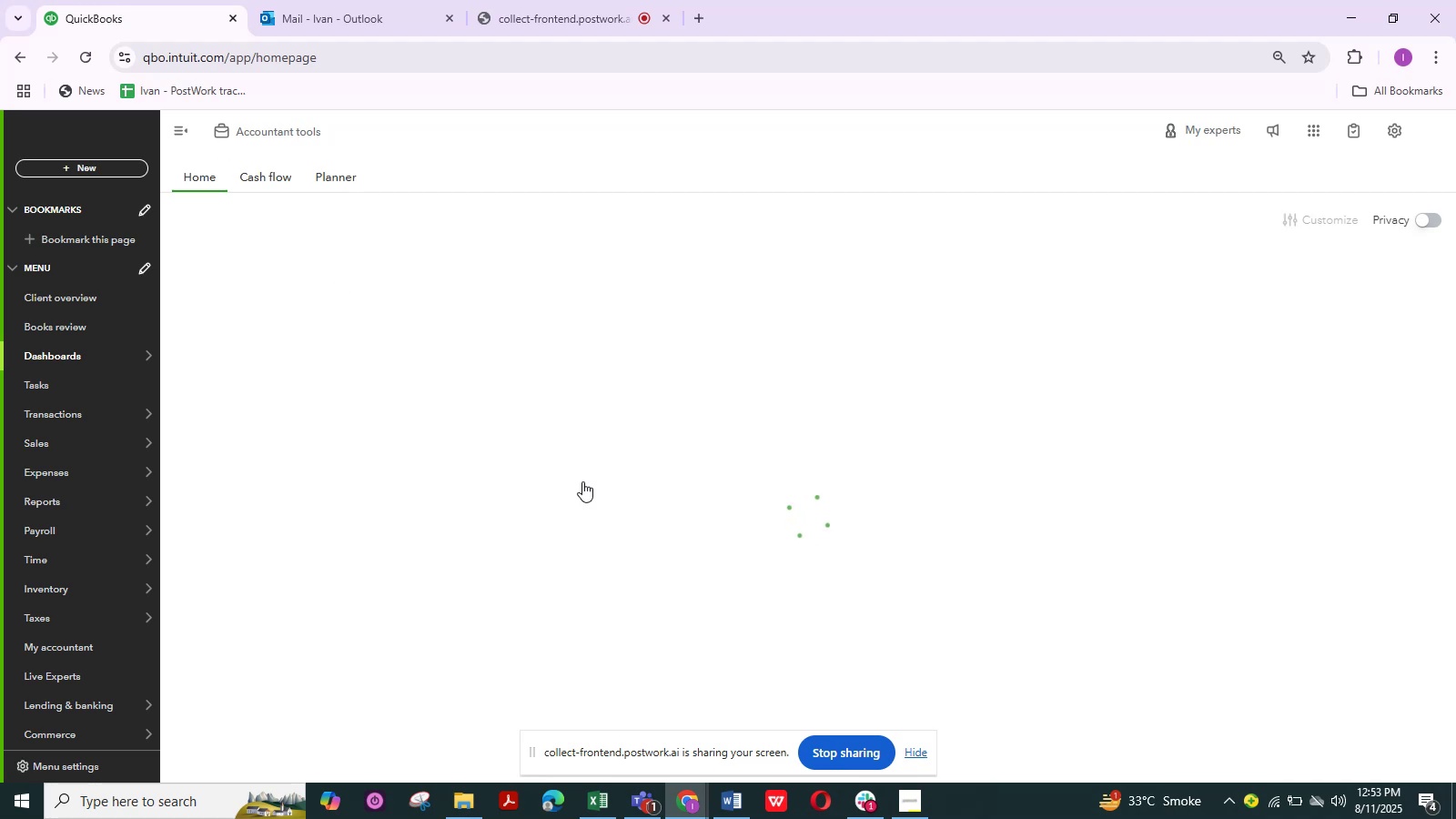 
scroll: coordinate [621, 540], scroll_direction: down, amount: 1.0
 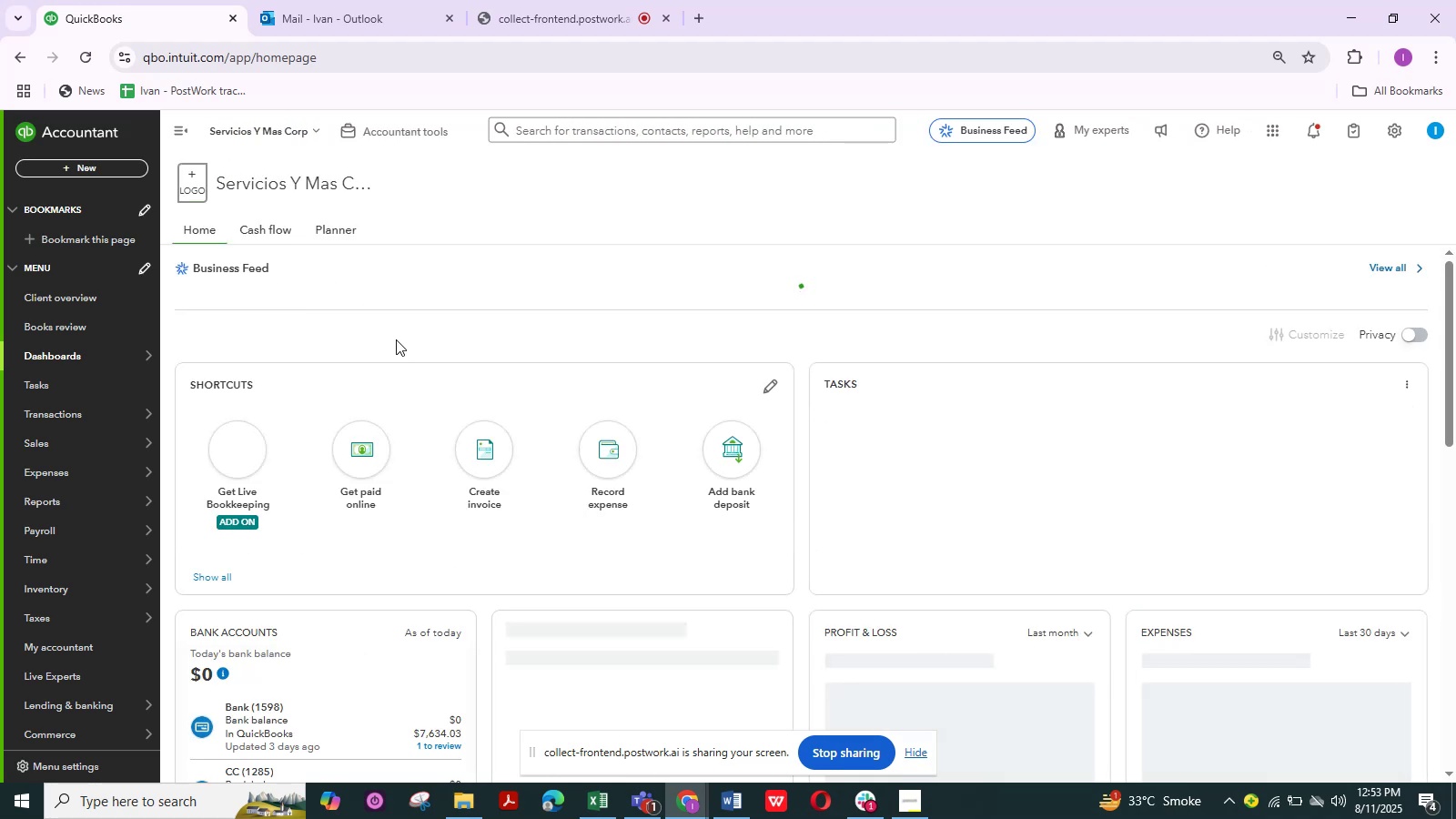 
scroll: coordinate [395, 338], scroll_direction: up, amount: 4.0
 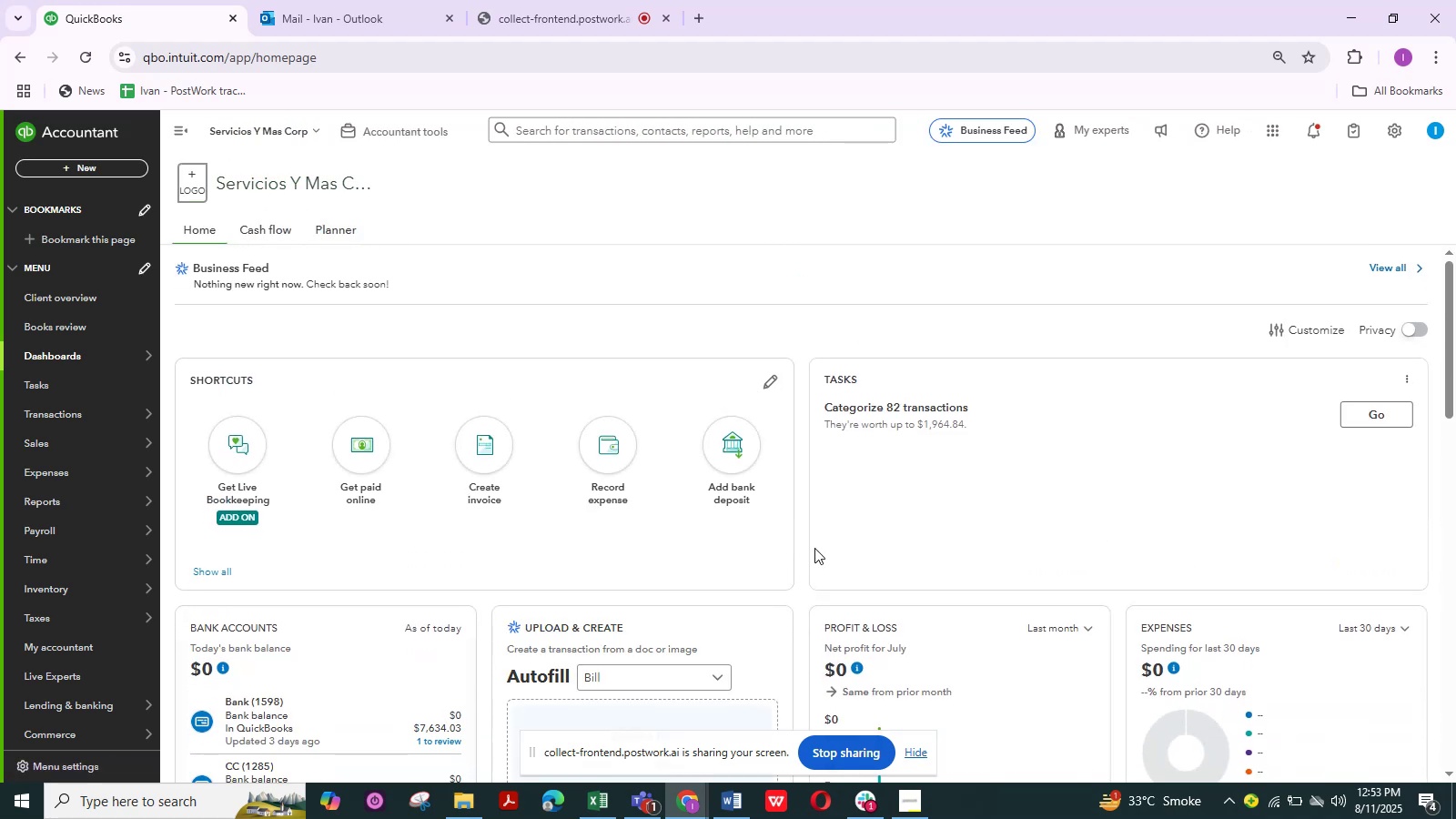 
left_click([915, 755])
 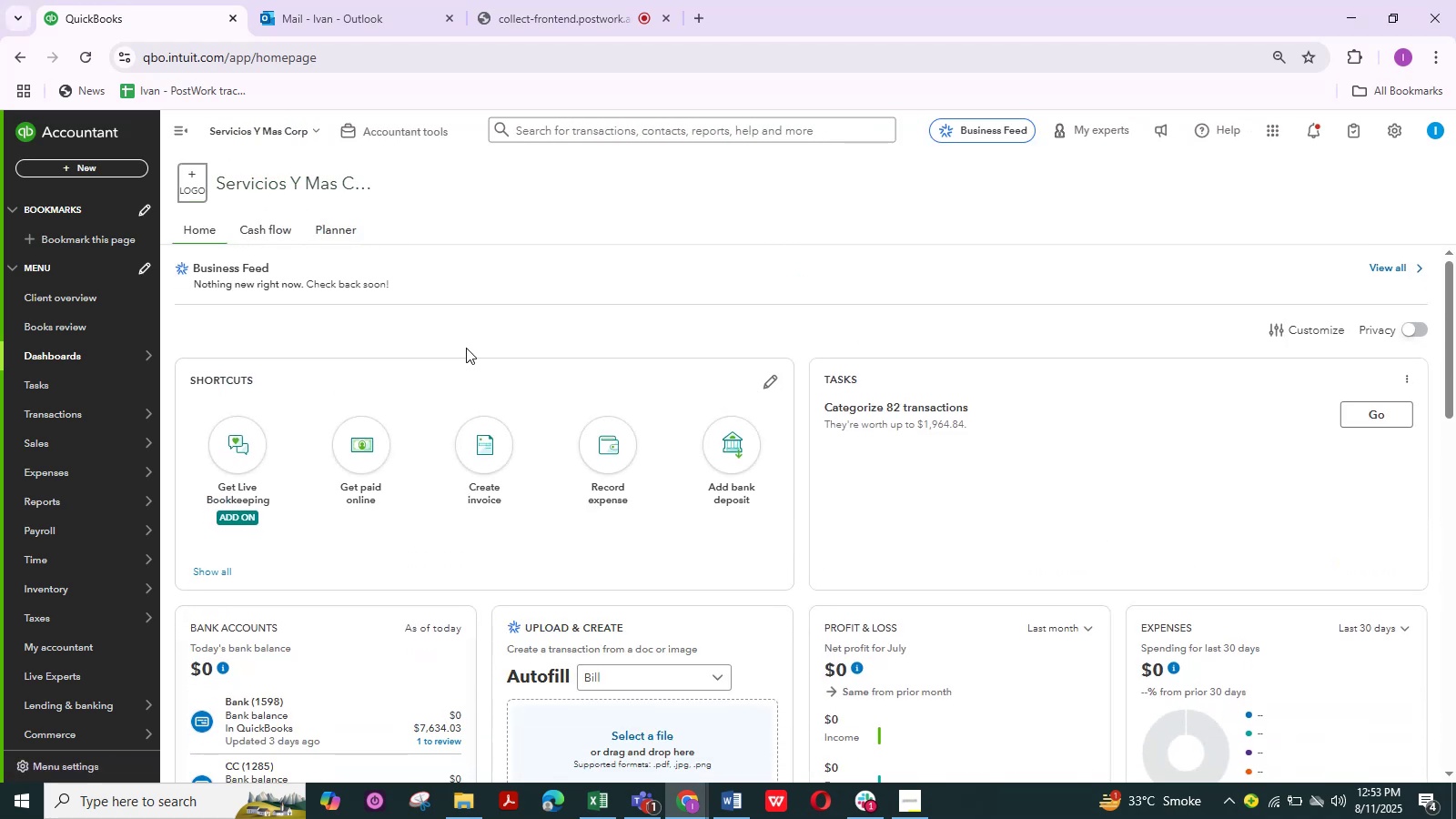 
scroll: coordinate [467, 343], scroll_direction: up, amount: 15.0
 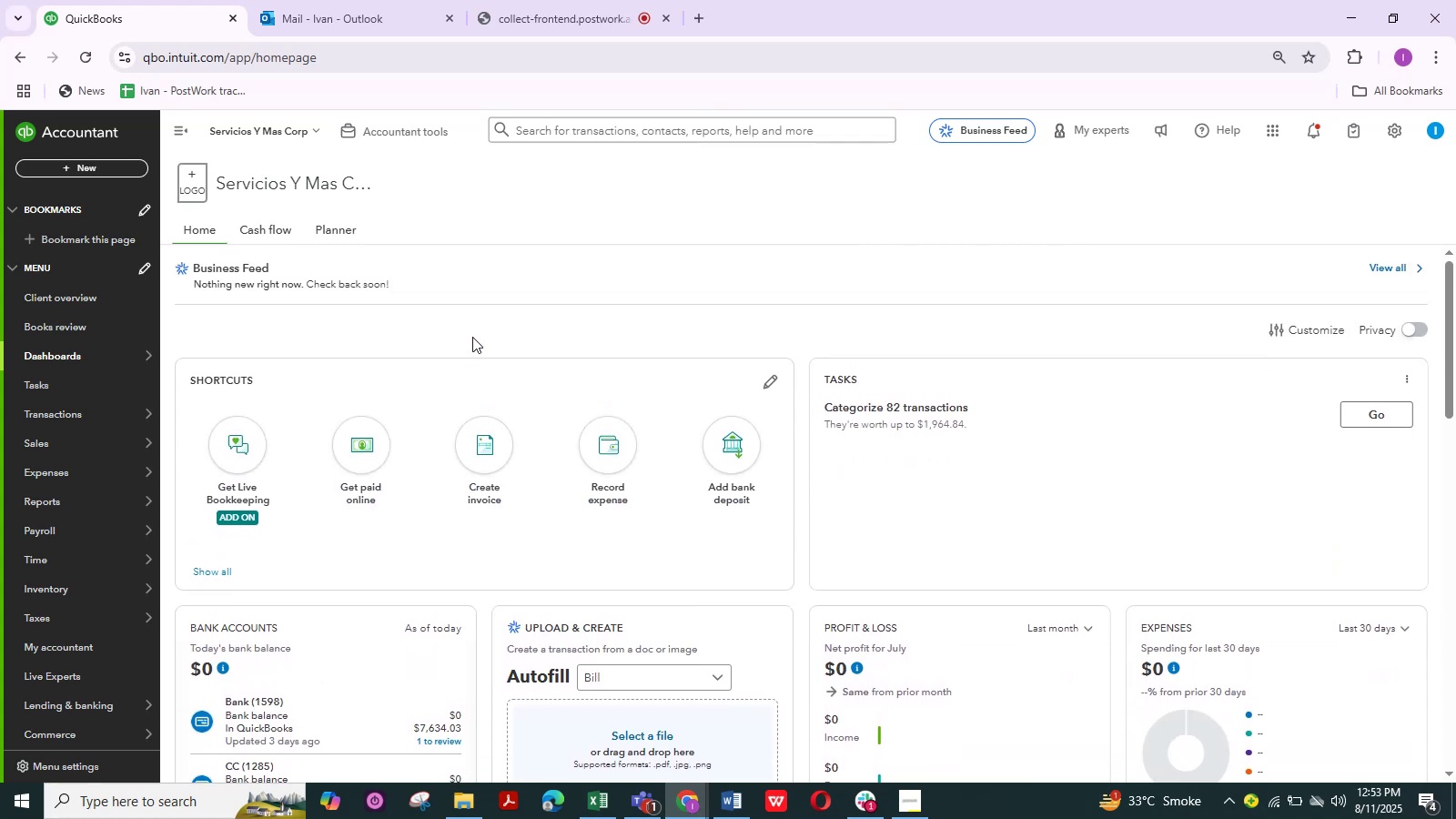 
wait(8.34)
 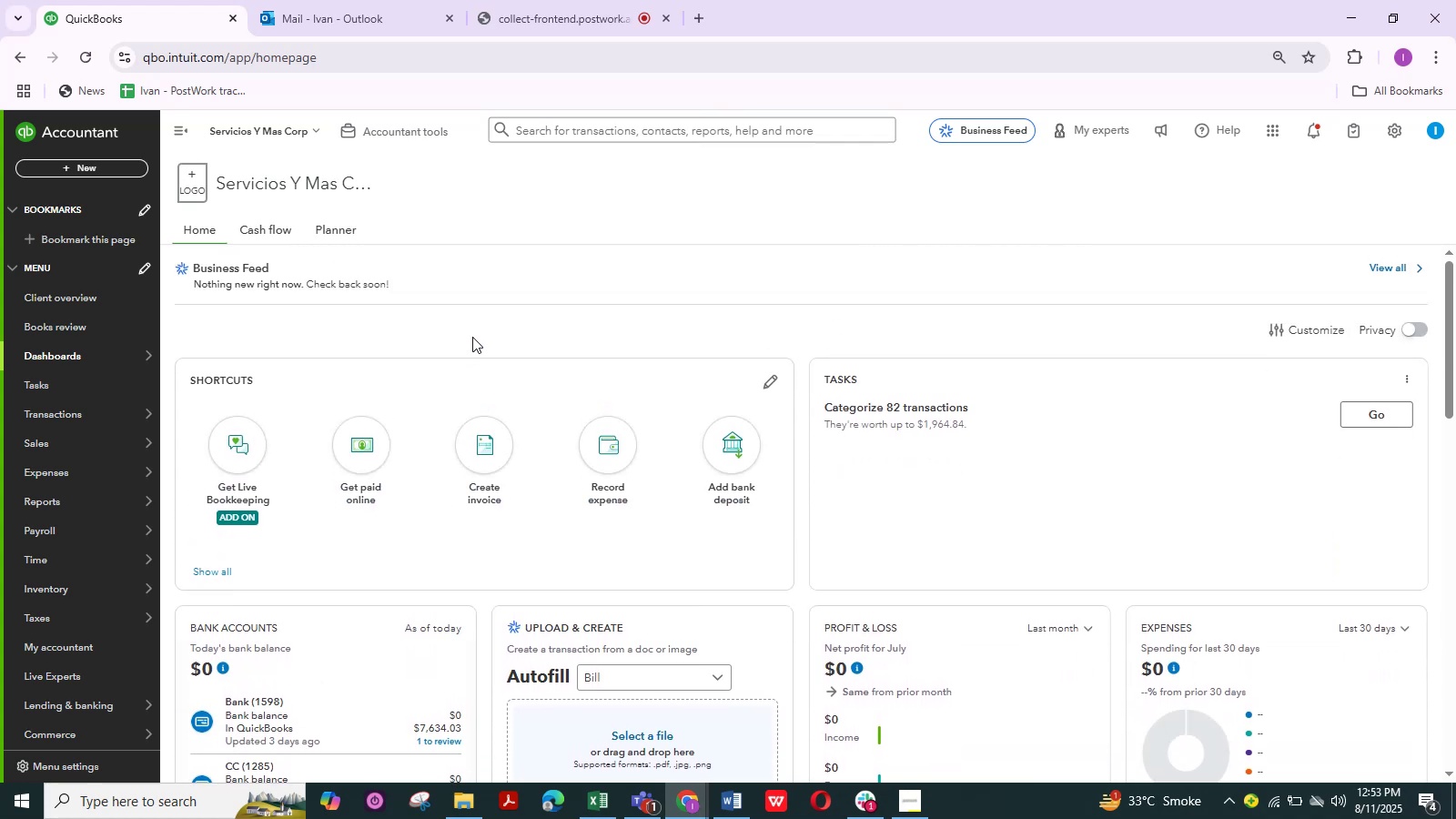 
left_click([399, 126])
 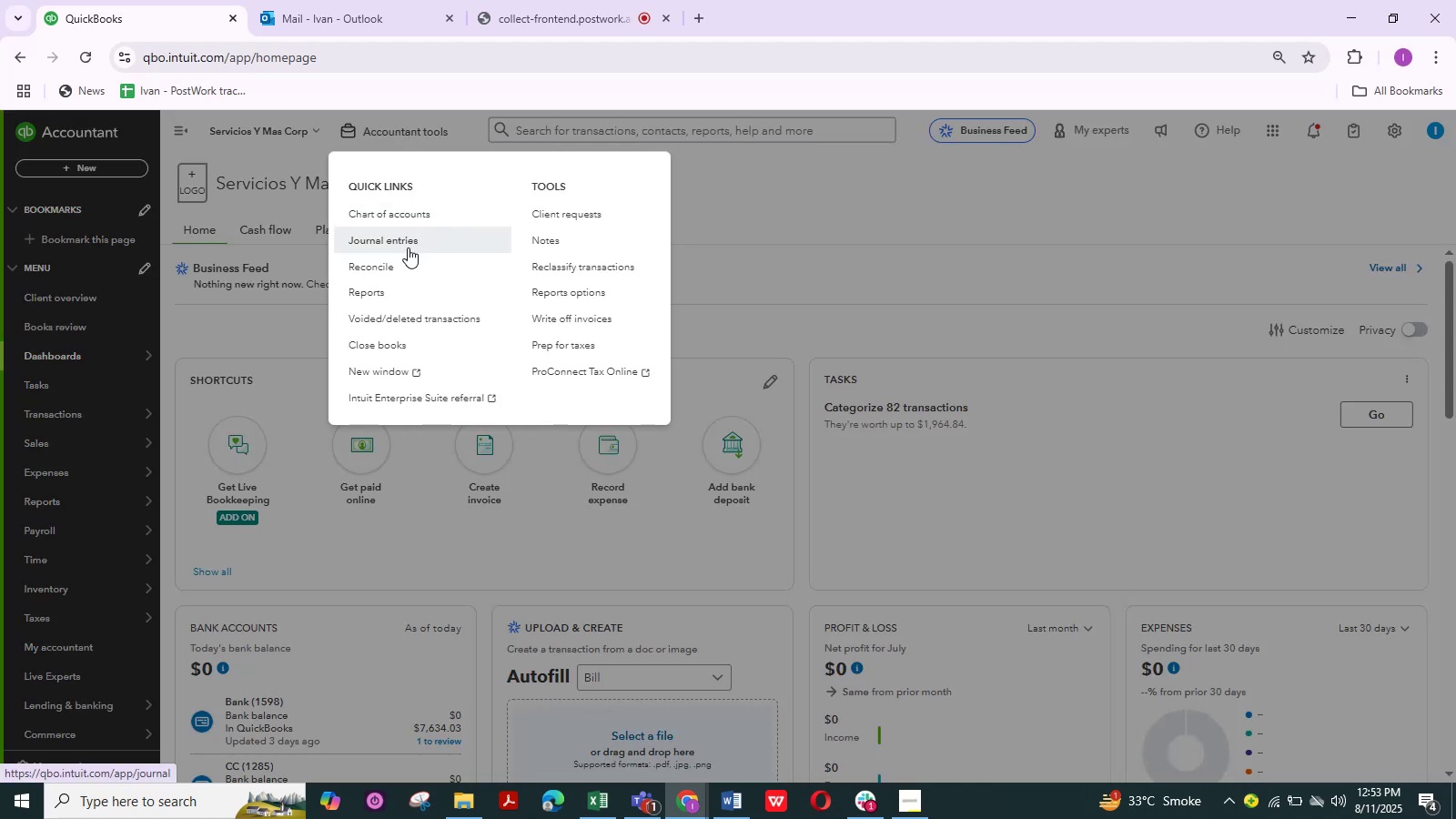 
left_click([409, 243])
 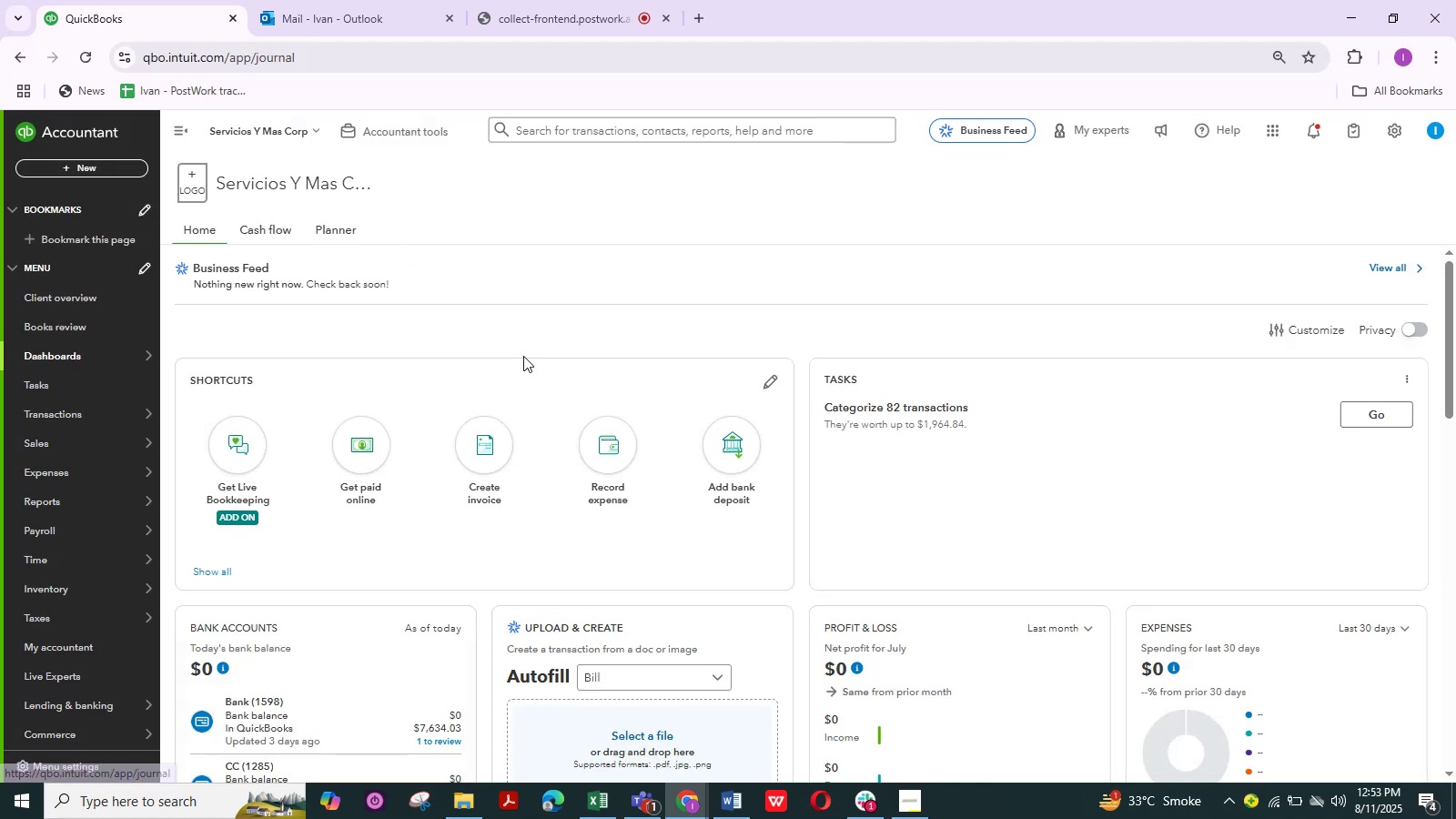 
mouse_move([710, 533])
 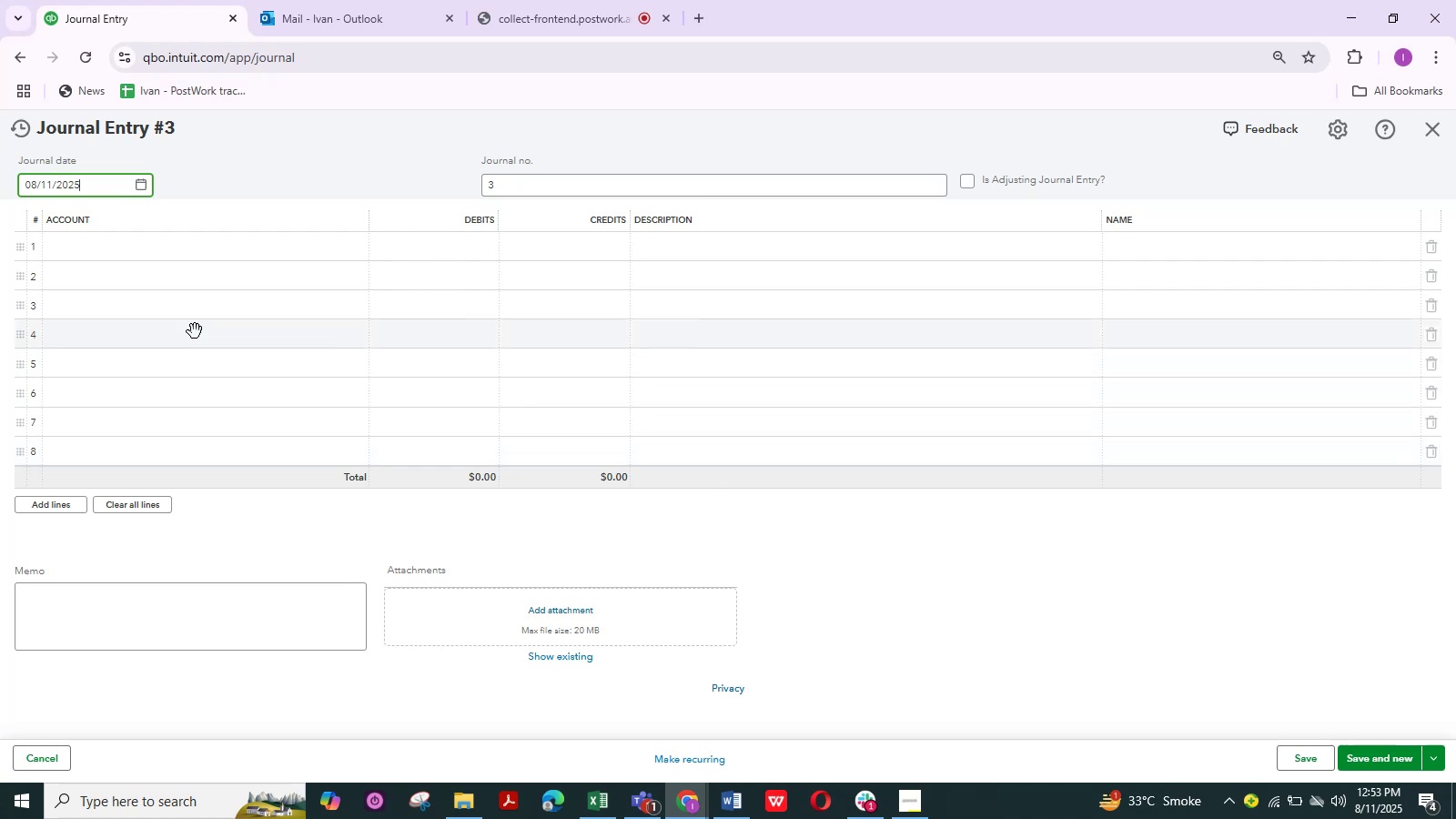 
wait(6.01)
 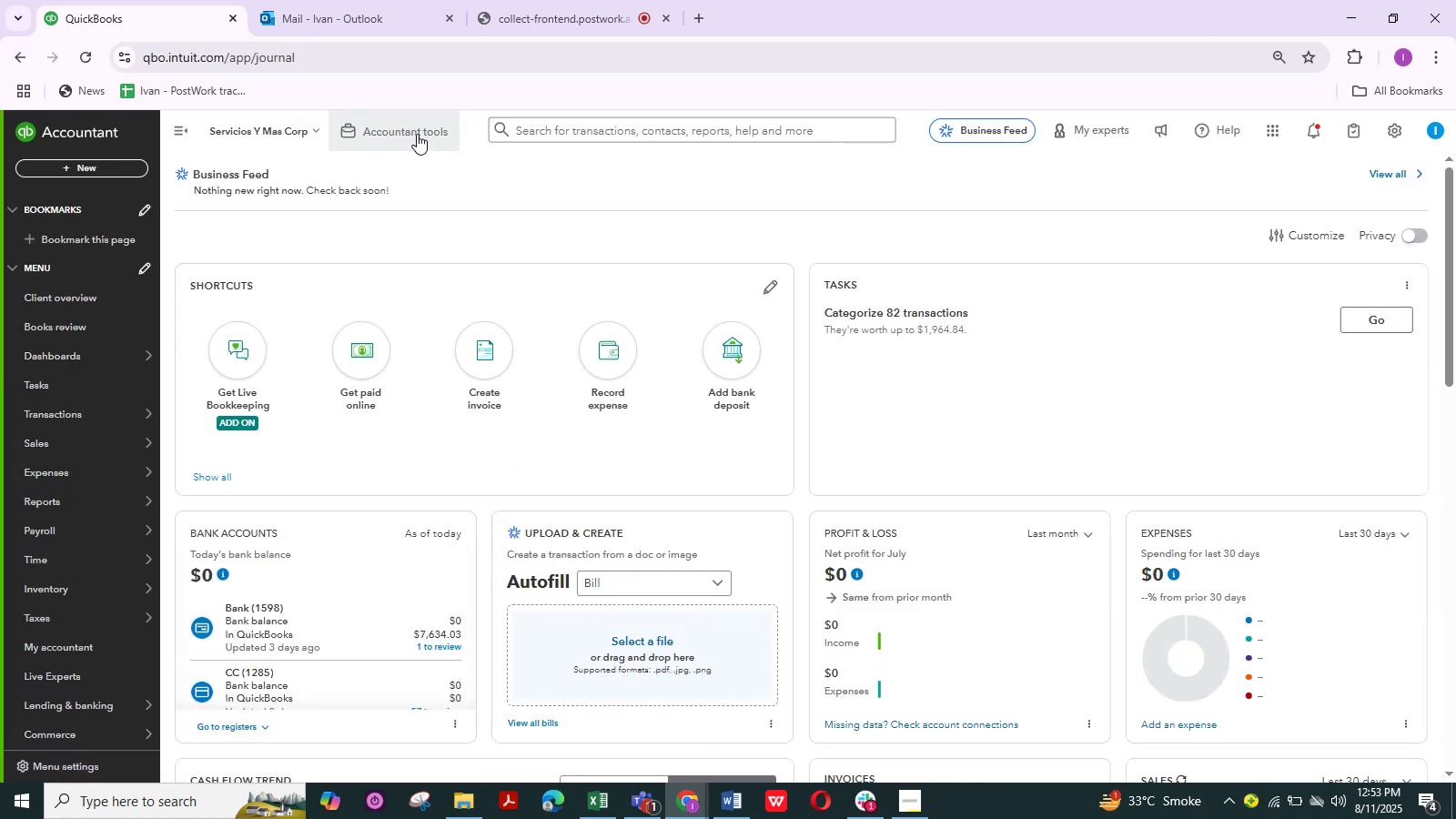 
scroll: coordinate [238, 288], scroll_direction: up, amount: 2.0
 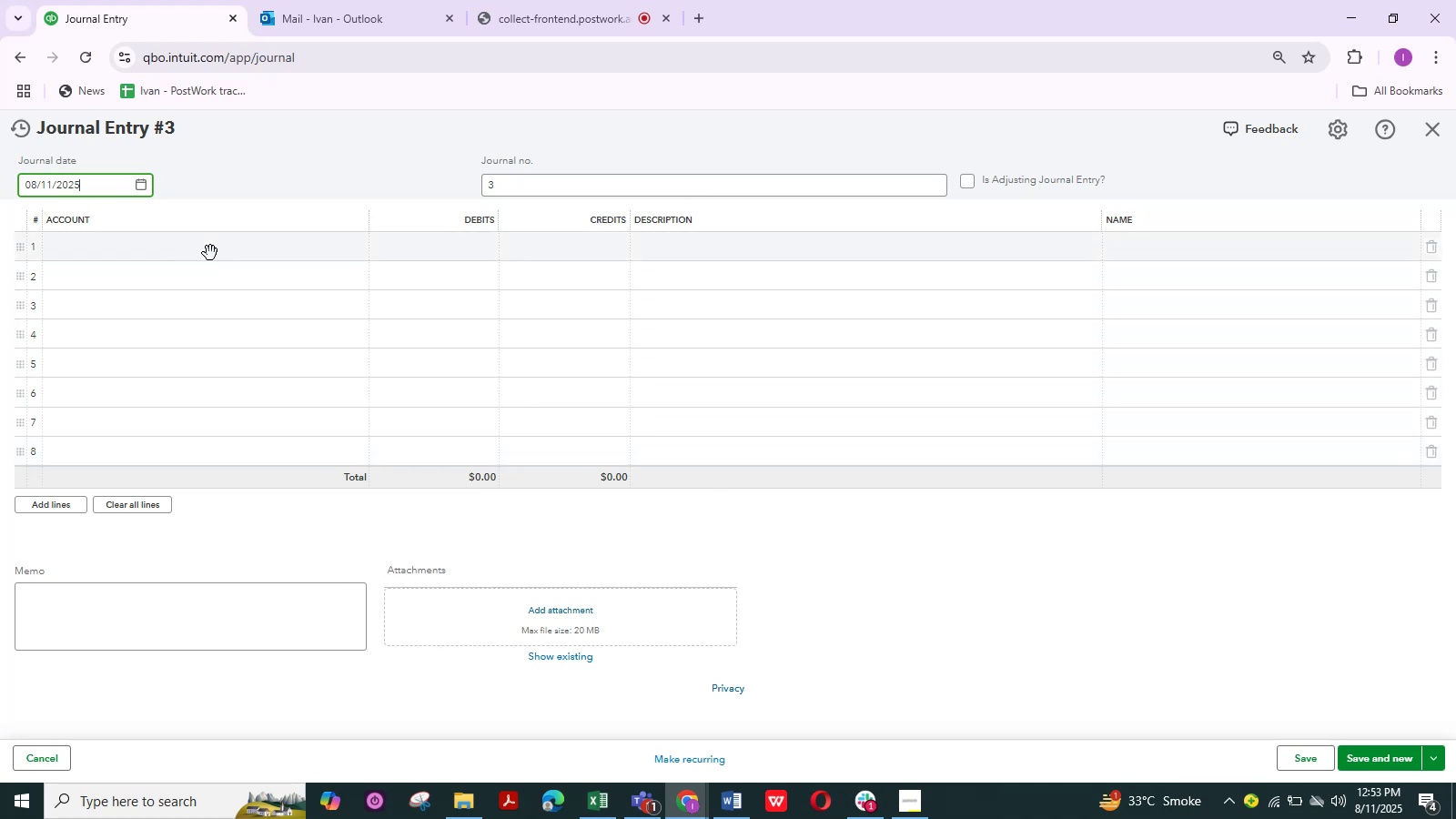 
left_click([210, 252])
 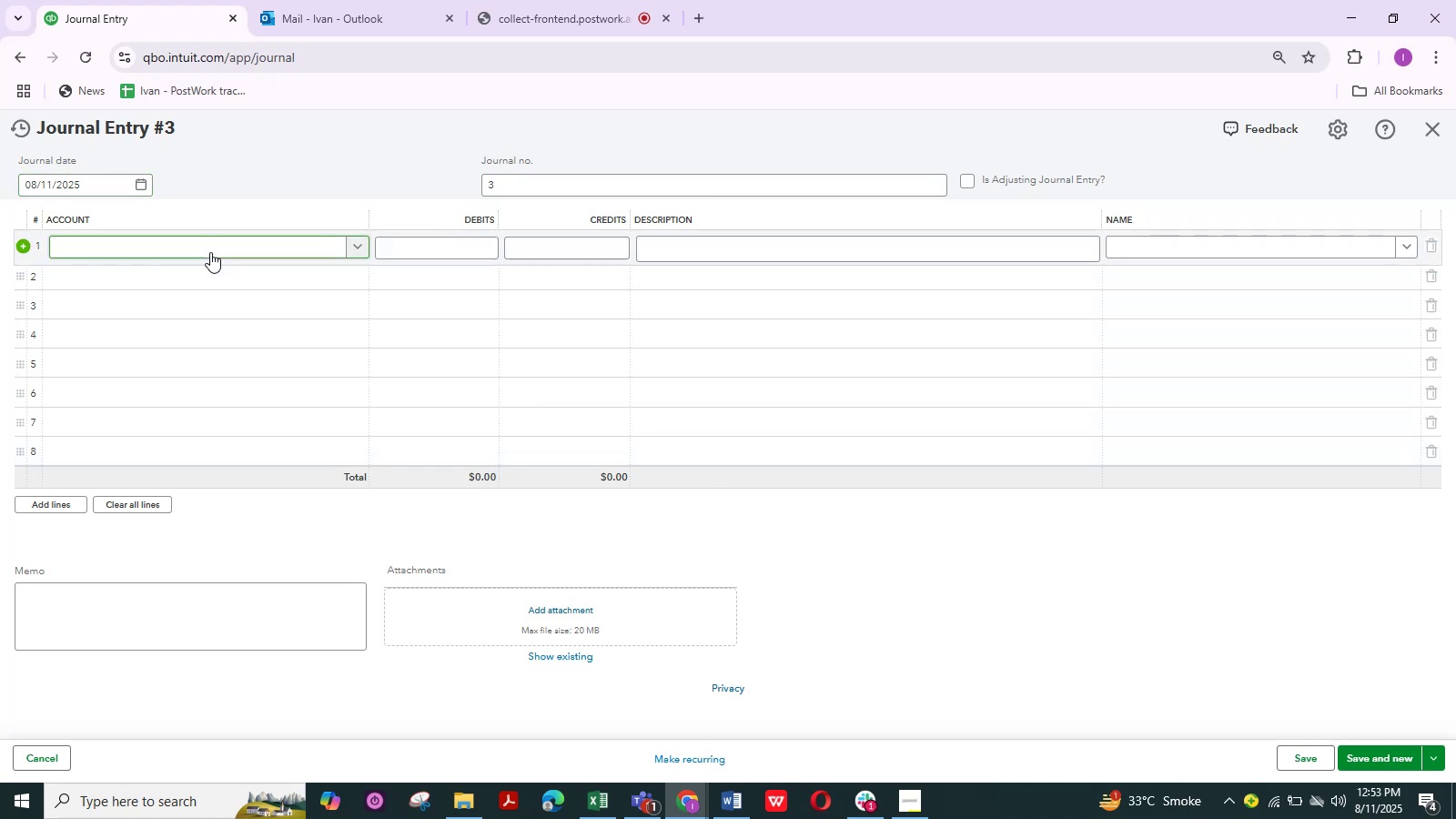 
wait(8.26)
 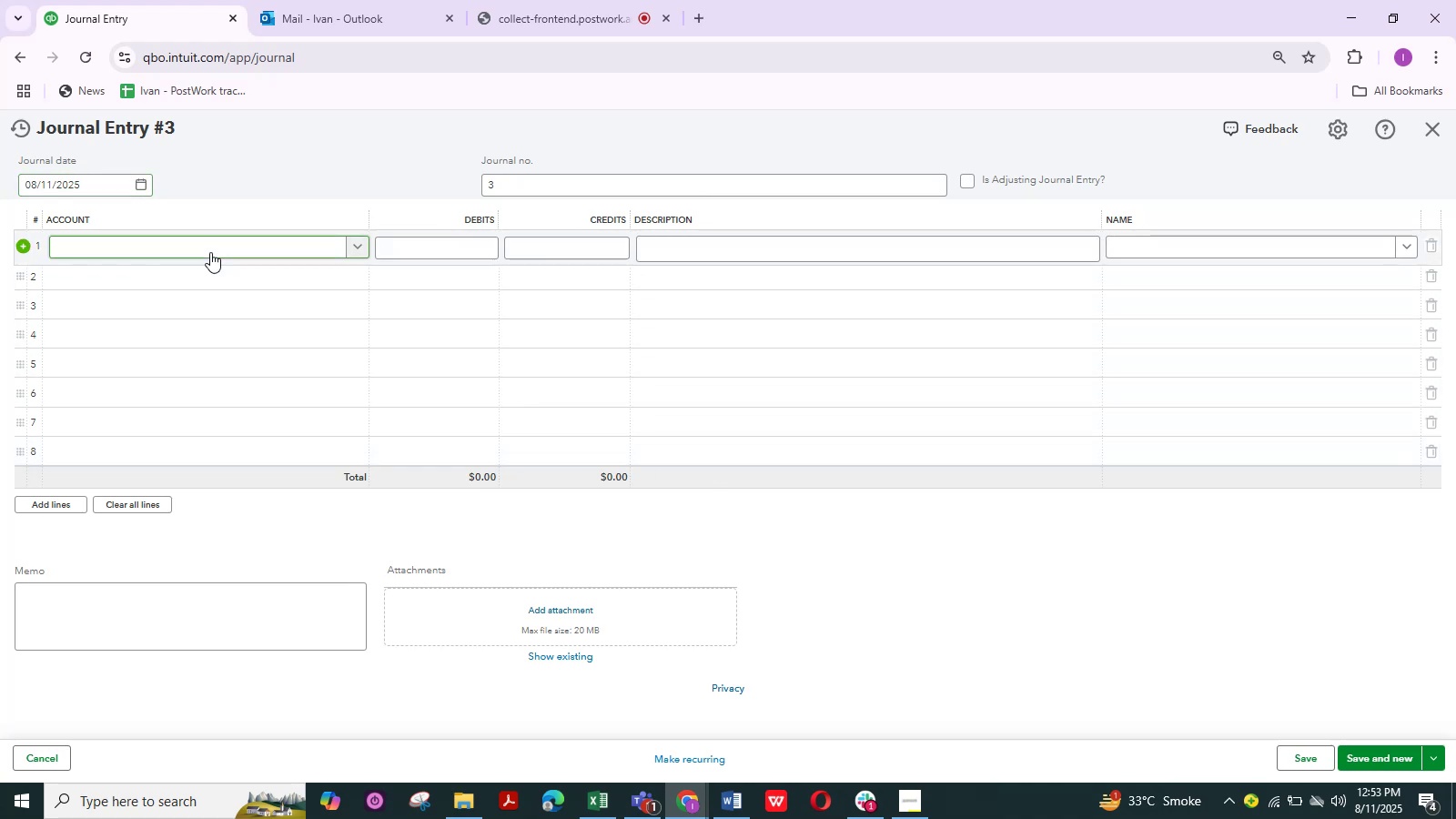 
type(CCC)
 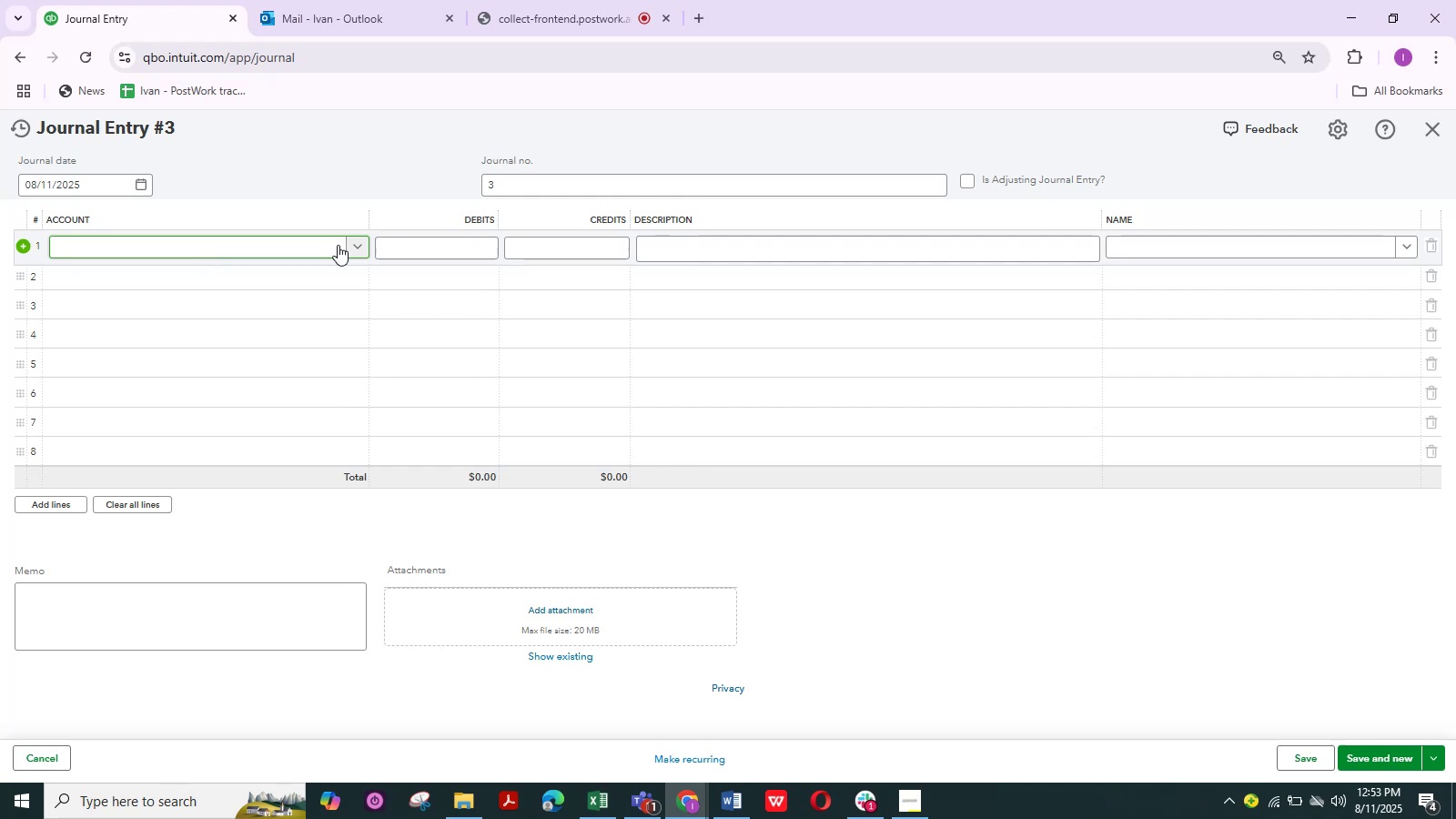 
left_click([359, 248])
 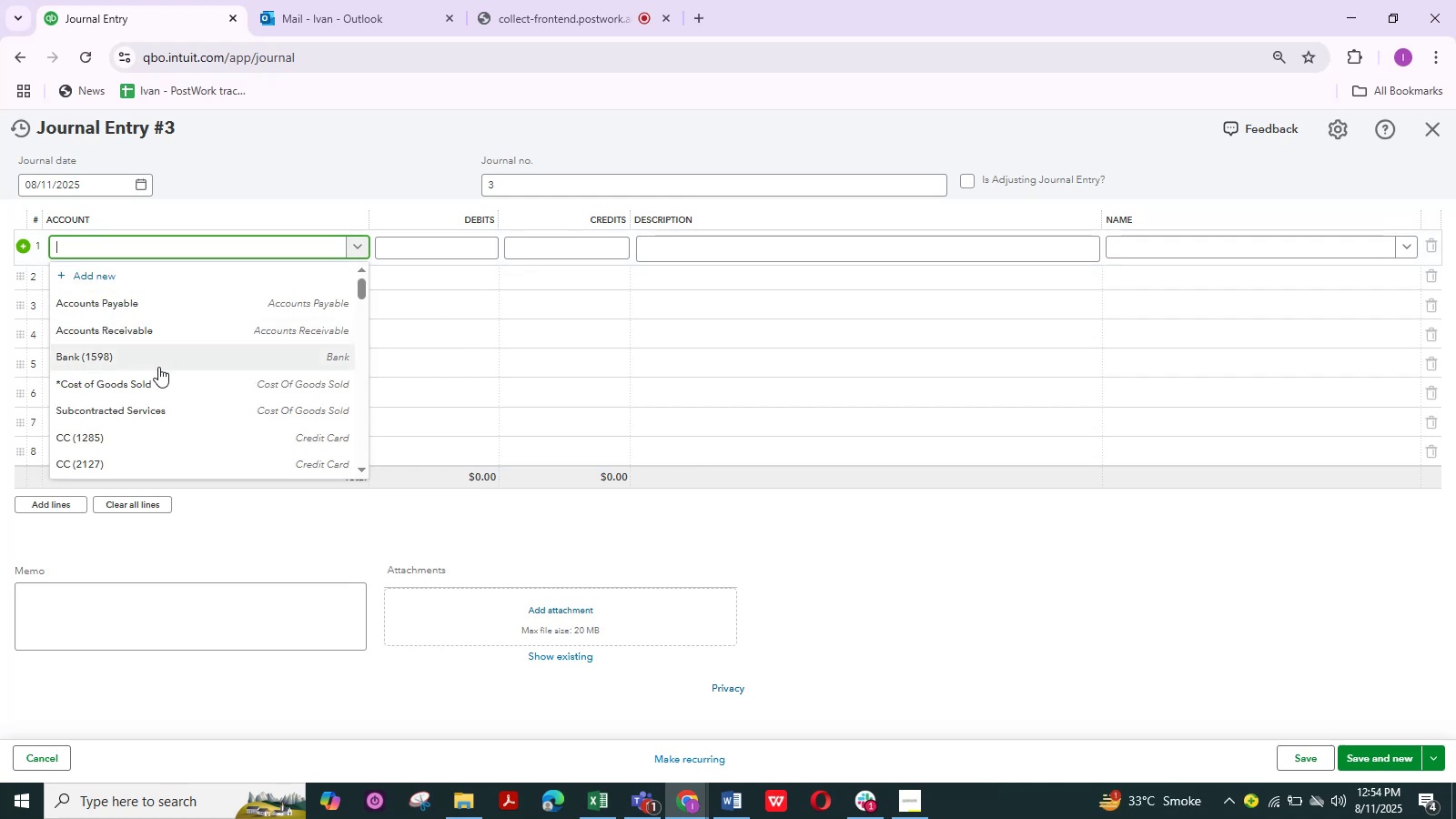 
scroll: coordinate [157, 371], scroll_direction: down, amount: 1.0
 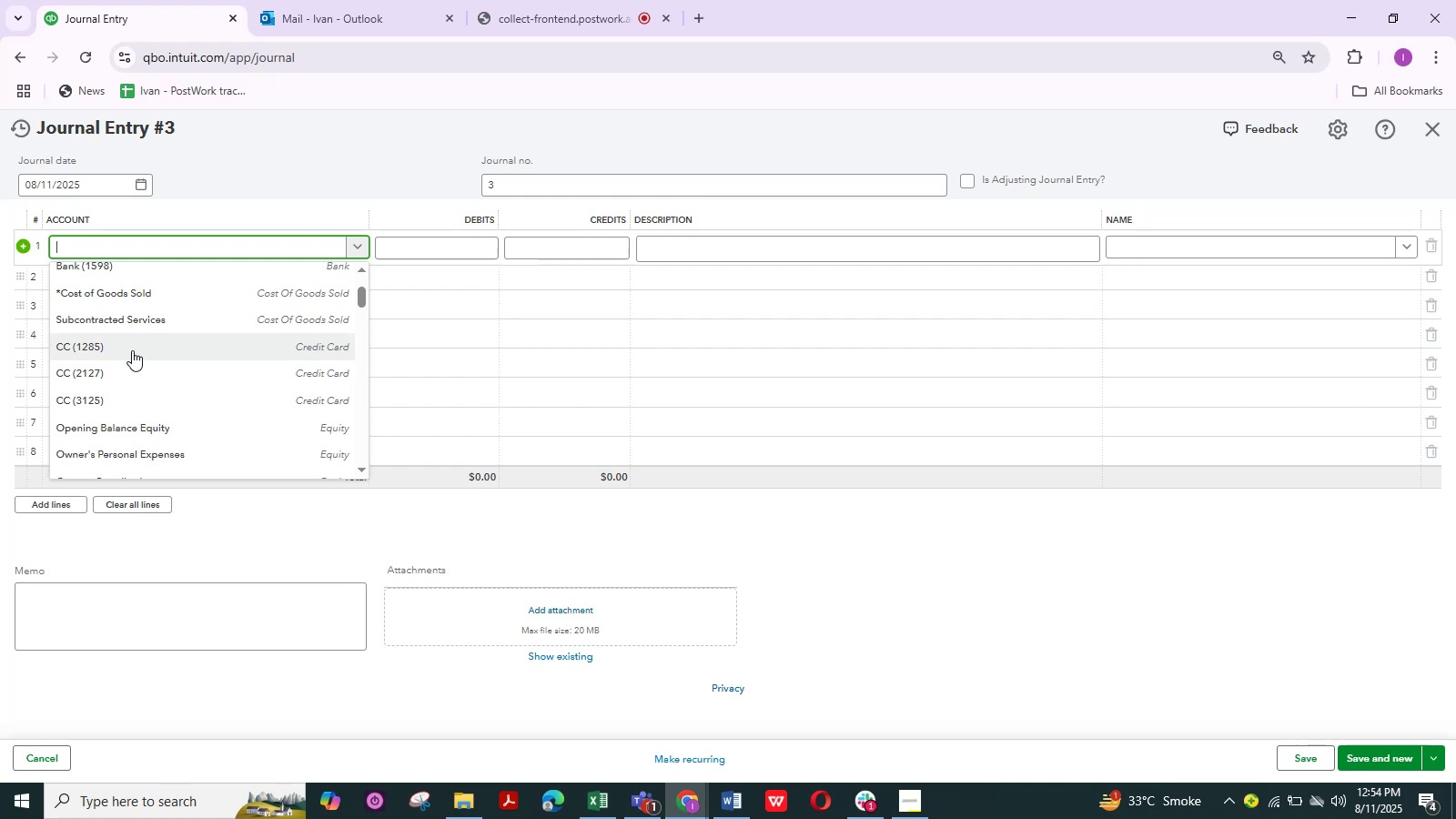 
wait(9.4)
 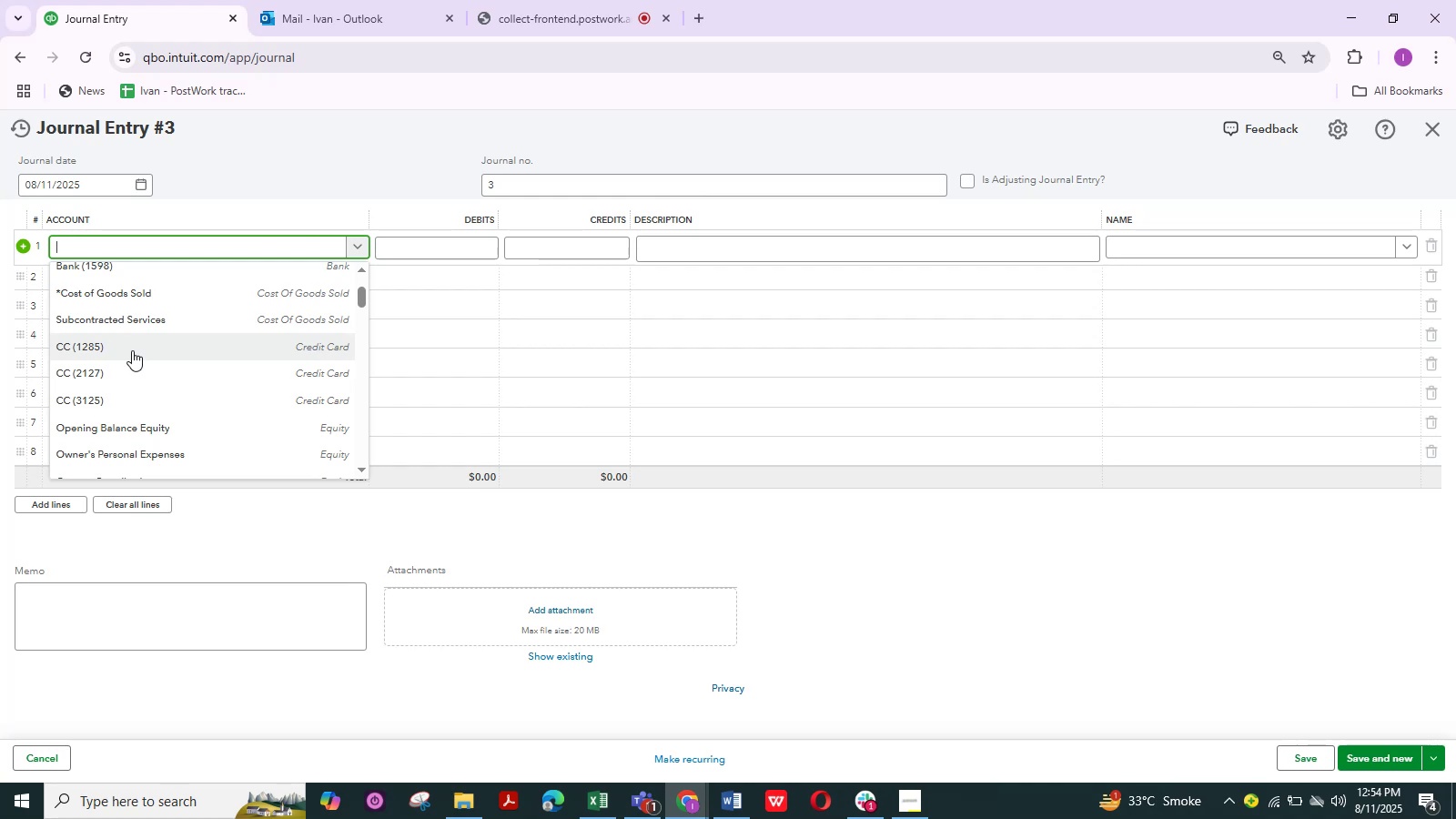 
left_click([132, 350])
 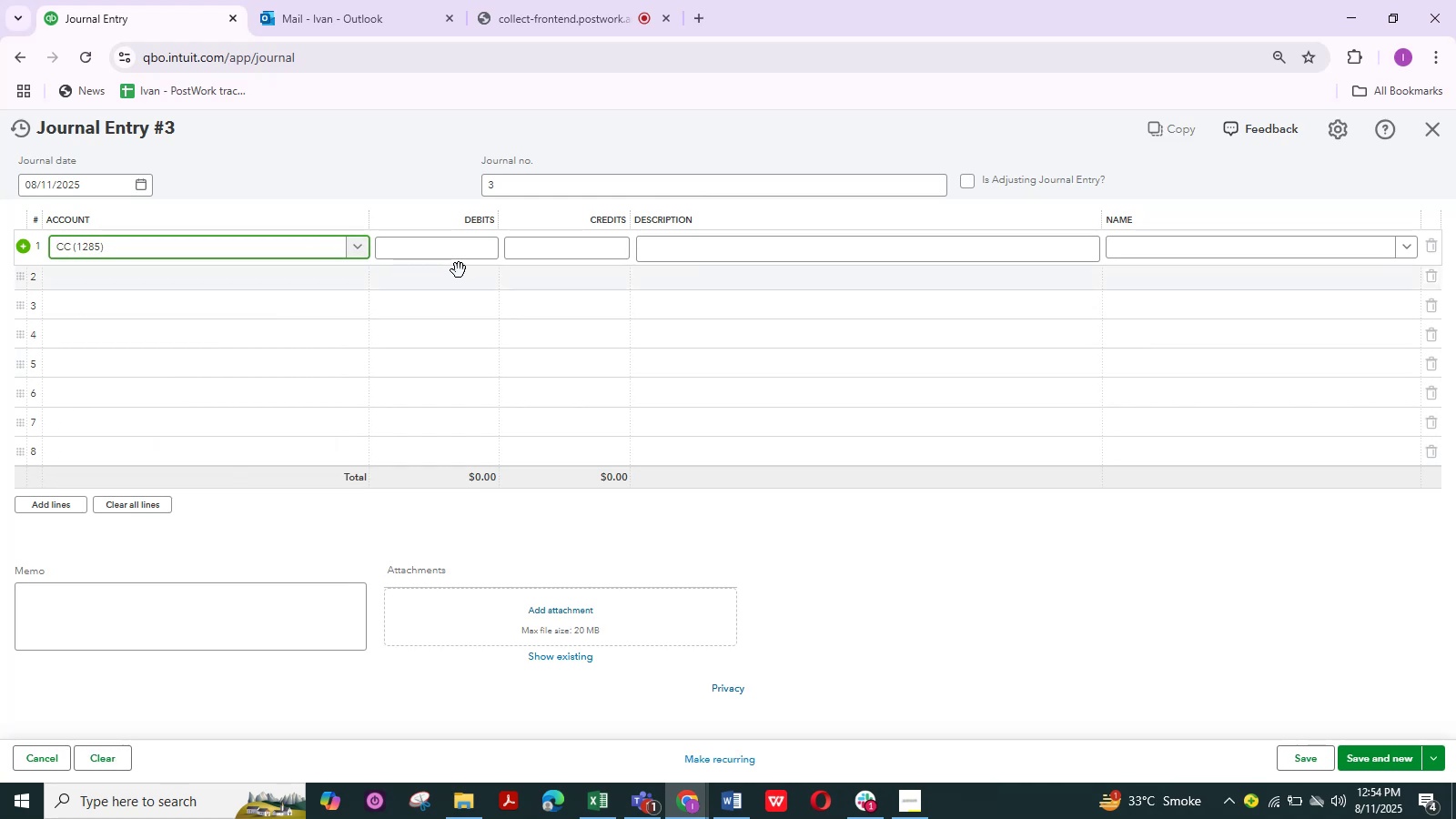 
left_click([448, 252])
 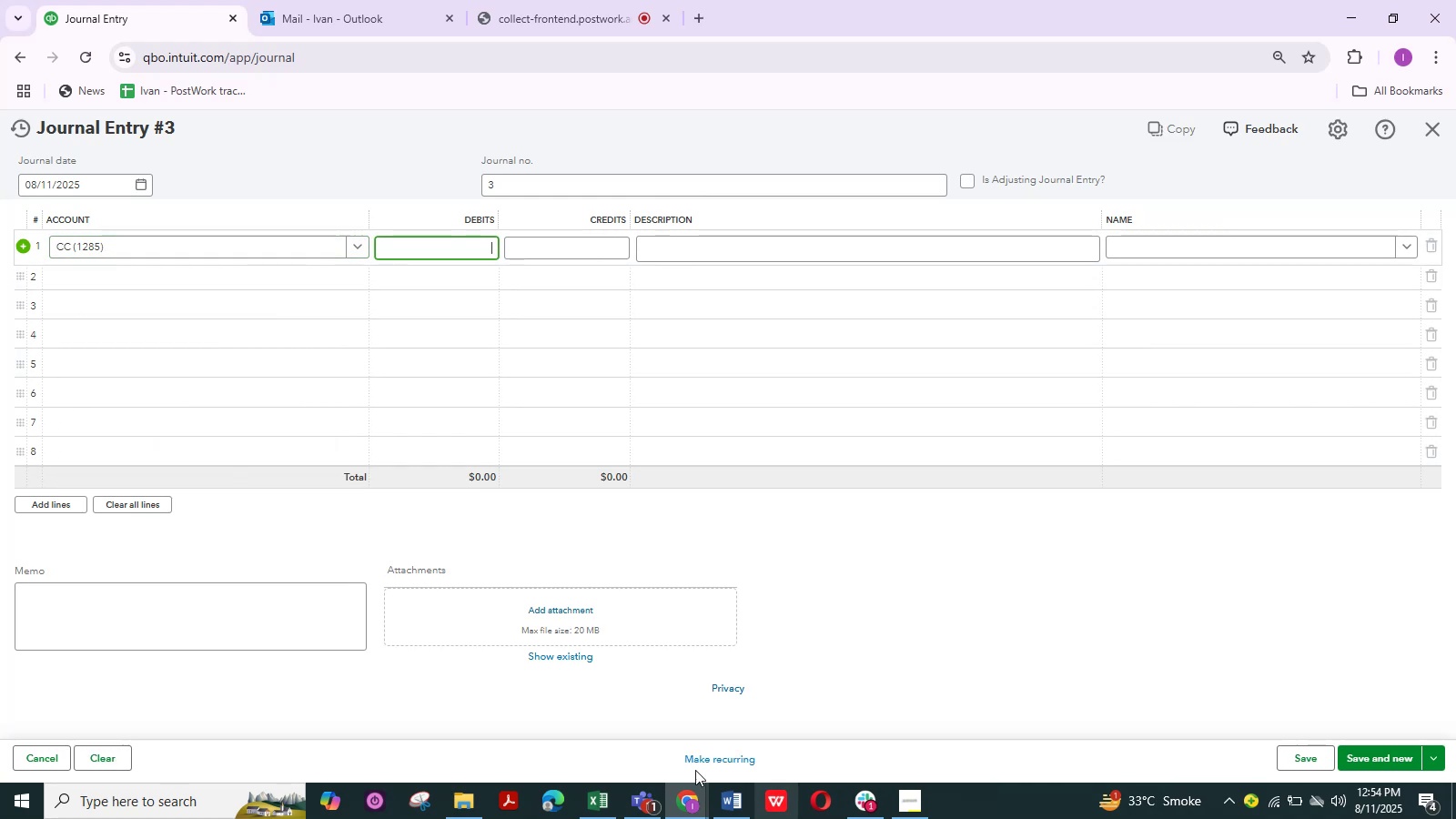 
mouse_move([598, 767])
 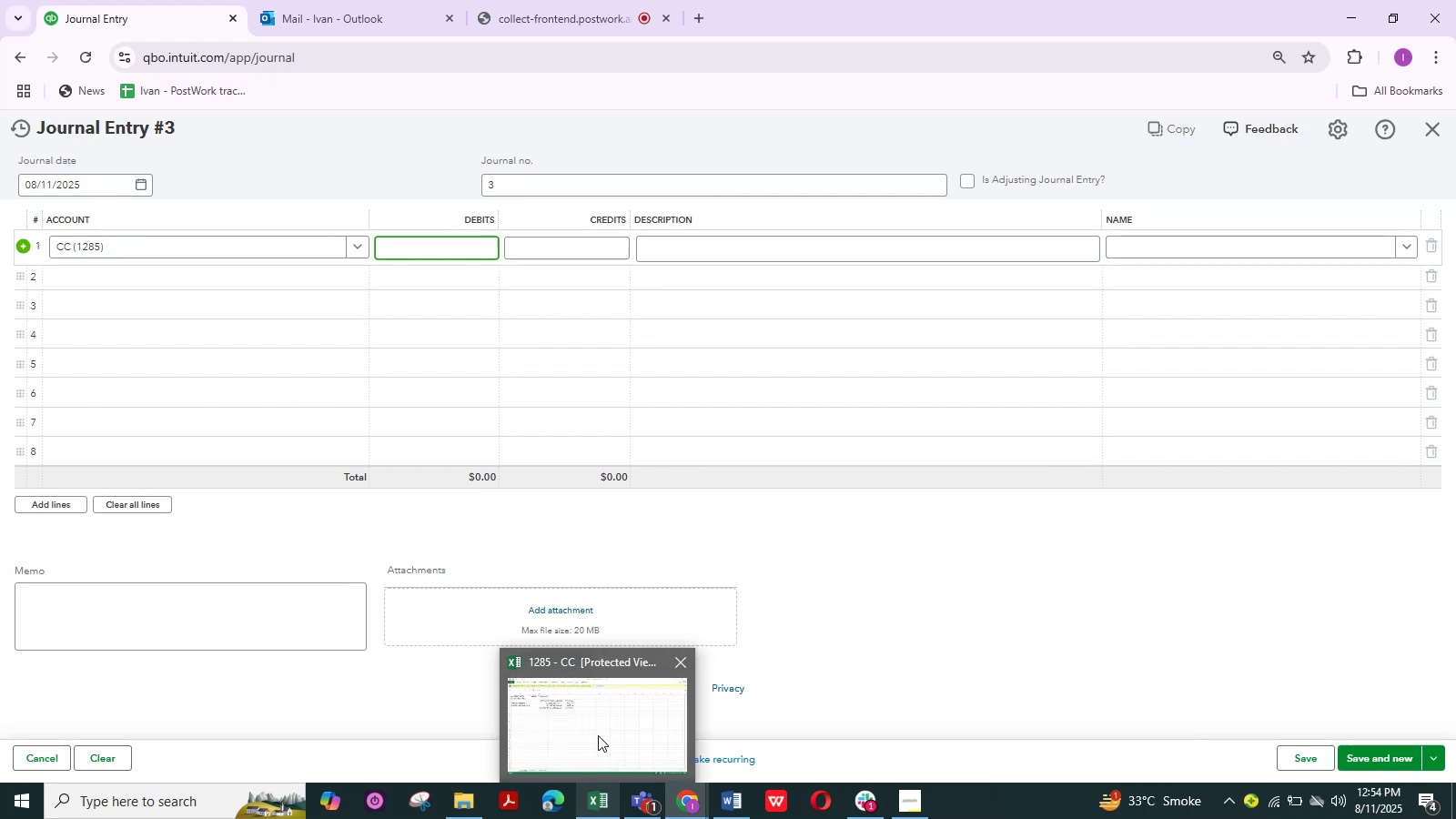 
mouse_move([603, 758])
 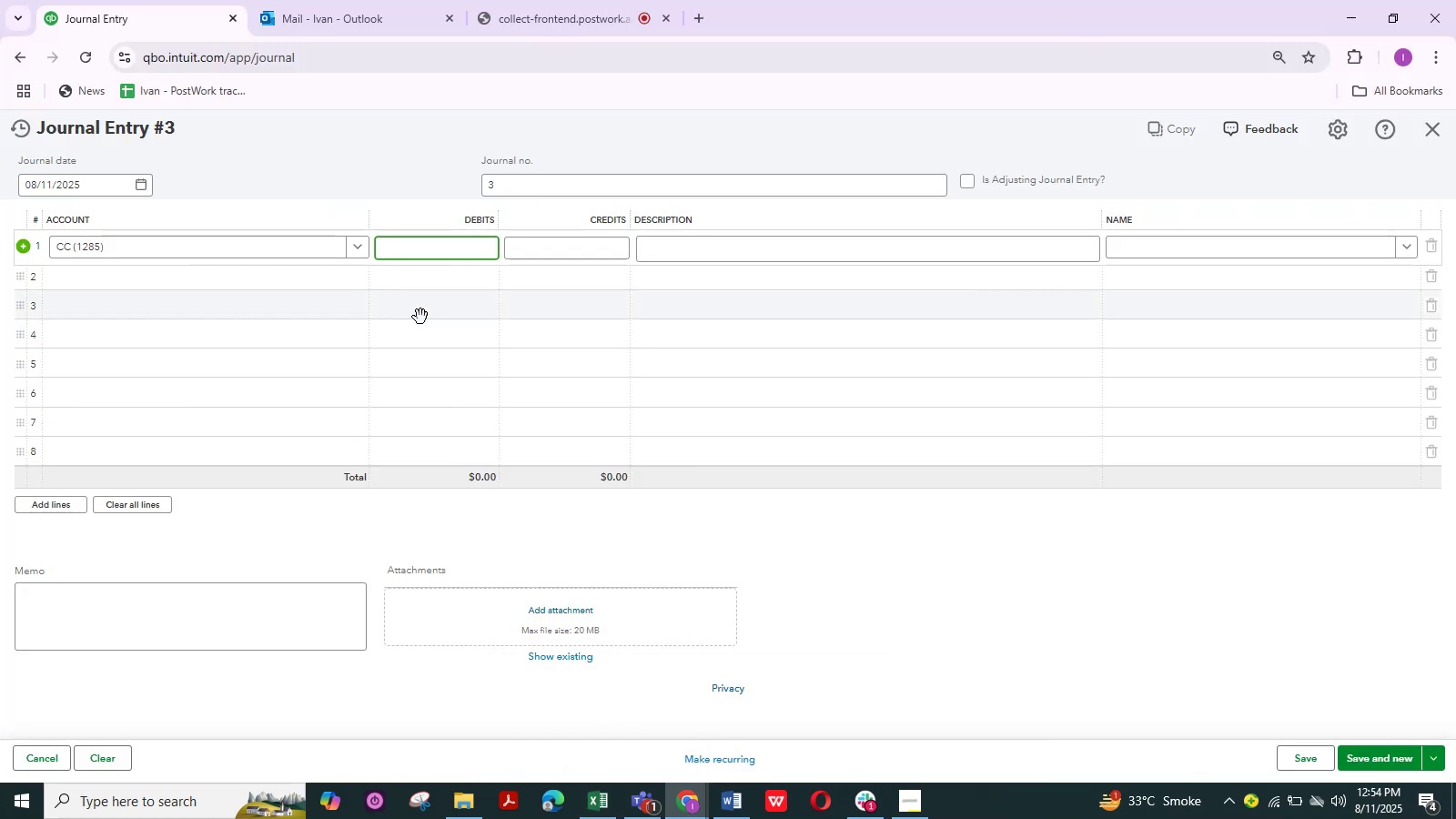 
key(Numpad1)
 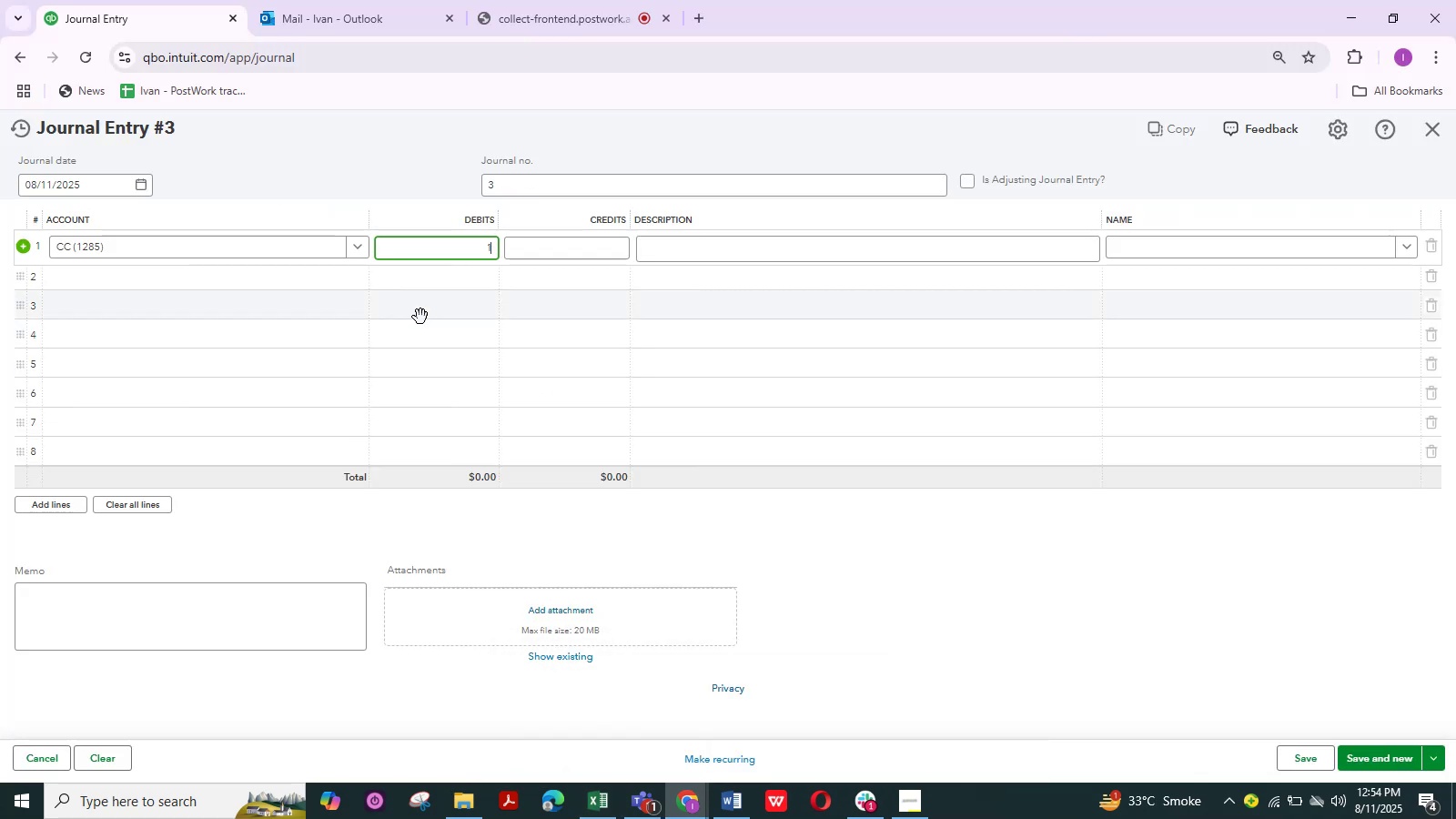 
key(Numpad2)
 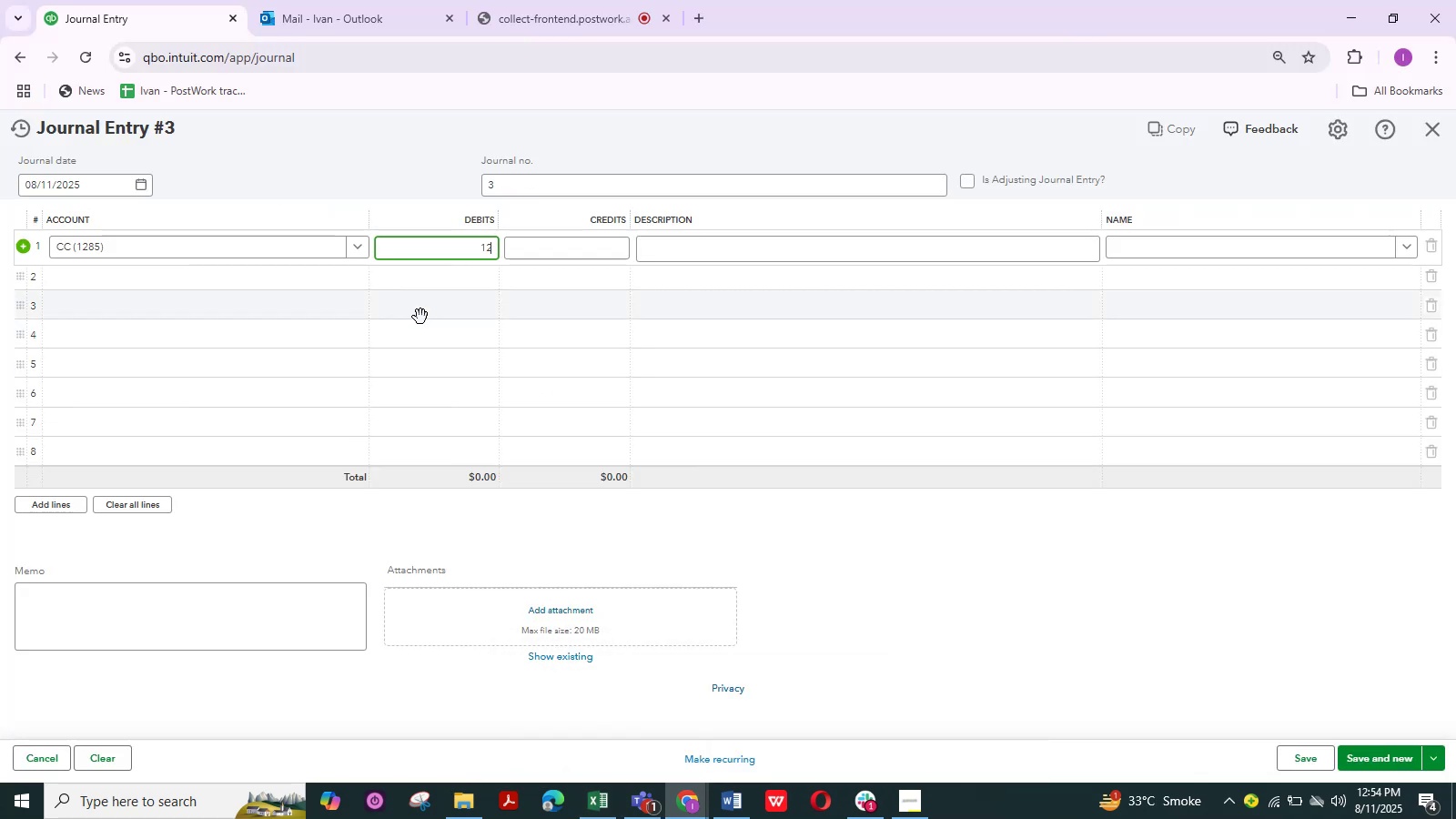 
key(Numpad4)
 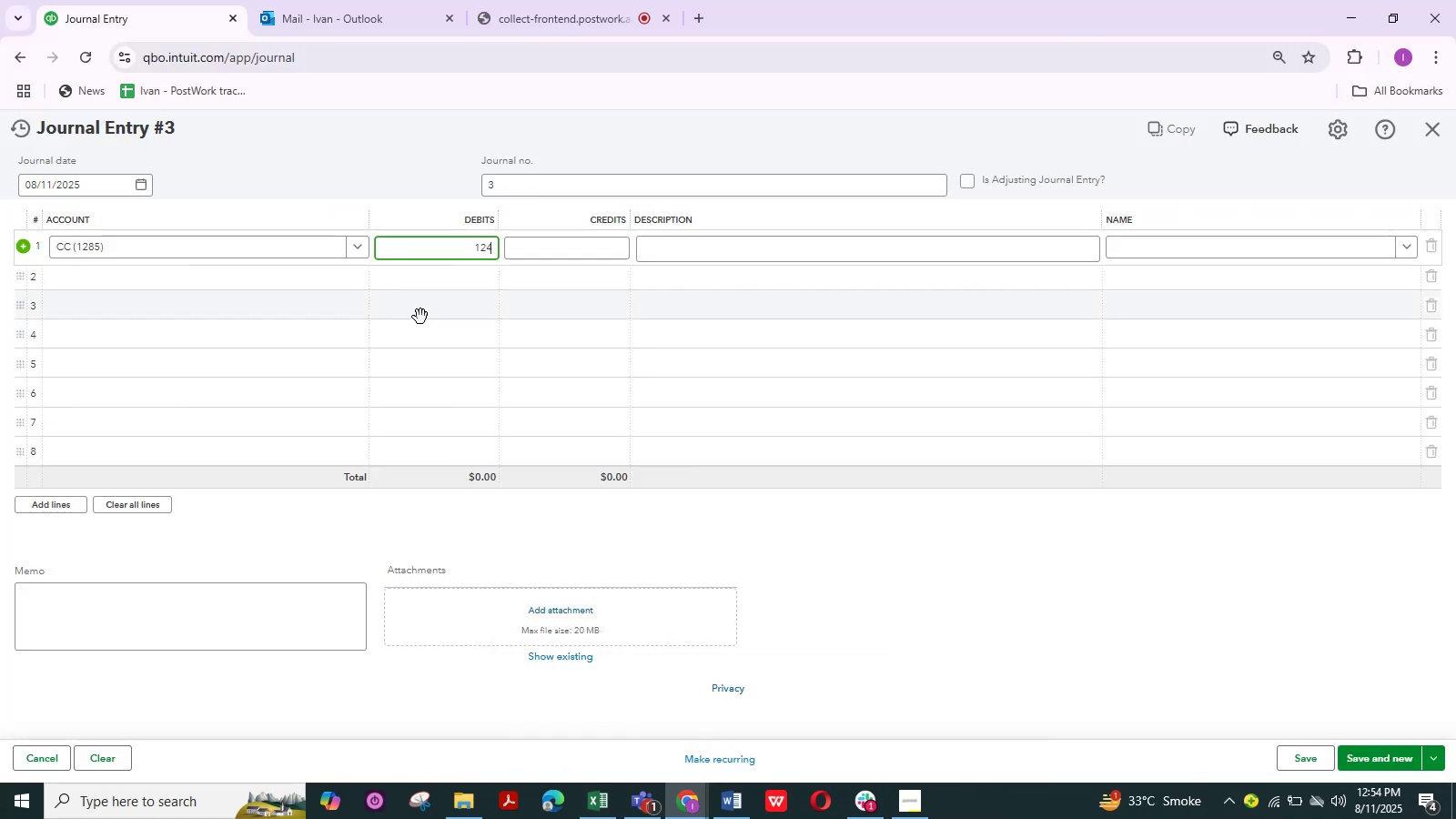 
key(Numpad5)
 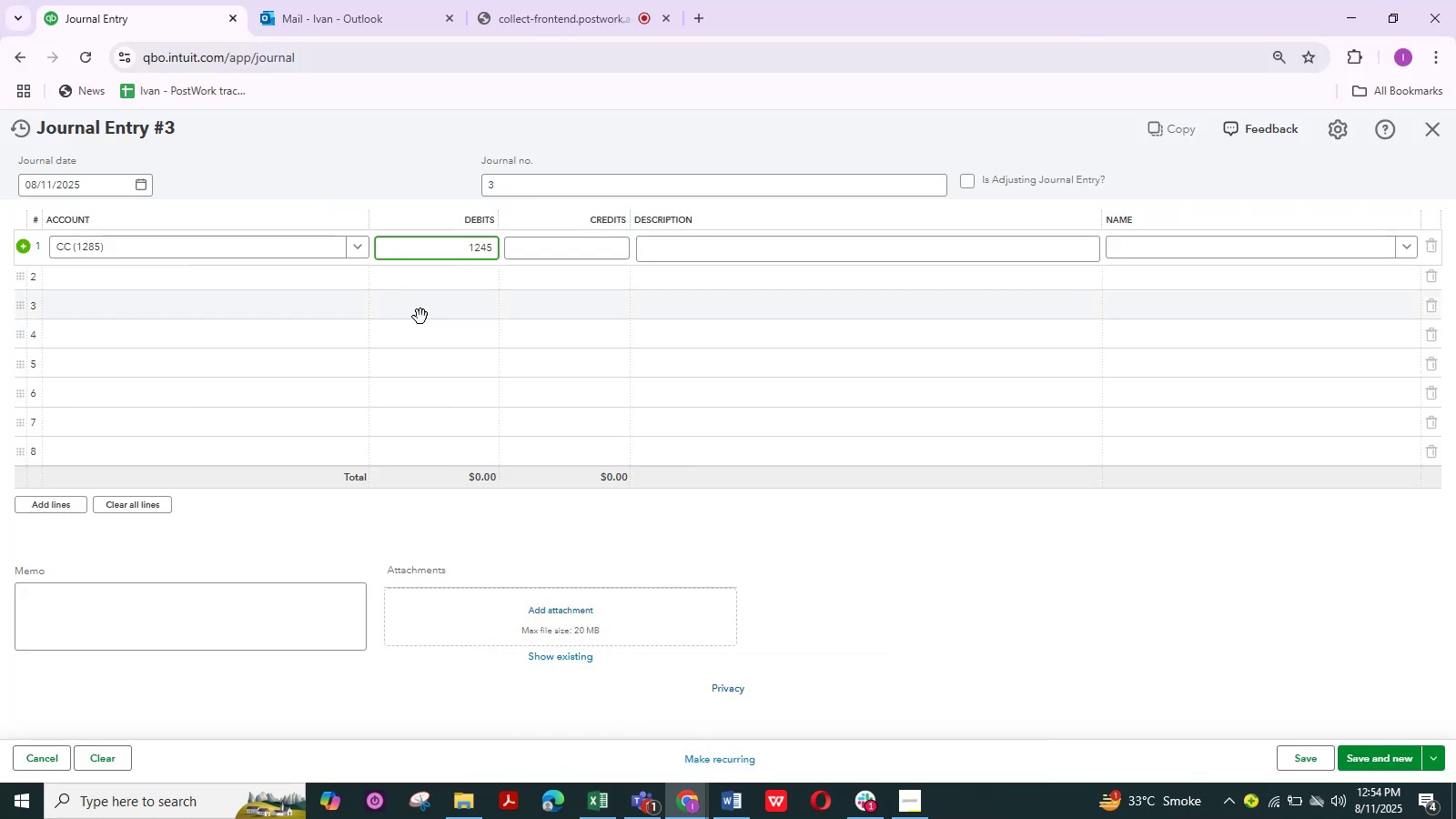 
key(NumpadDecimal)
 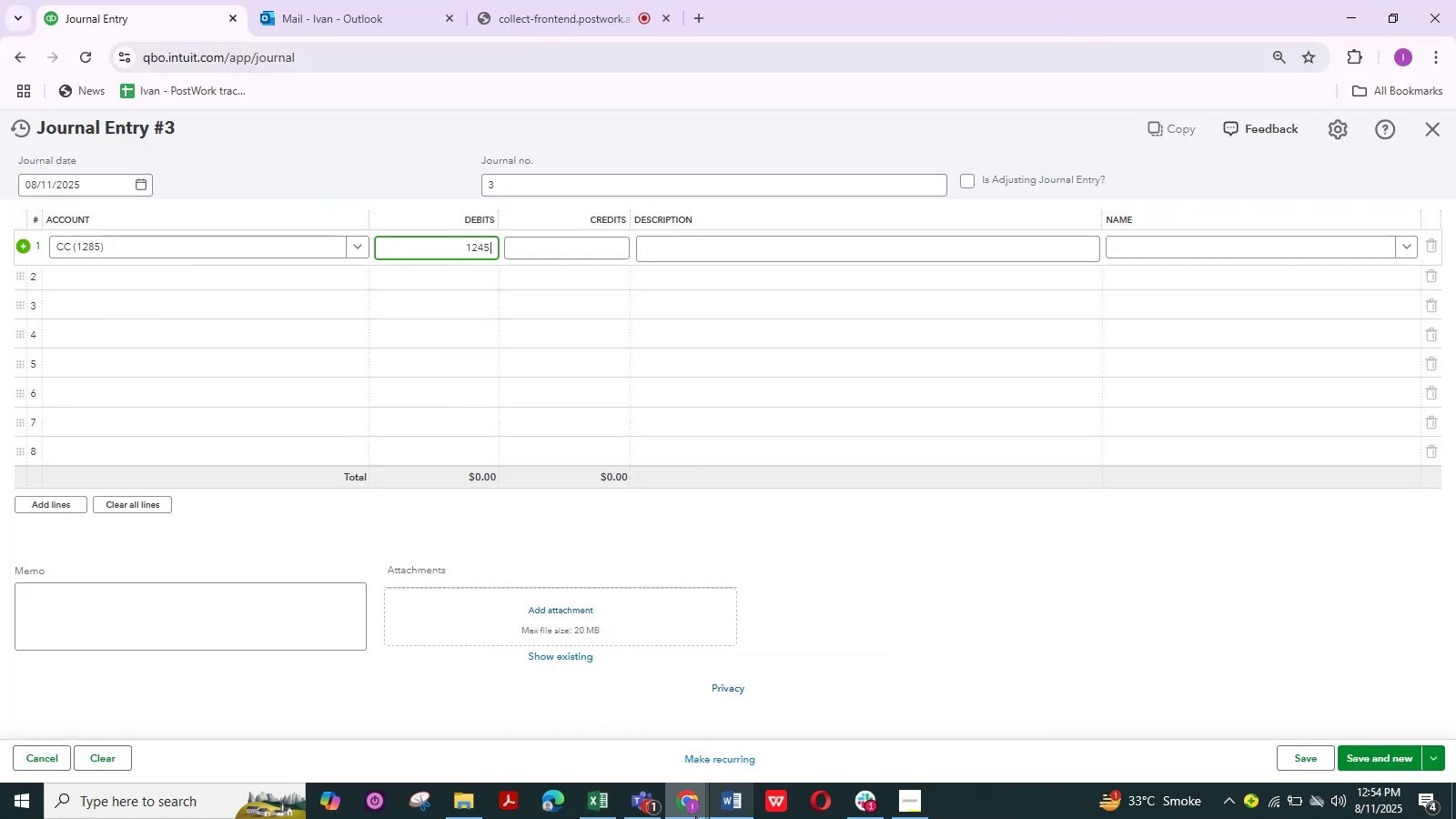 
mouse_move([606, 769])
 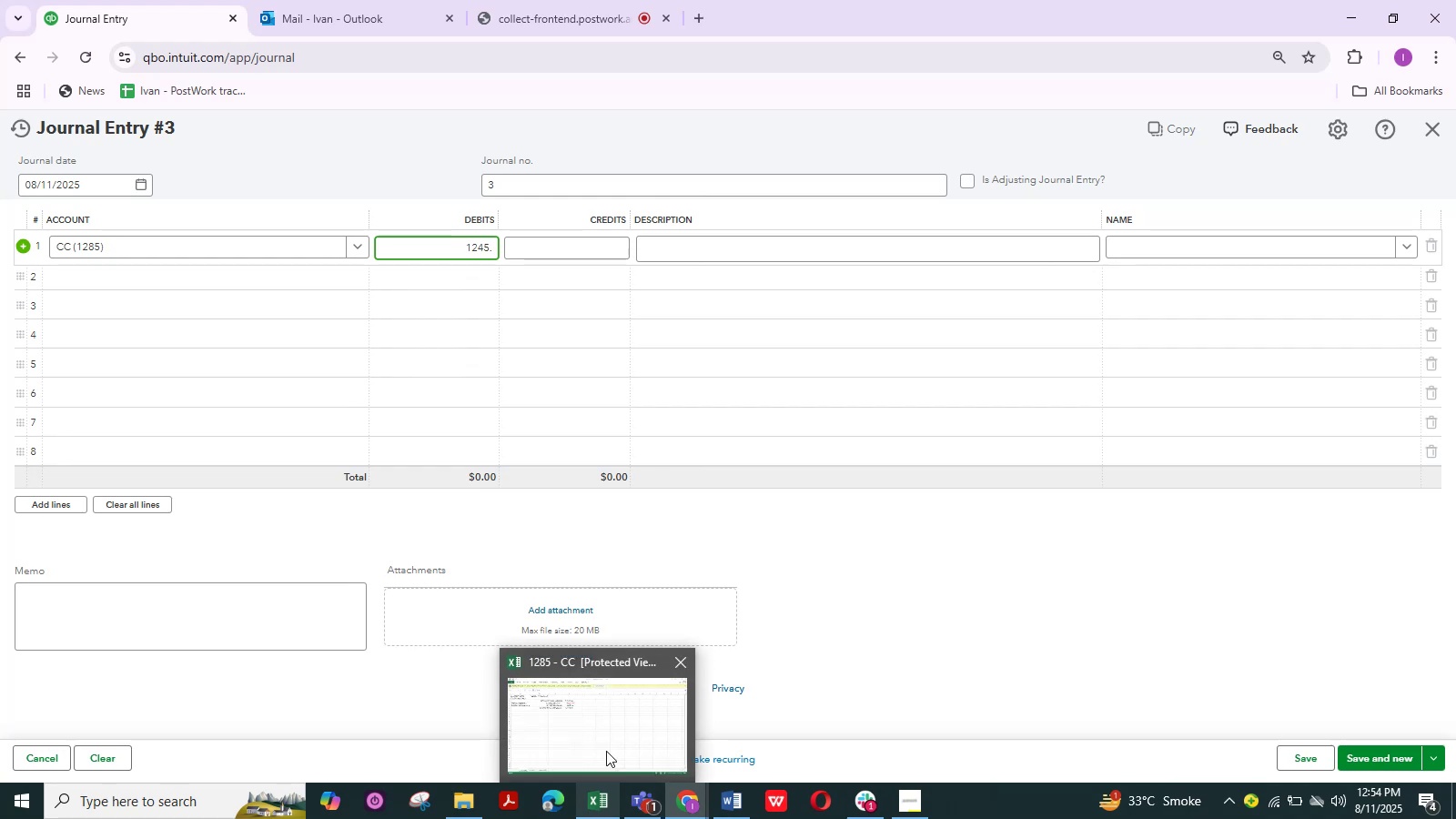 
mouse_move([613, 753])
 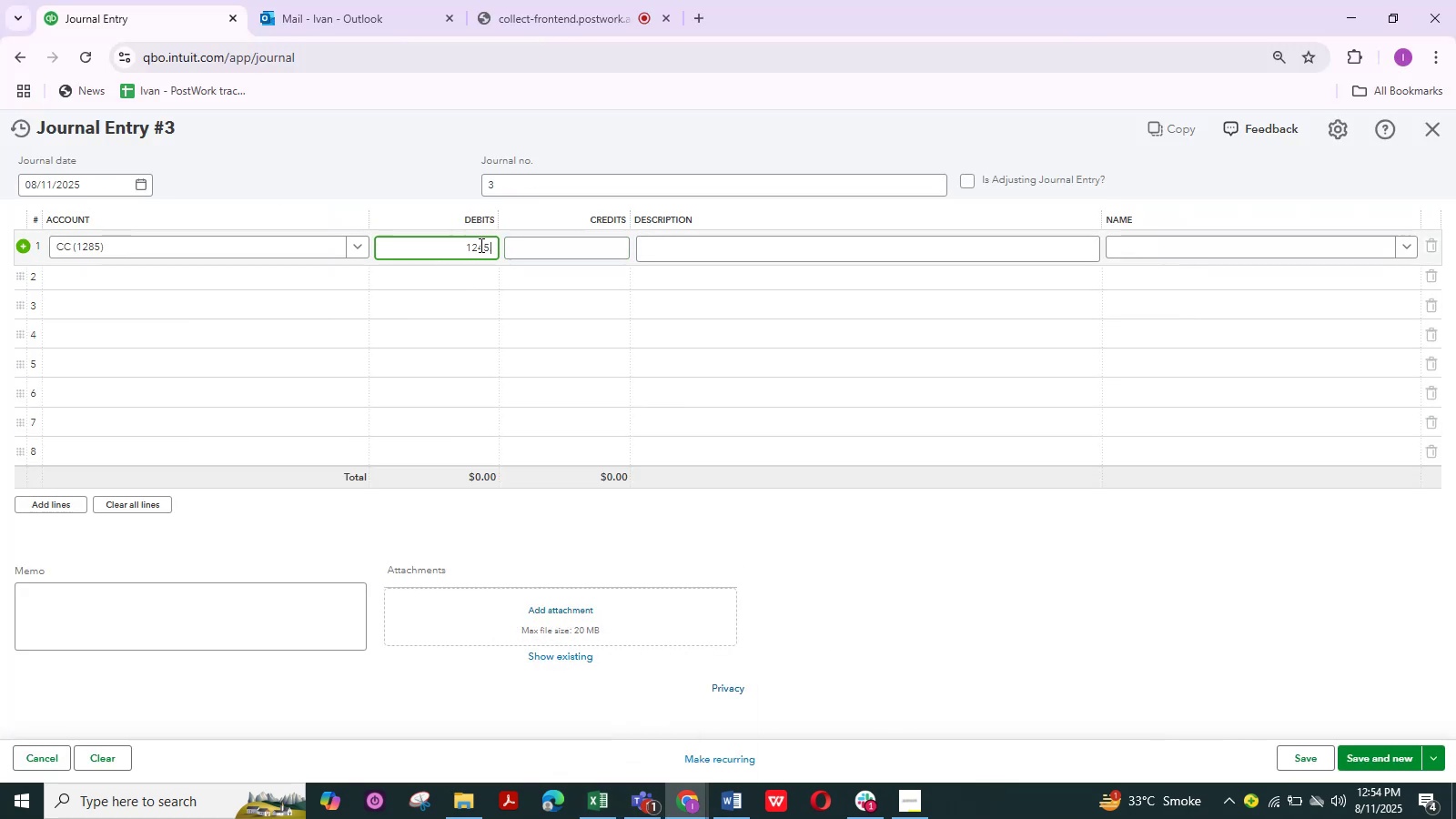 
left_click([493, 246])
 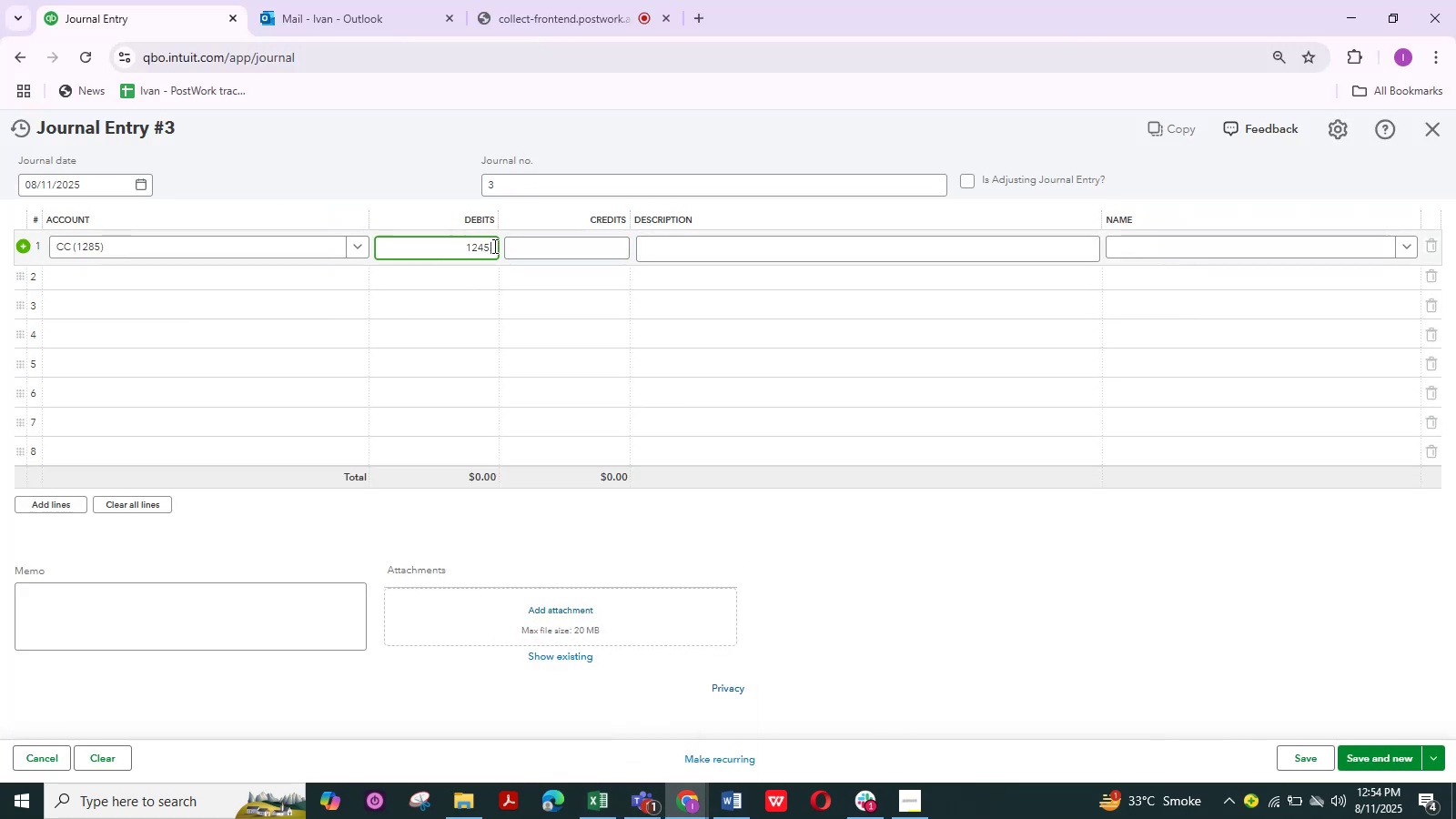 
key(Numpad0)
 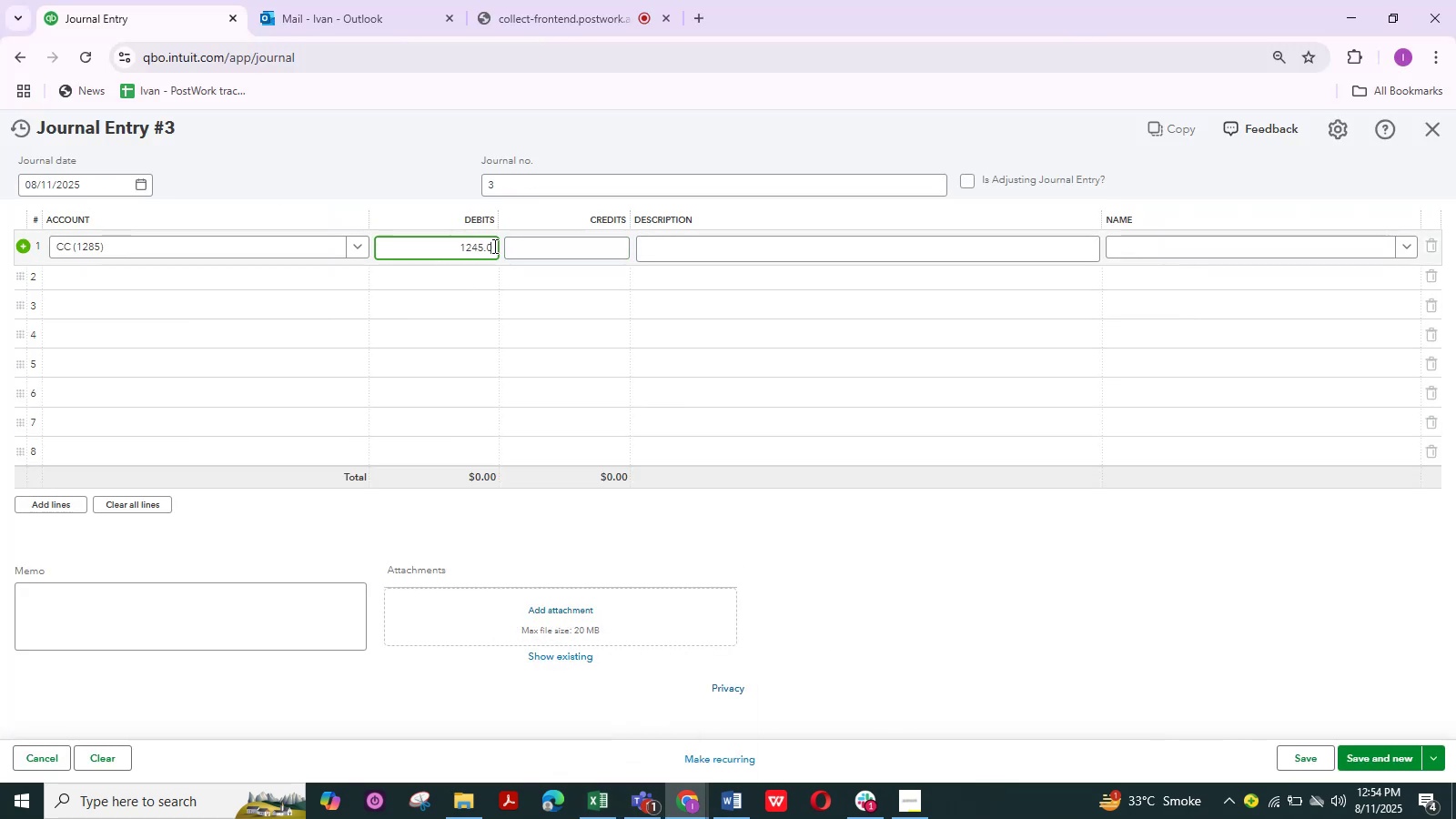 
key(Numpad0)
 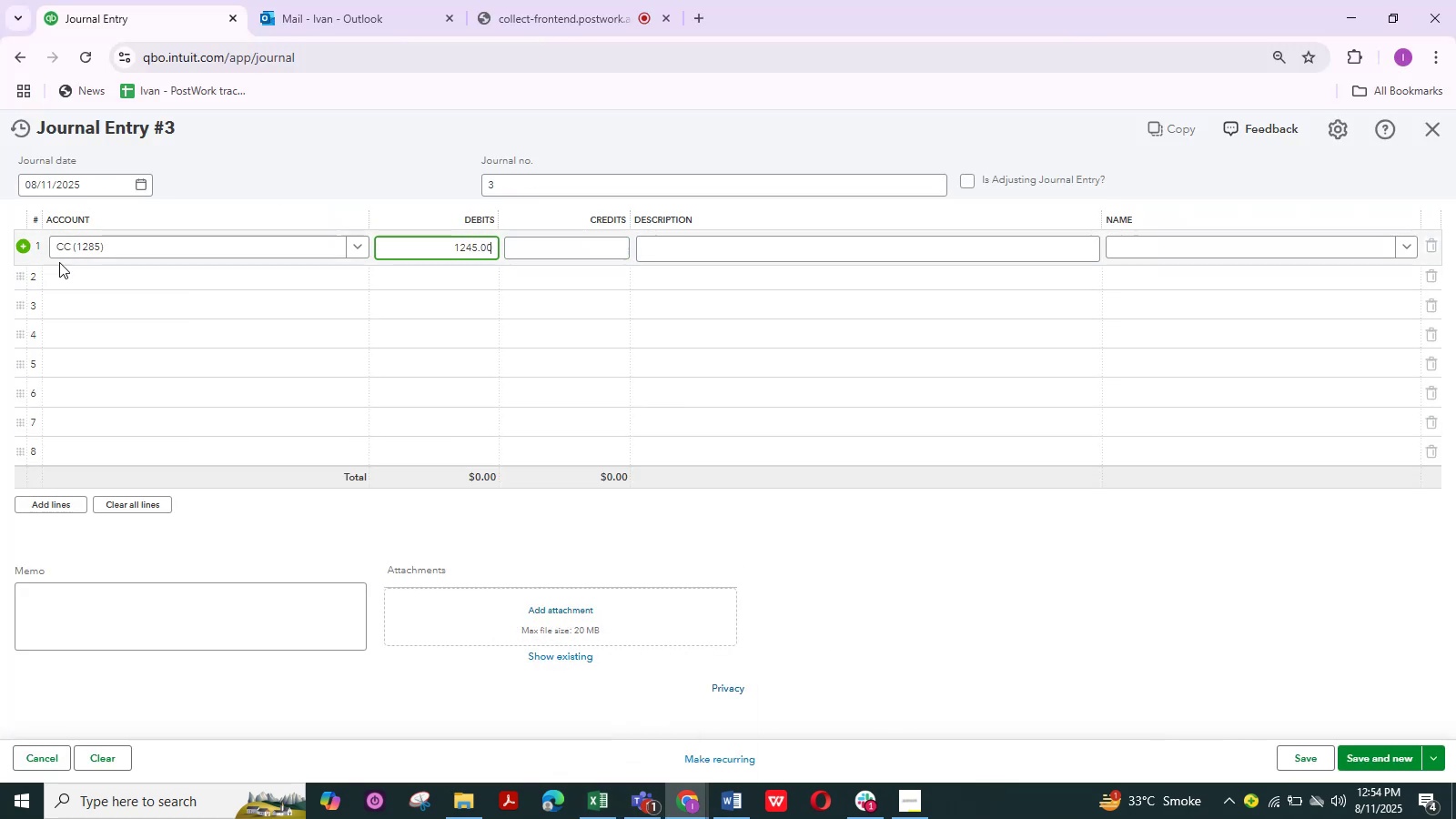 
left_click([89, 282])
 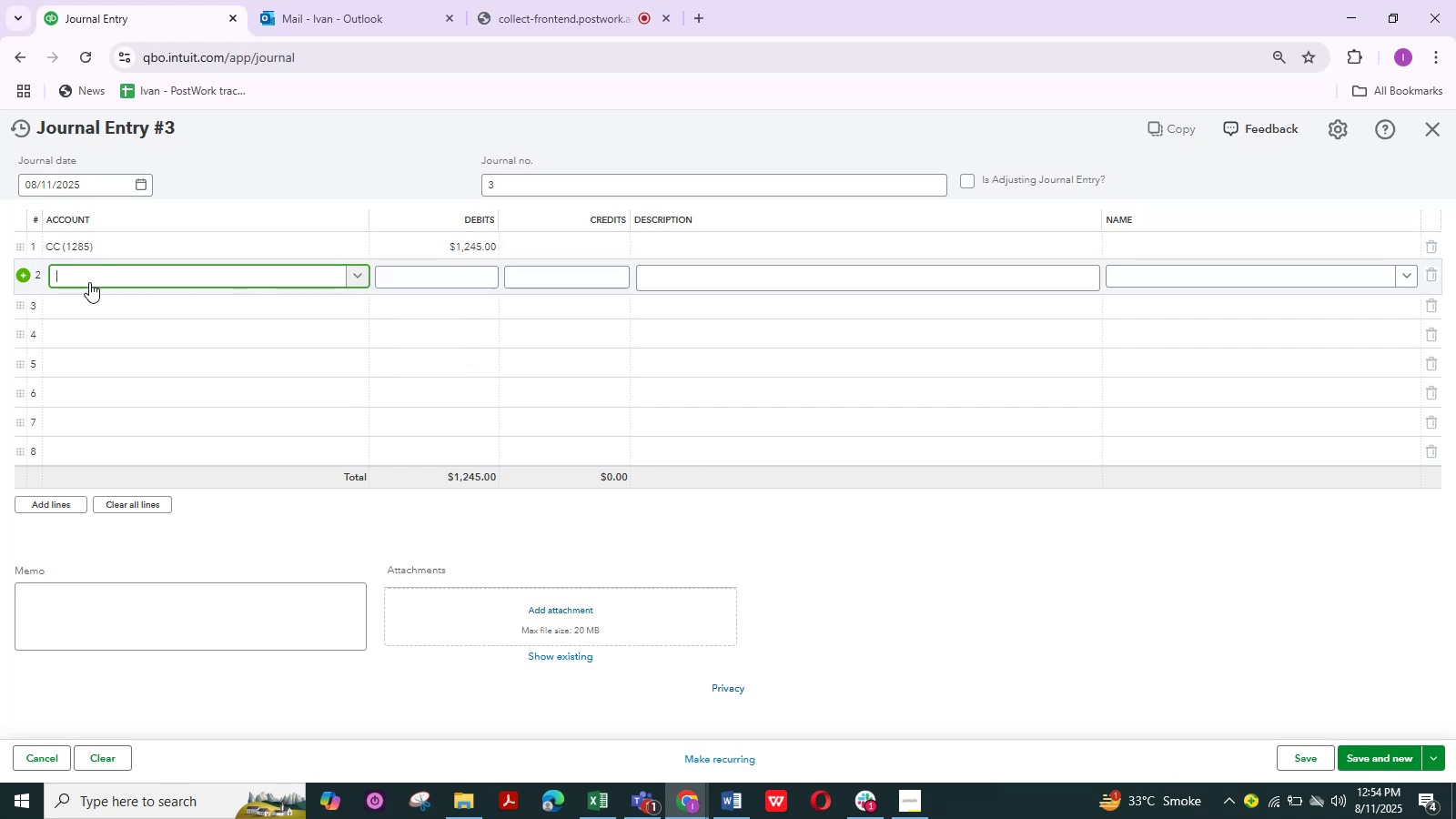 
type(Opening )
 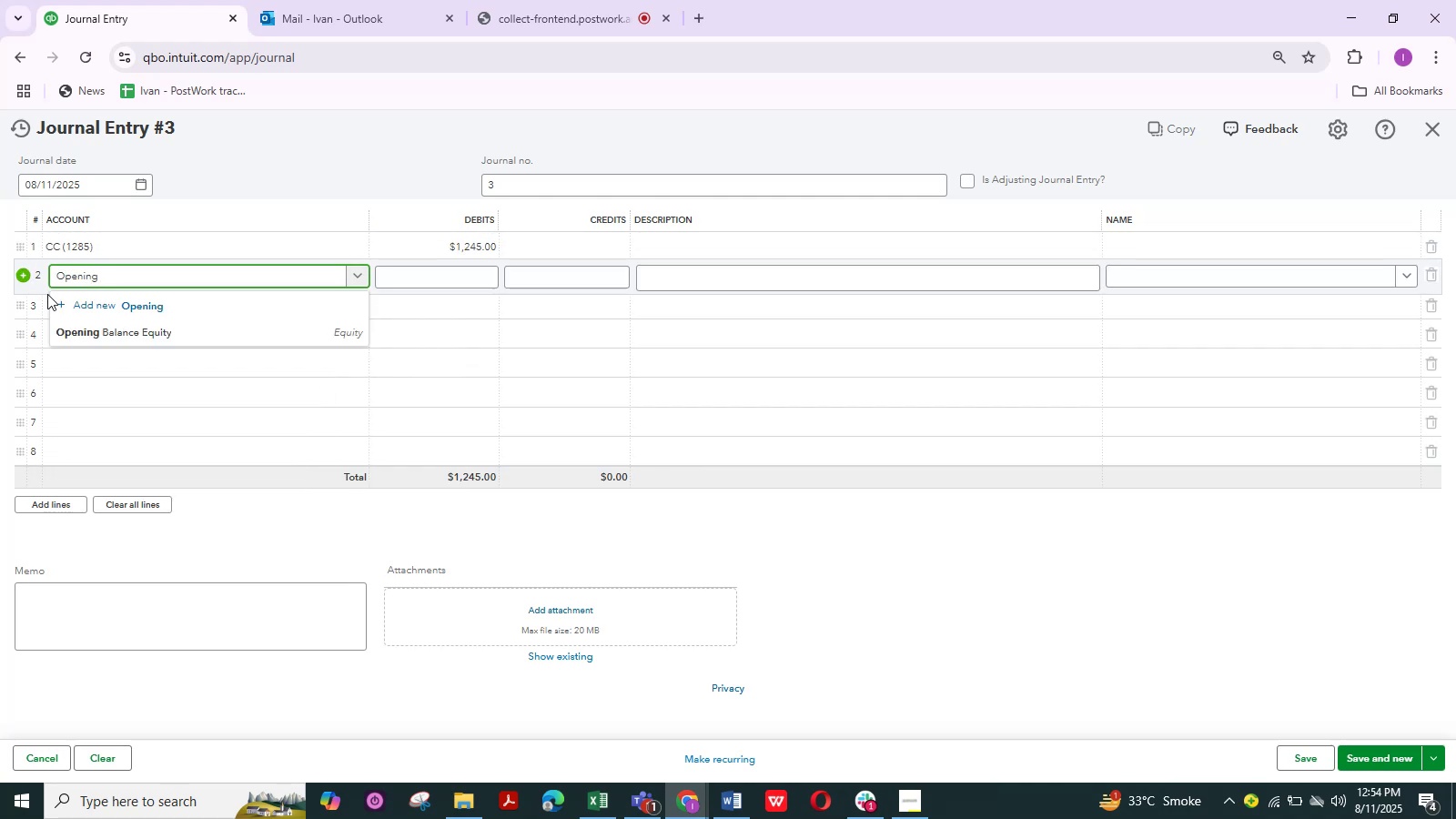 
left_click([98, 330])
 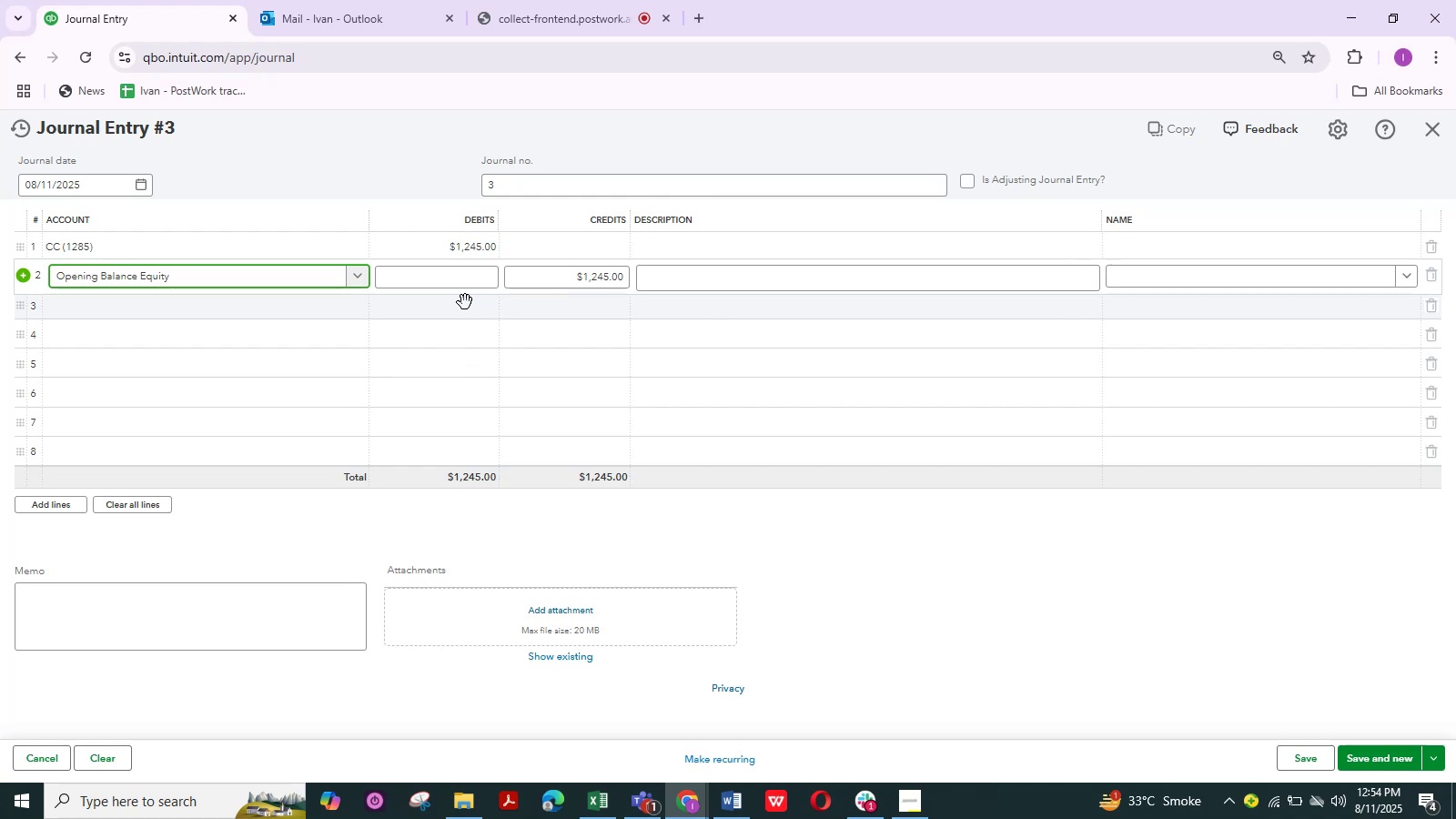 
mouse_move([646, 802])
 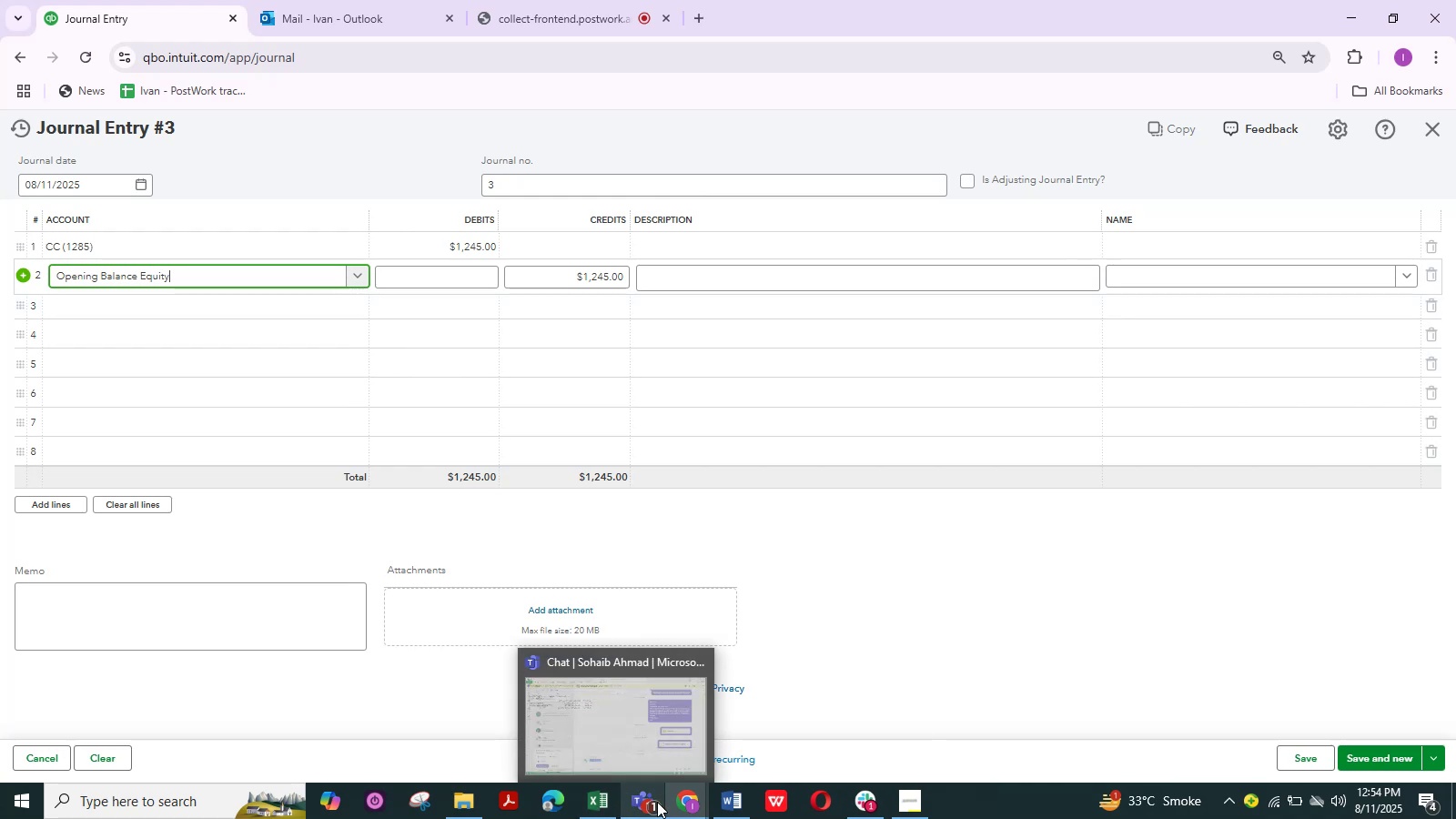 
mouse_move([594, 767])
 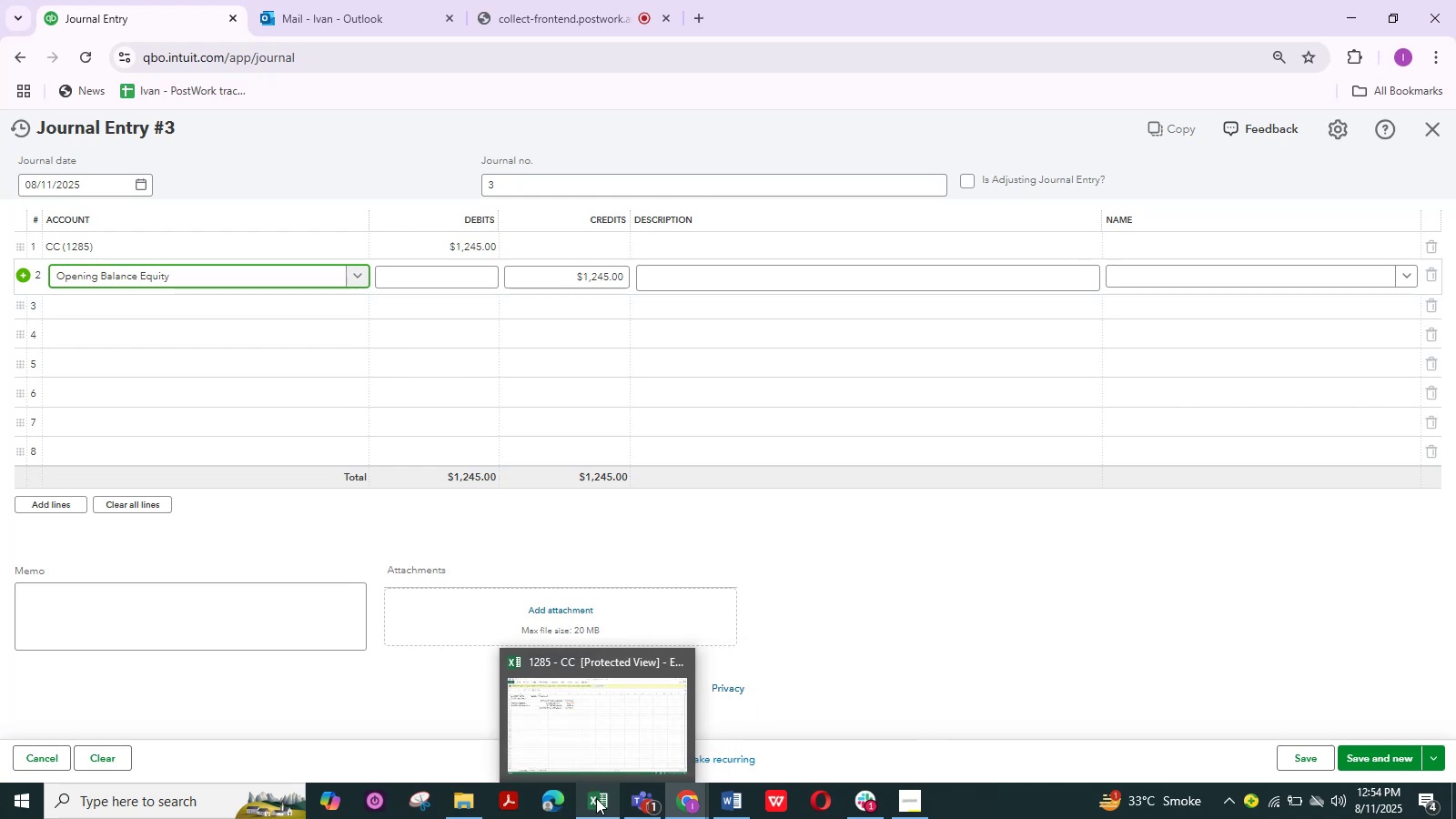 
mouse_move([580, 701])
 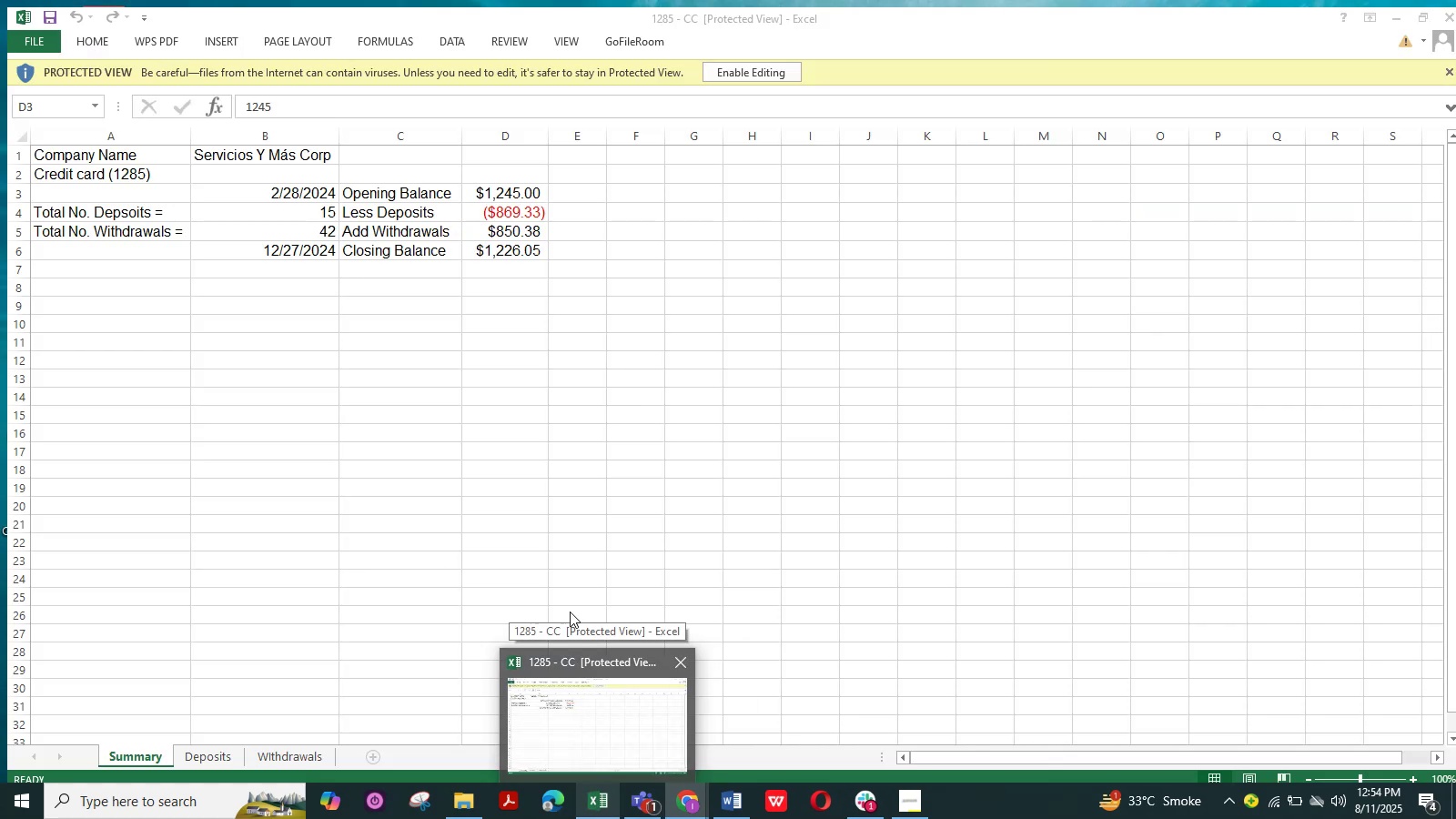 
mouse_move([479, 299])
 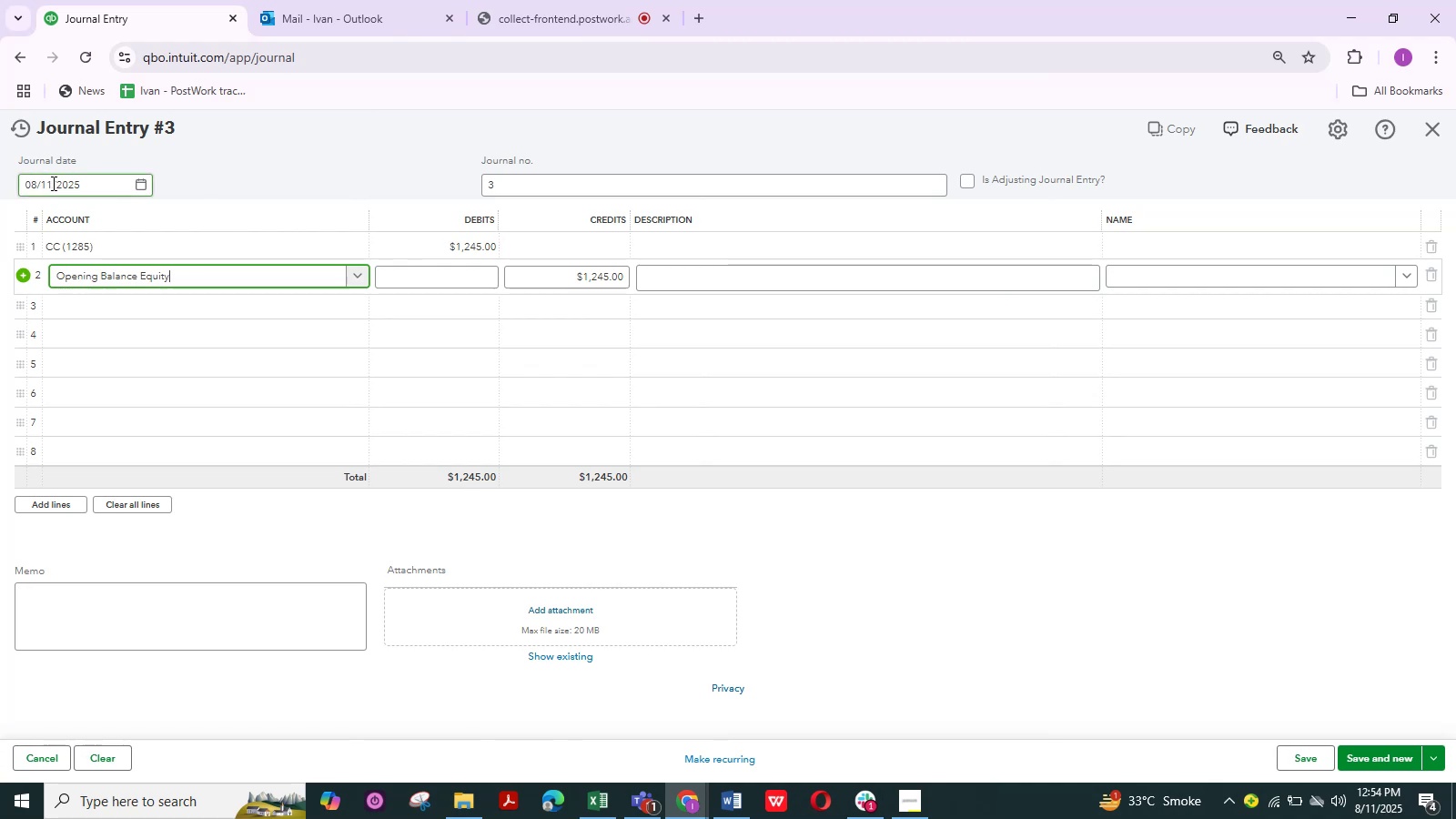 
wait(6.1)
 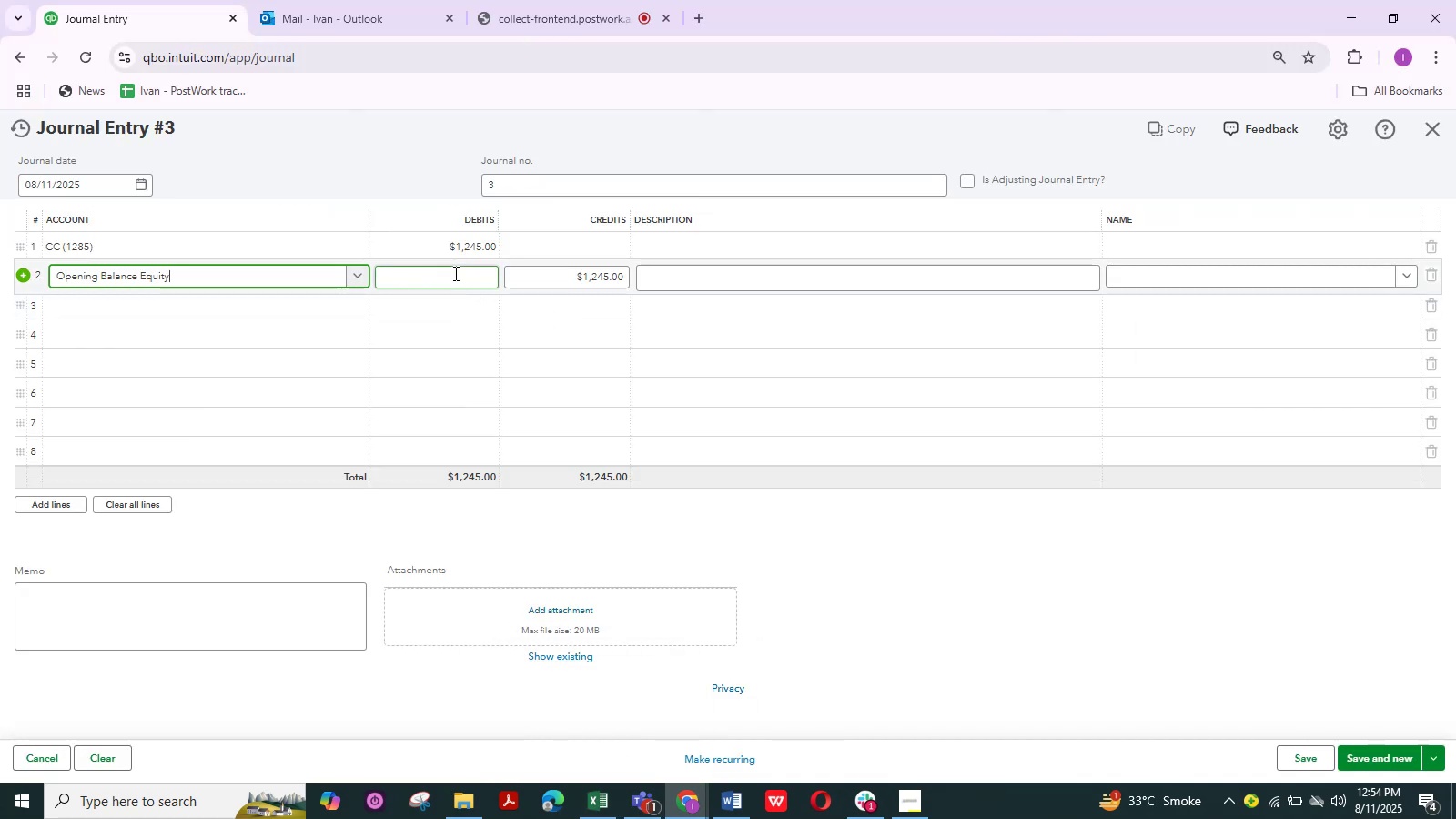 
left_click_drag(start_coordinate=[96, 181], to_coordinate=[0, 185])
 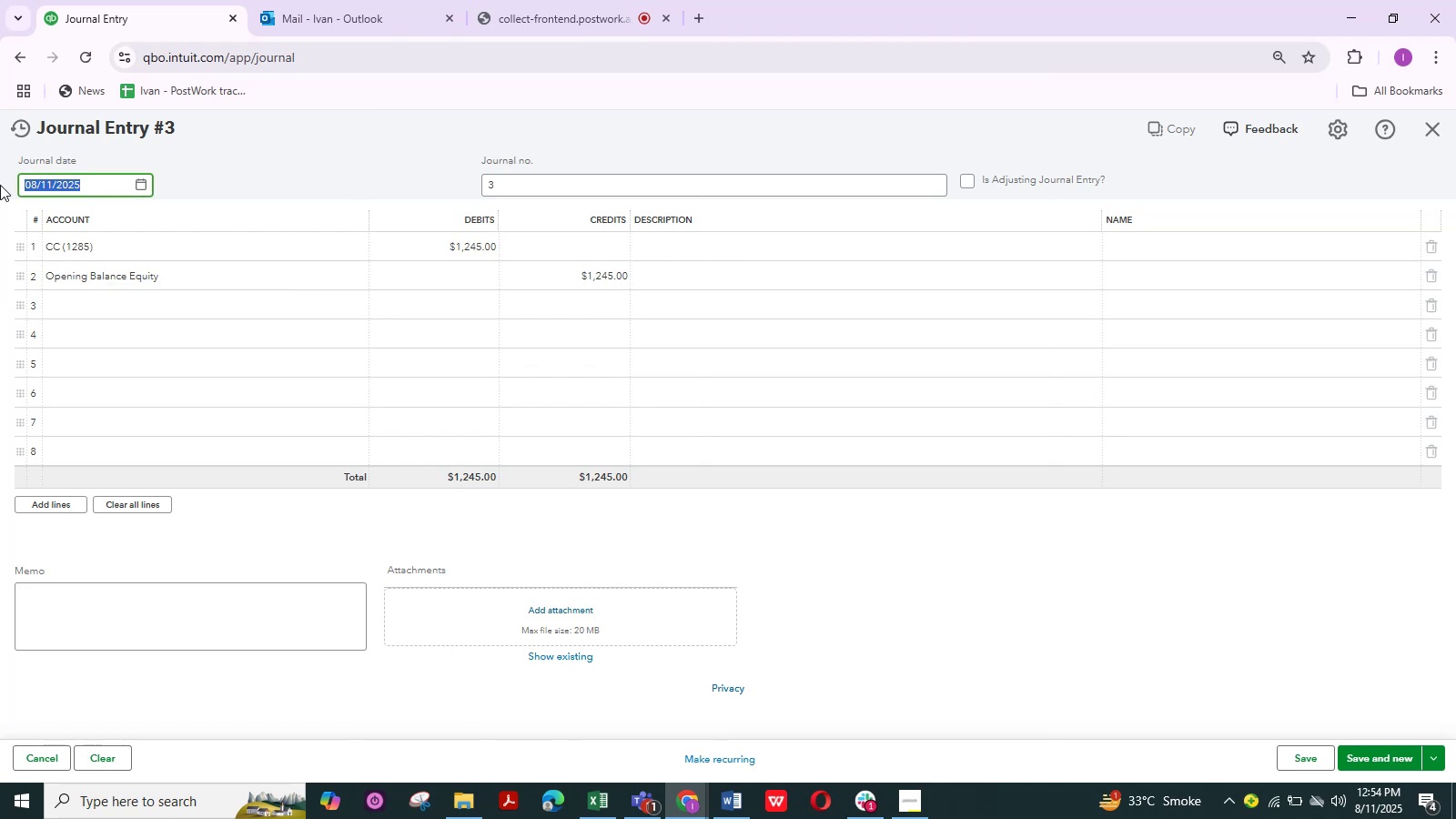 
key(Backspace)
 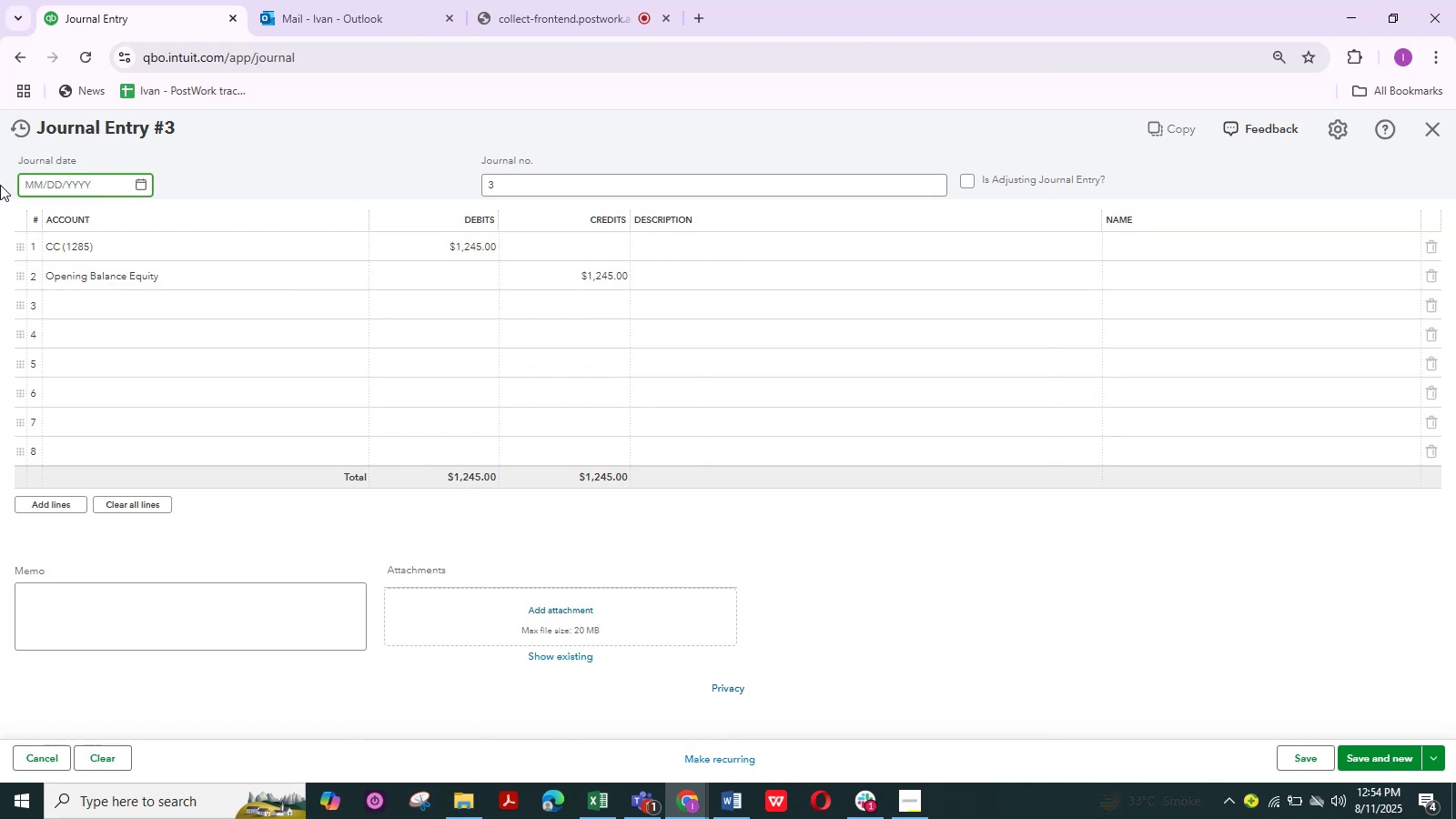 
key(Numpad0)
 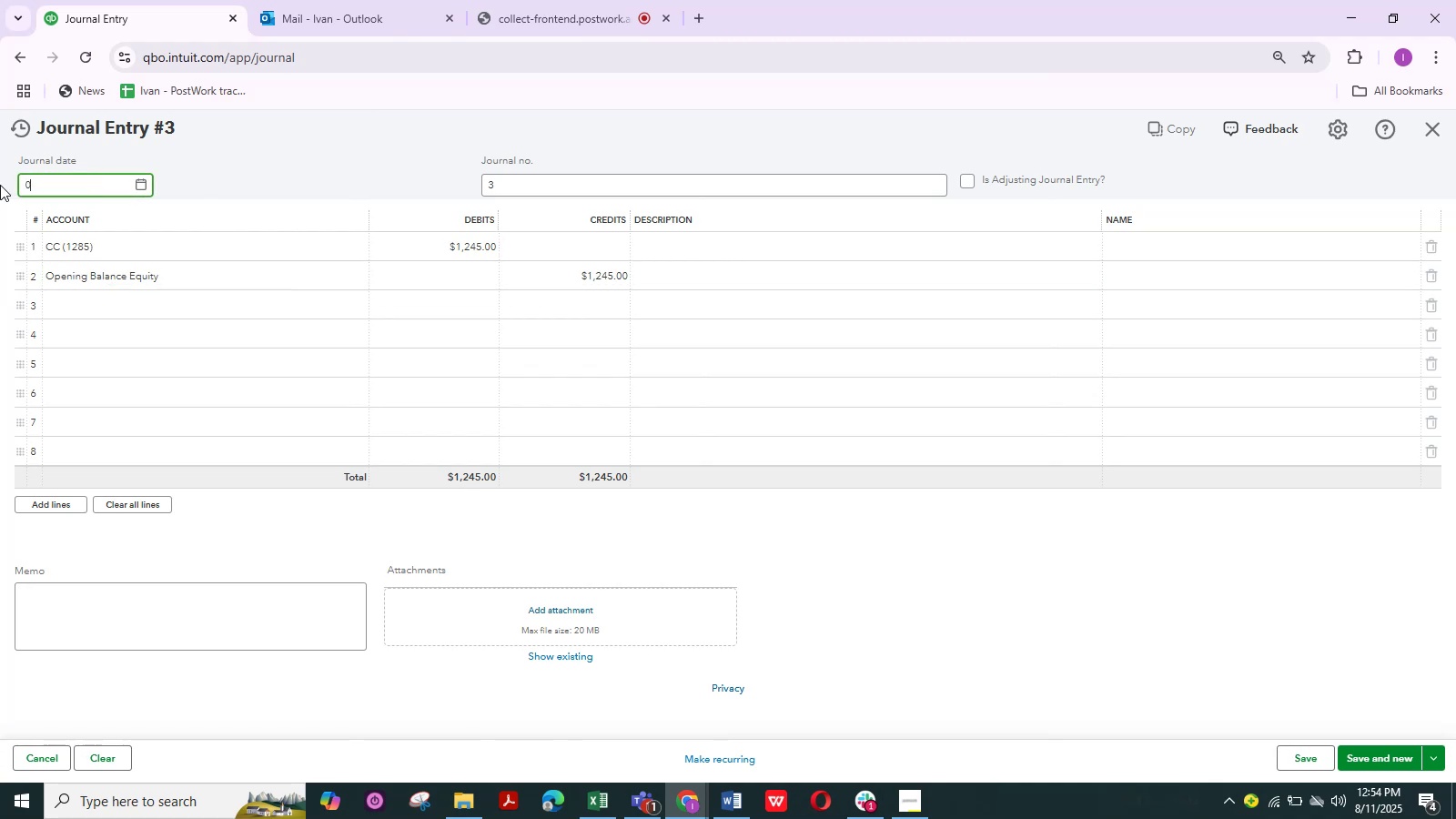 
key(Numpad1)
 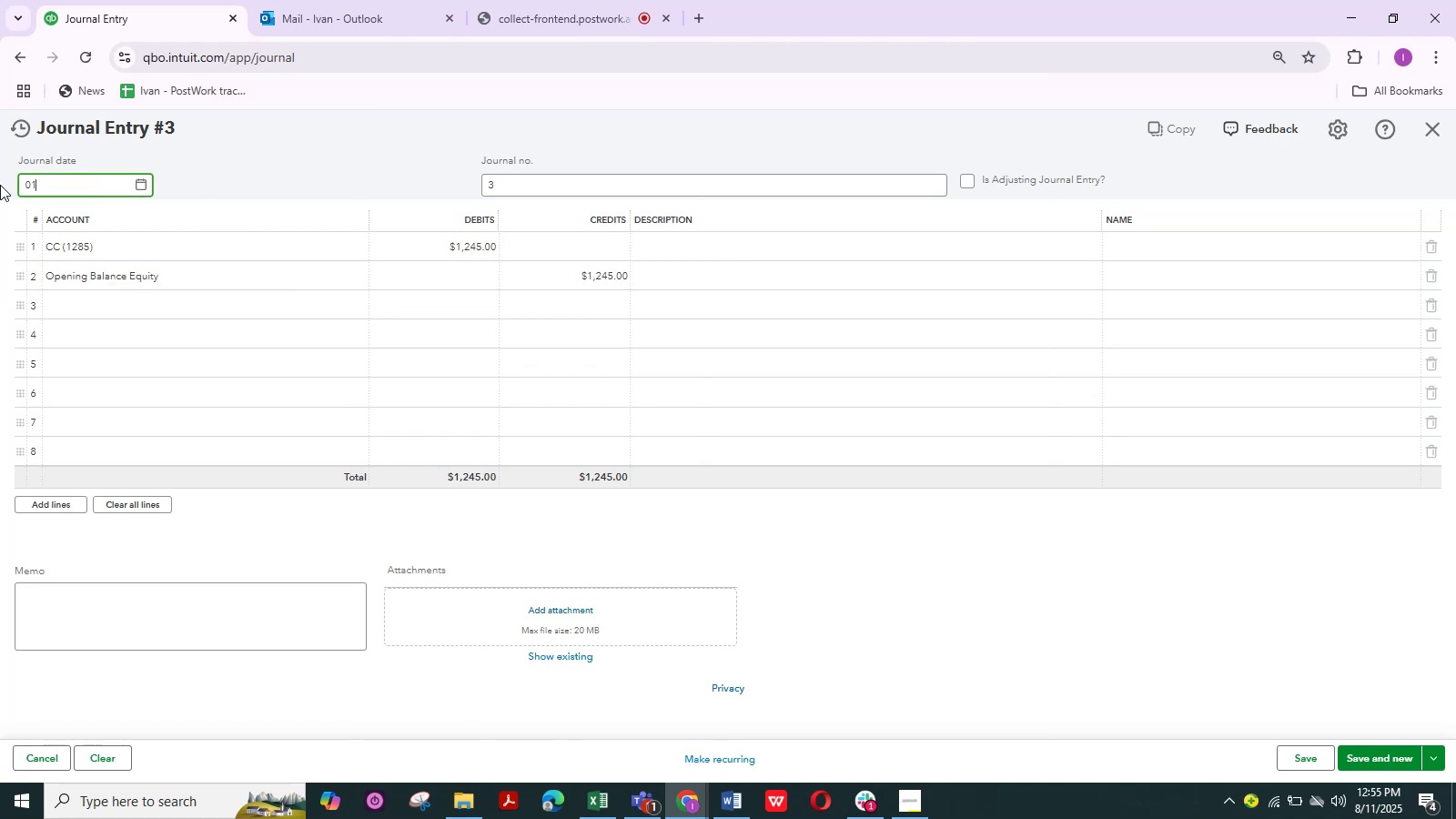 
key(NumpadDivide)
 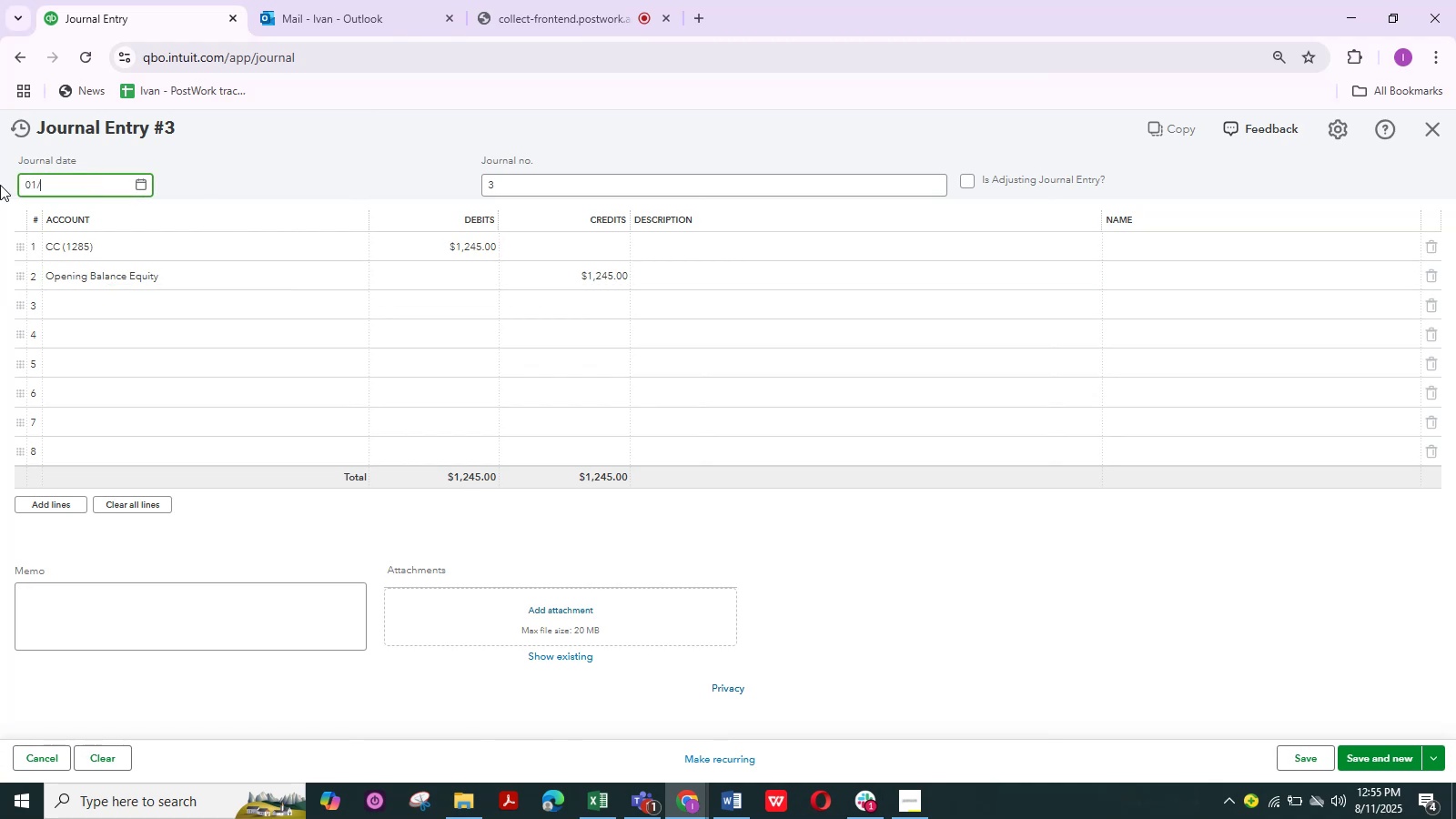 
key(Numpad0)
 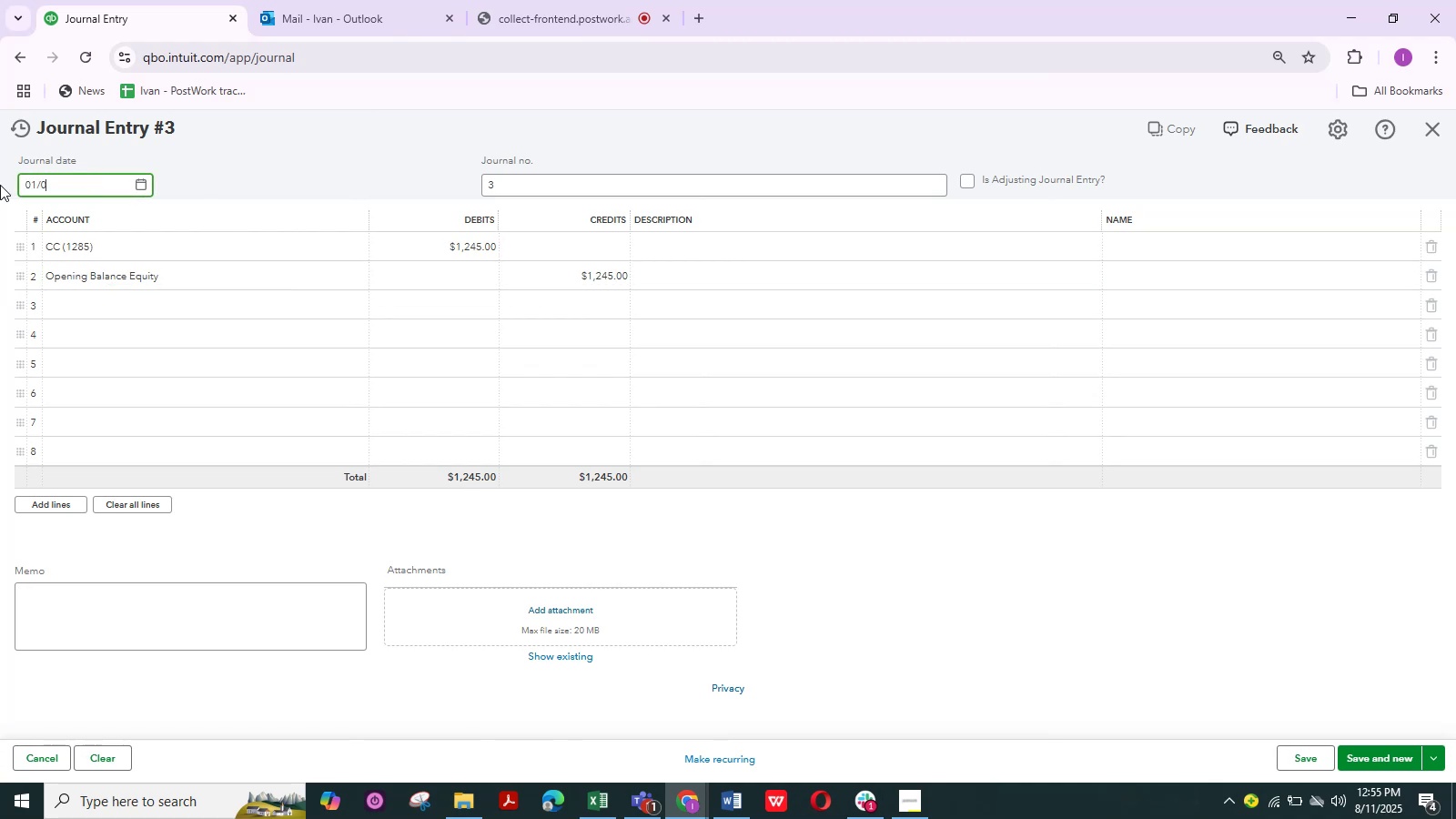 
key(Numpad1)
 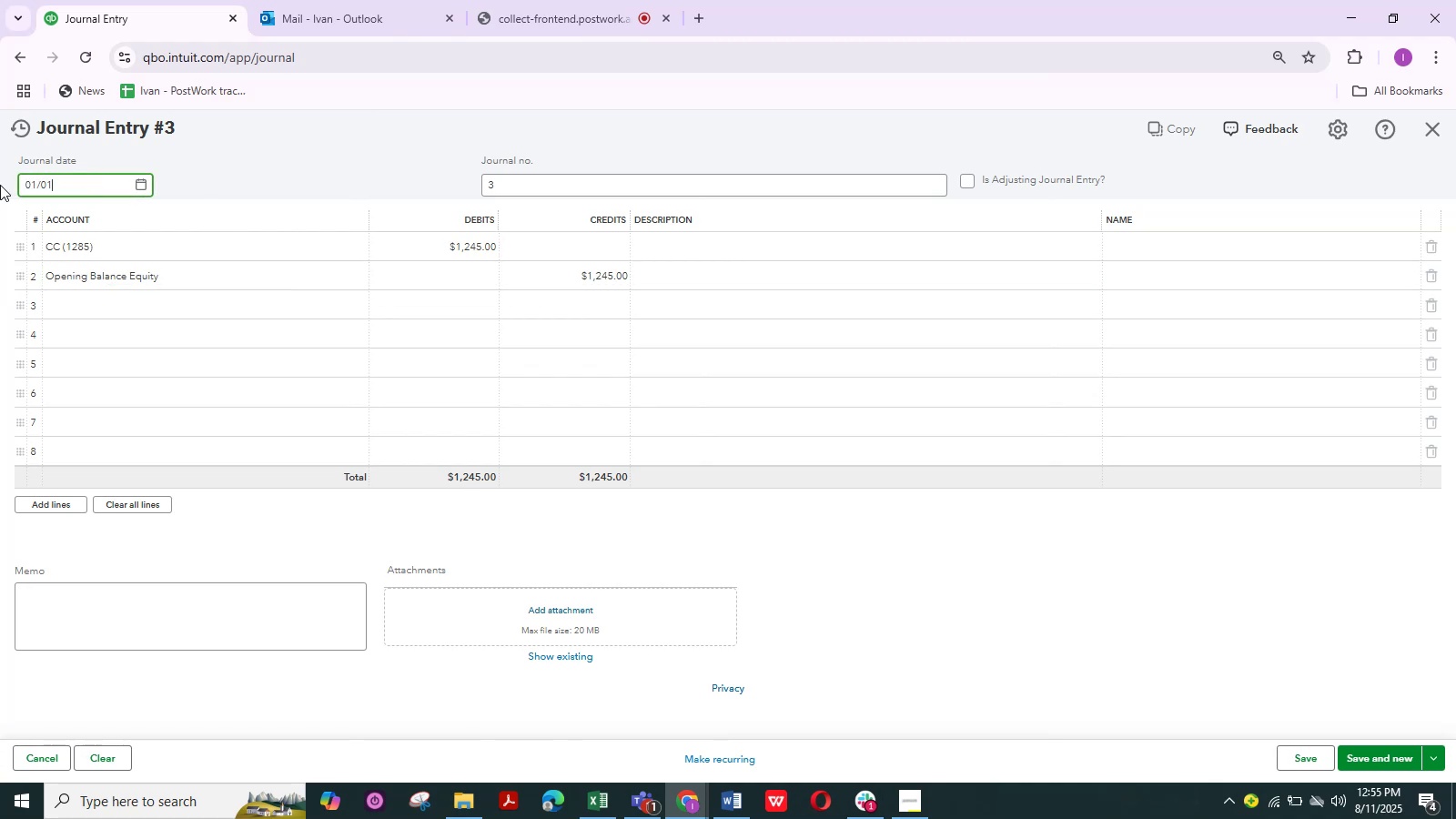 
key(NumpadDivide)
 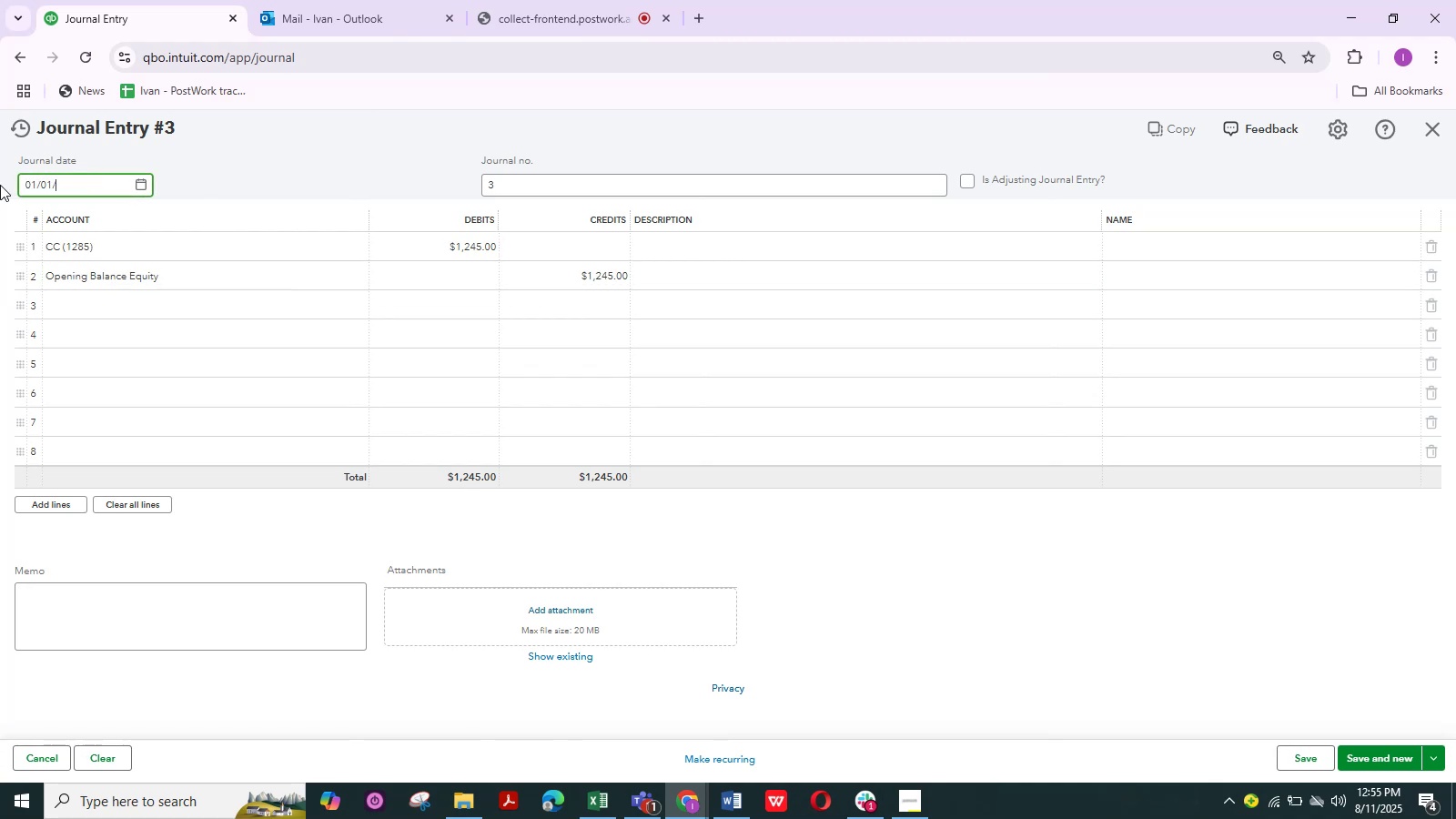 
key(Numpad2)
 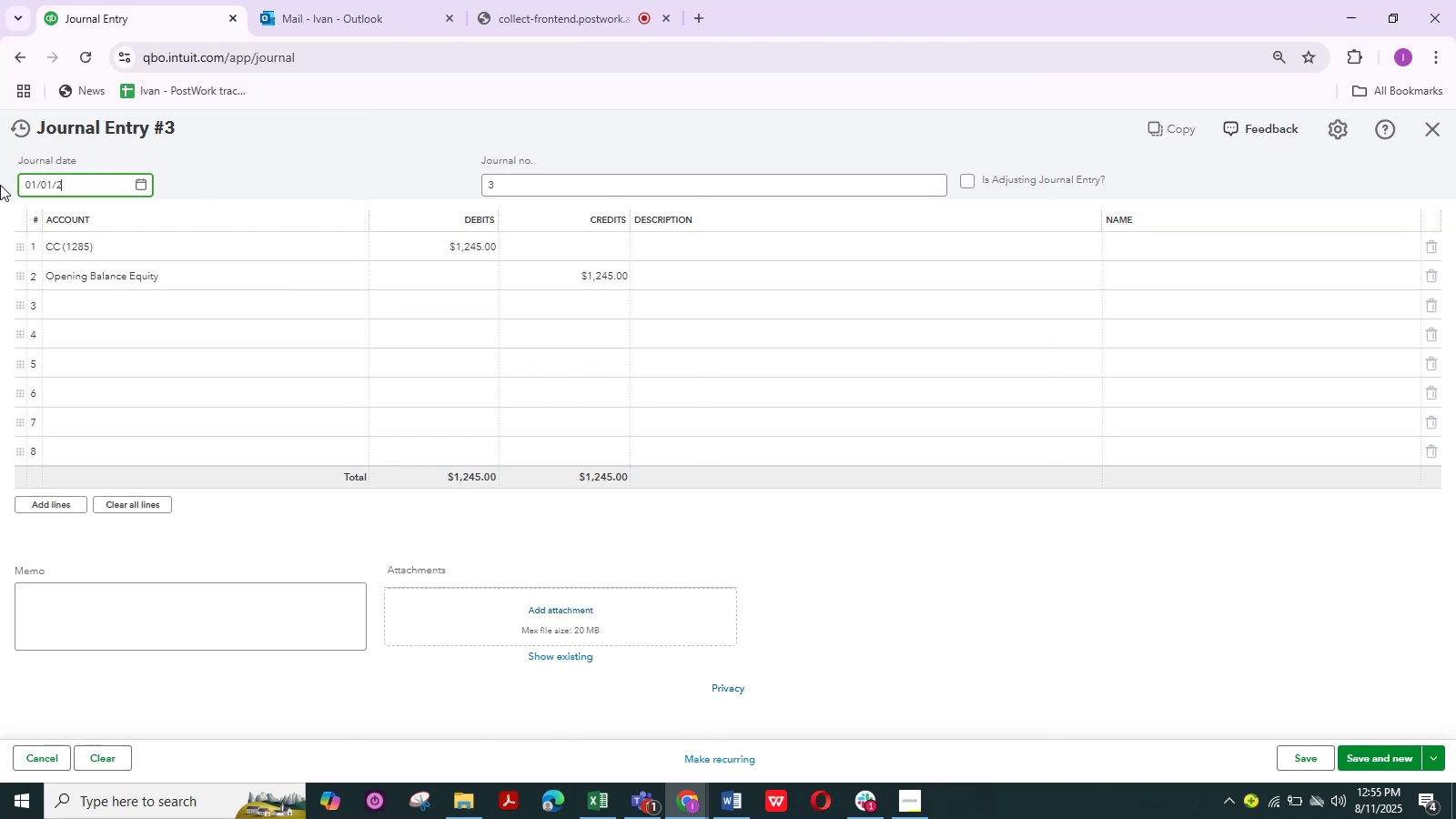 
key(Numpad0)
 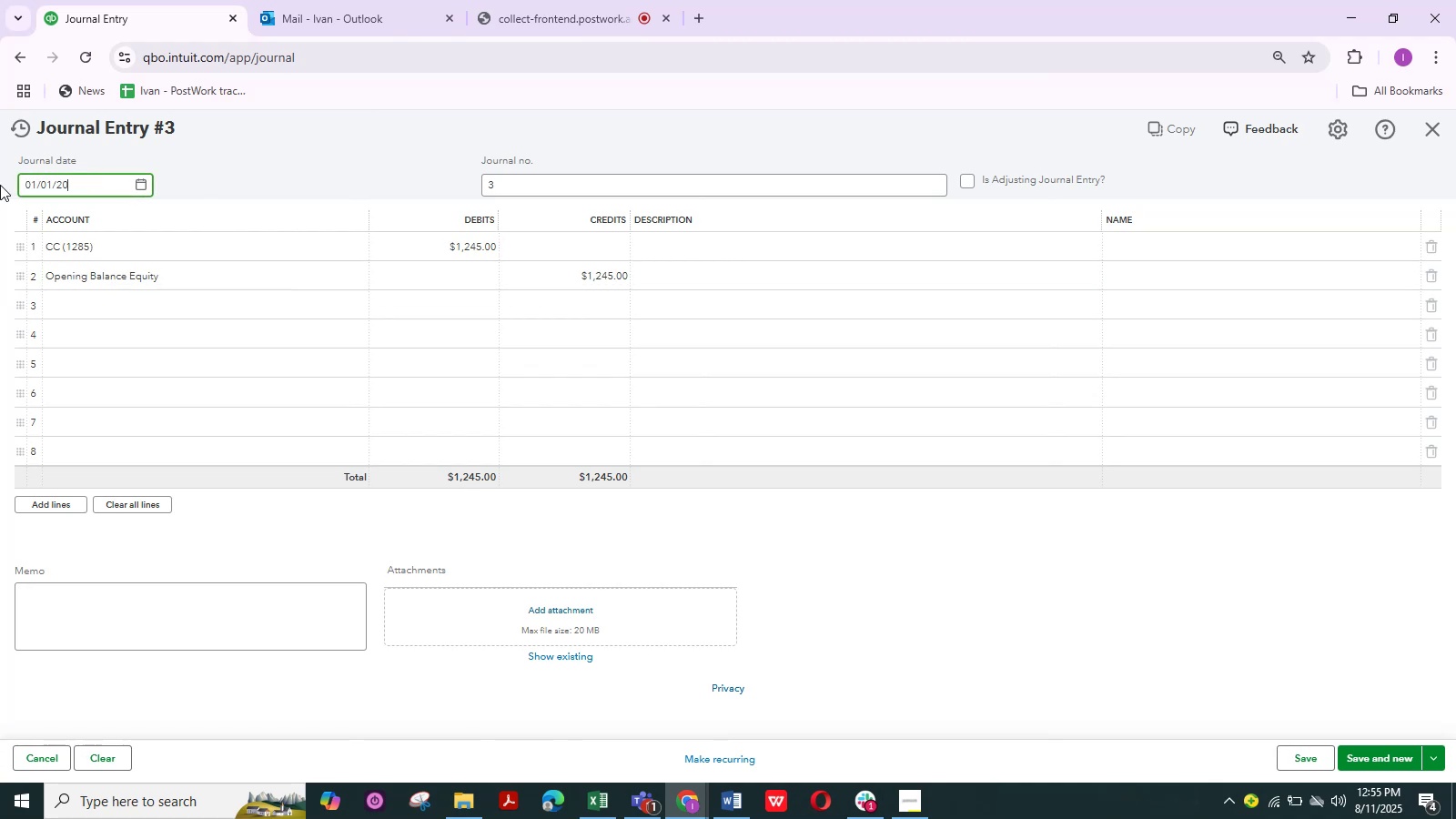 
key(Numpad2)
 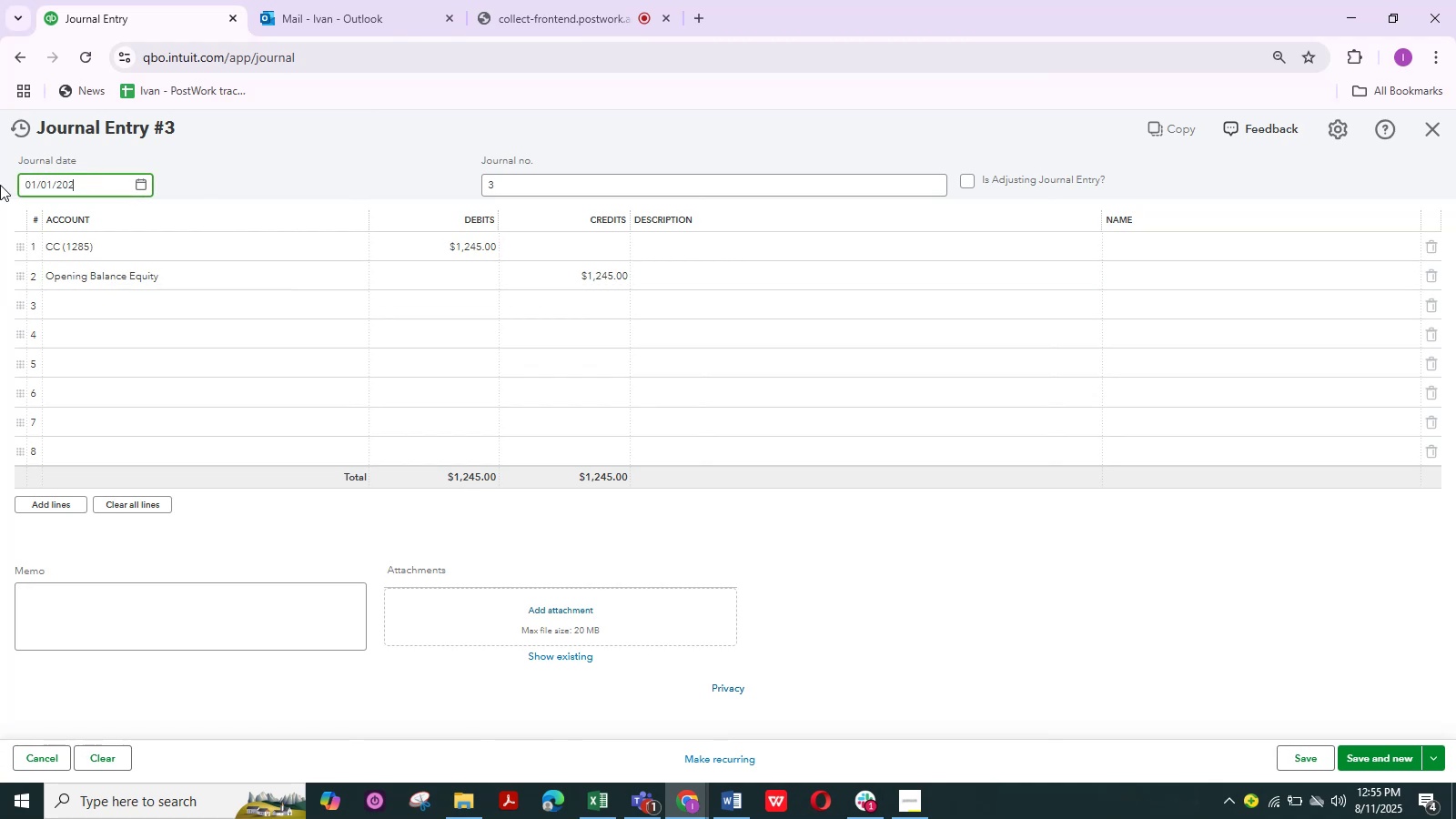 
key(Numpad4)
 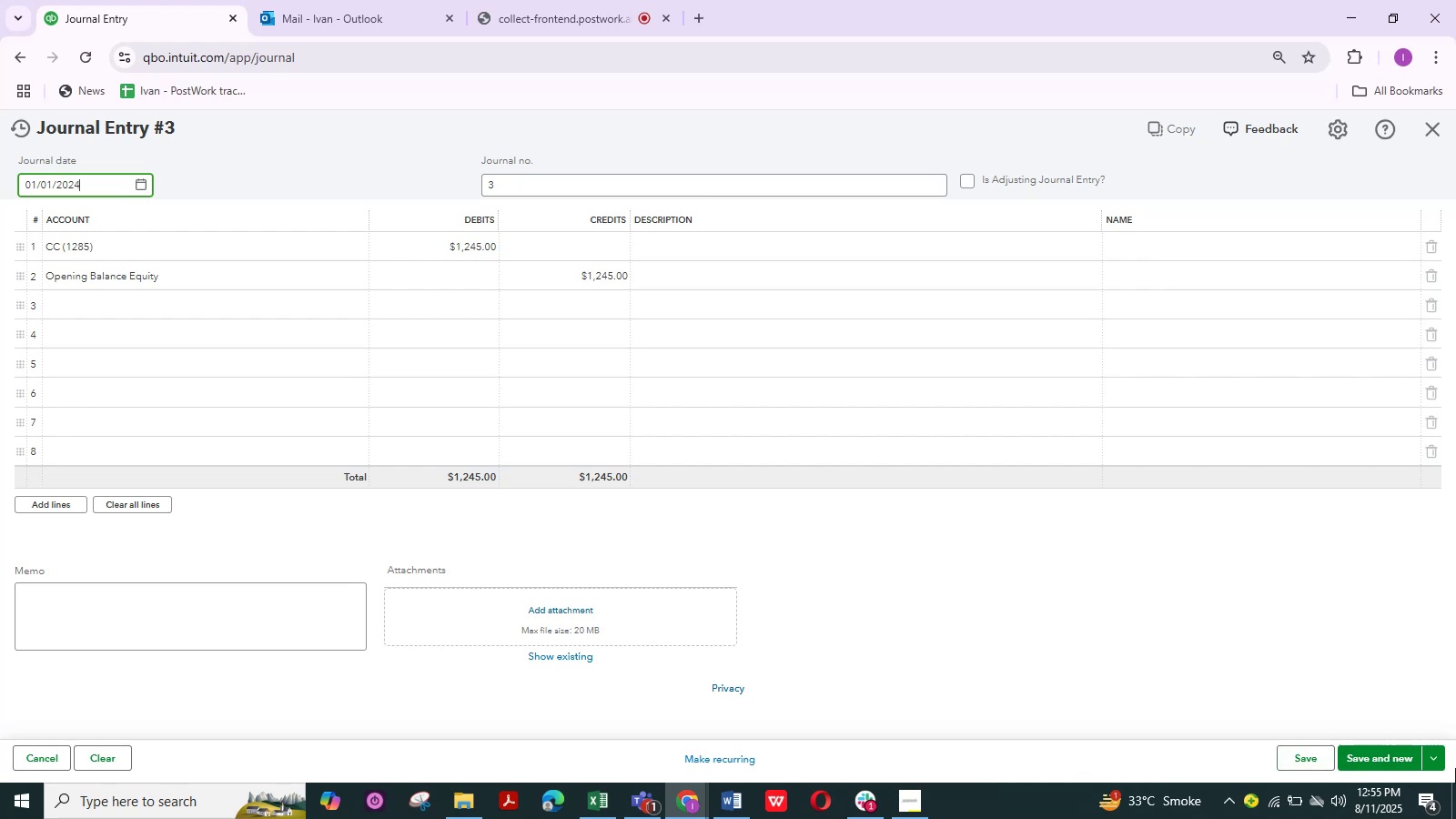 
wait(7.78)
 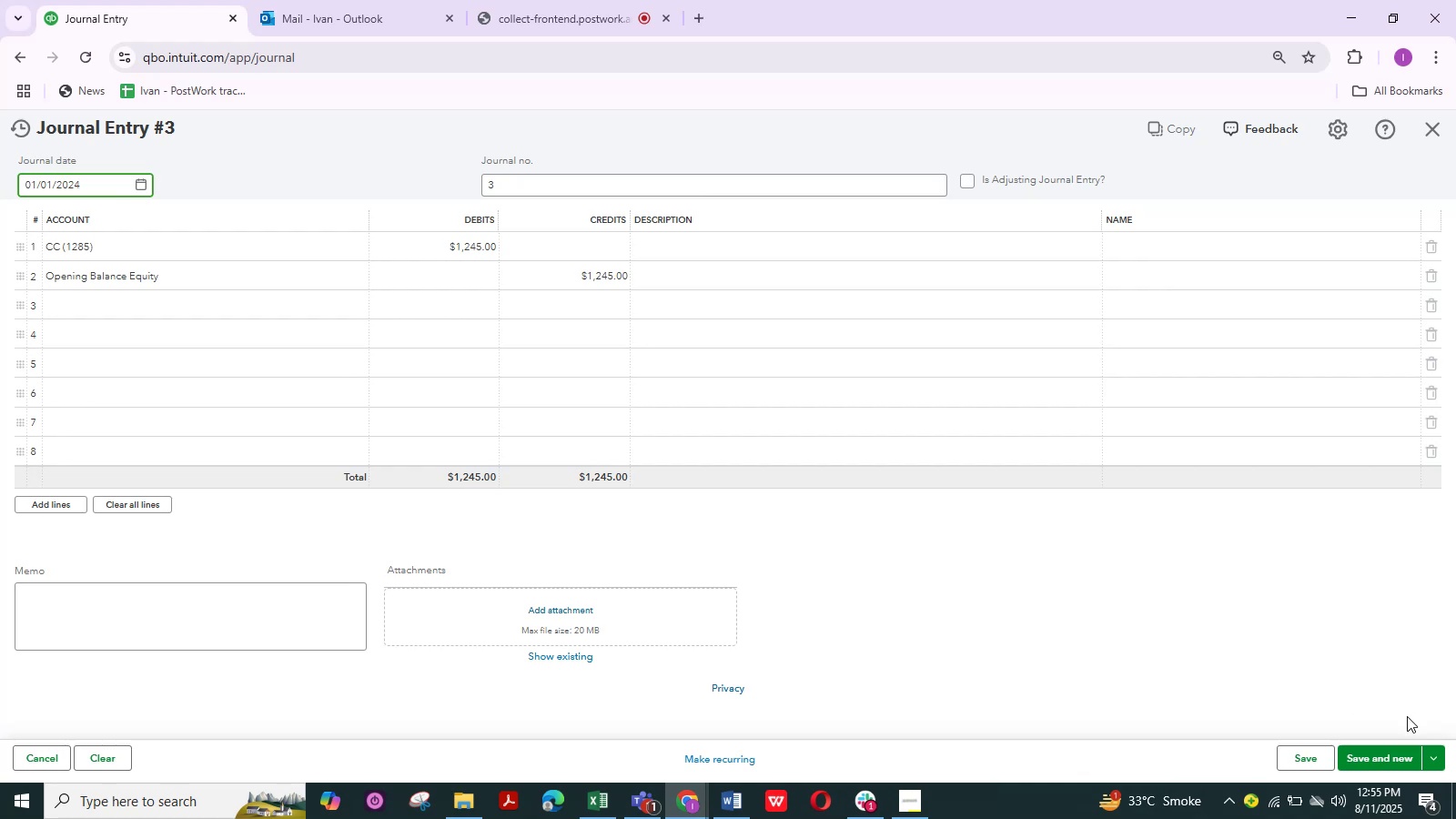 
left_click([1297, 759])
 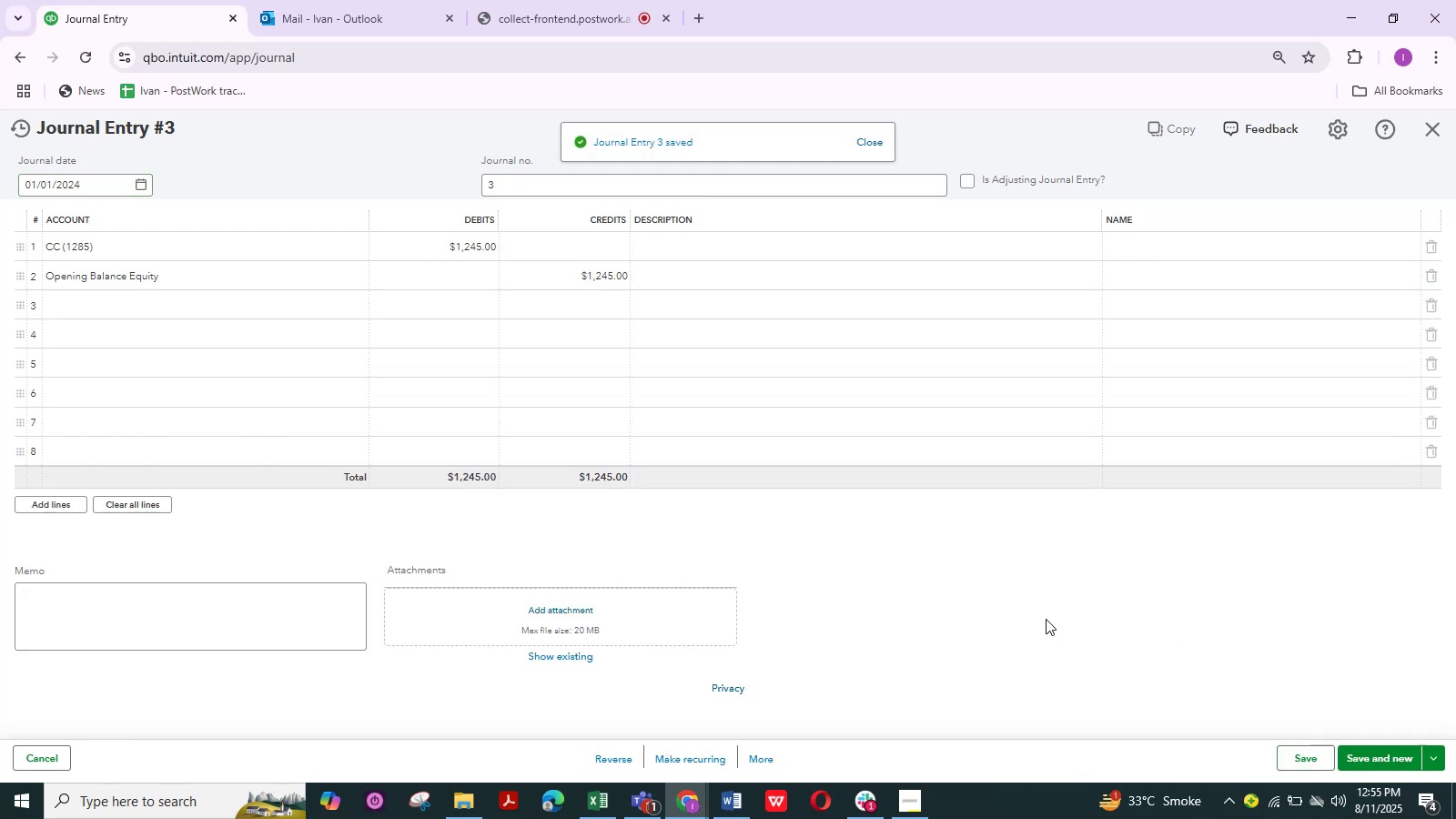 
wait(5.06)
 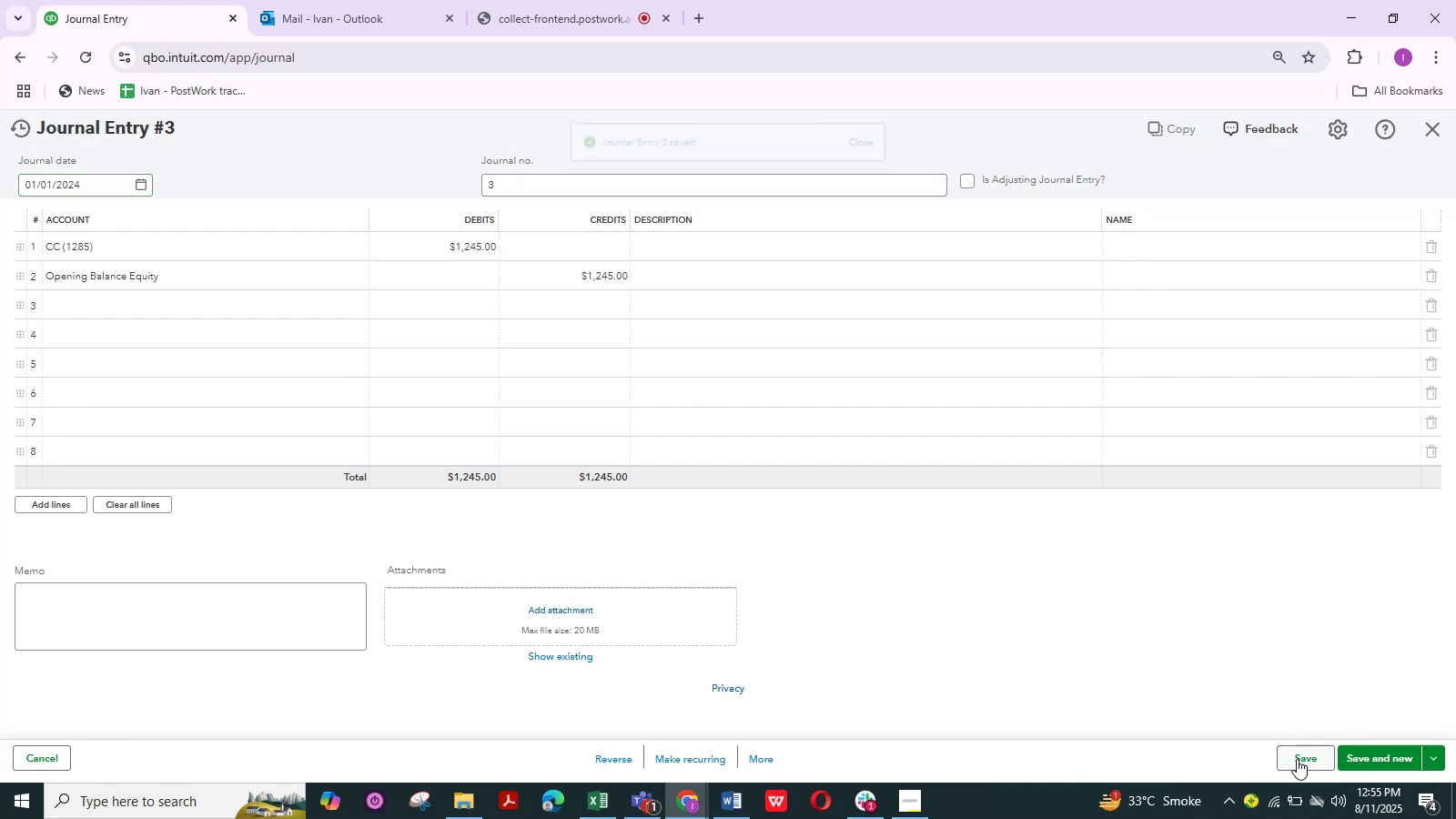 
left_click_drag(start_coordinate=[858, 410], to_coordinate=[864, 395])
 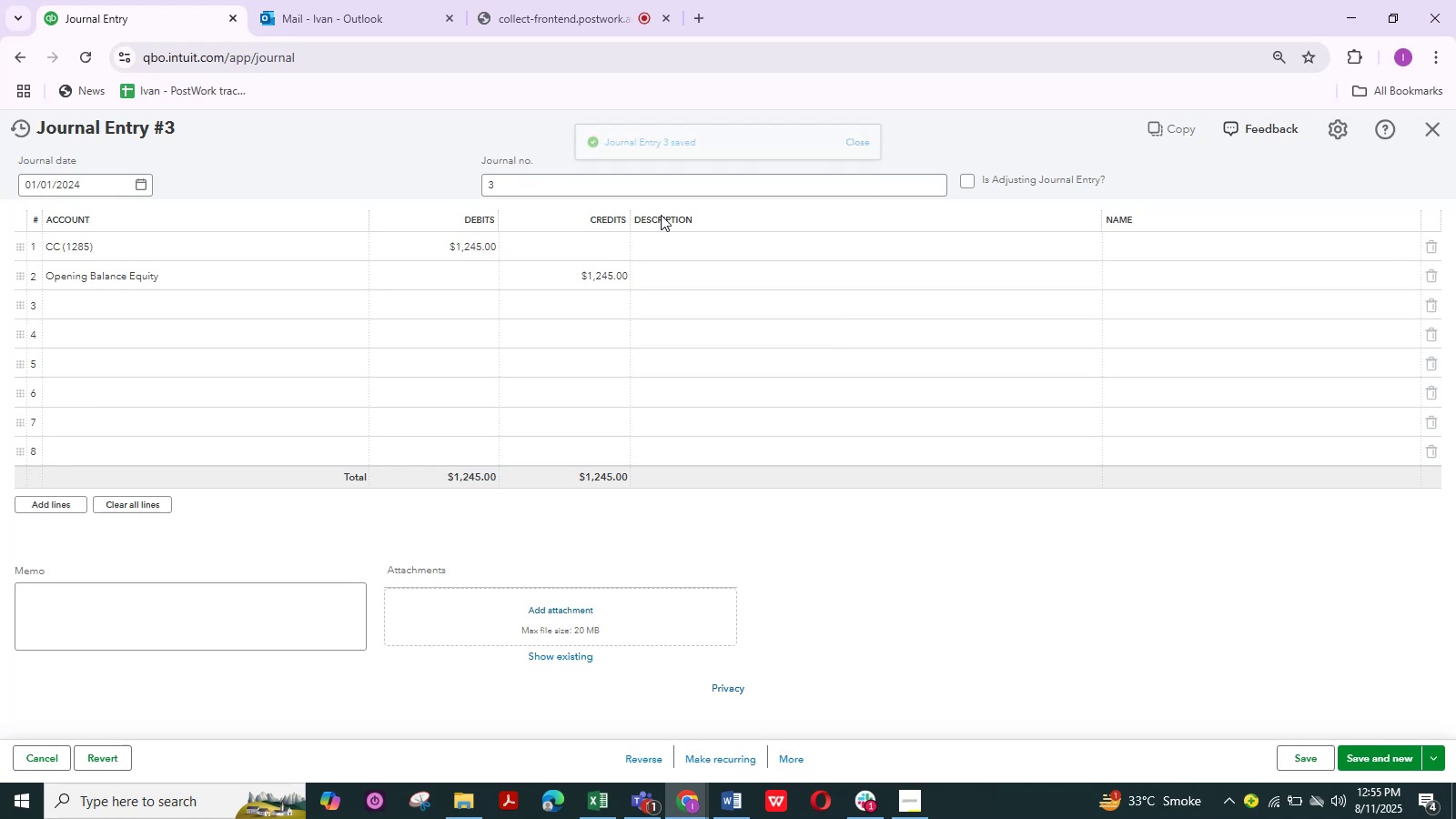 
scroll: coordinate [678, 301], scroll_direction: down, amount: 1.0
 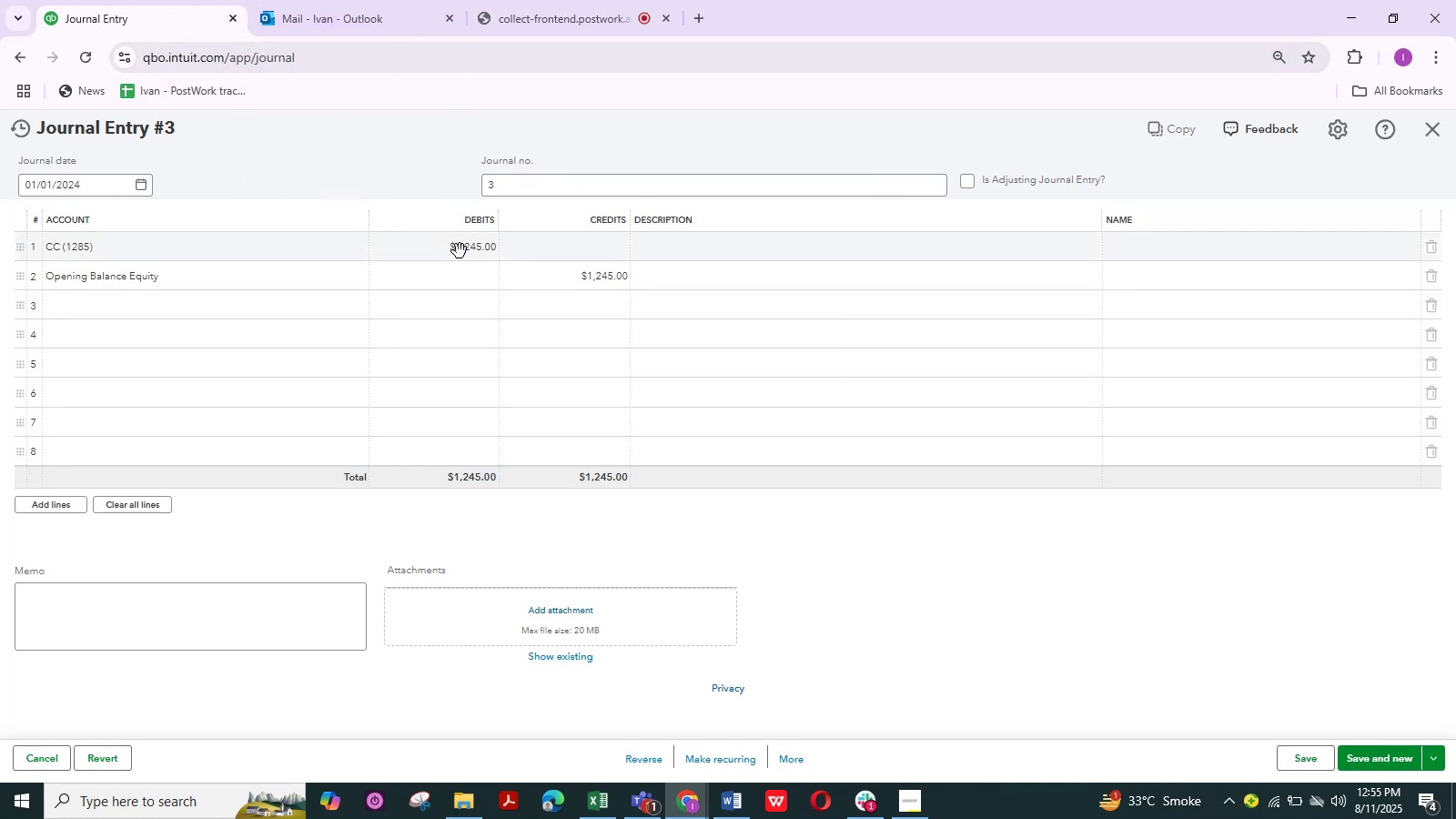 
wait(11.48)
 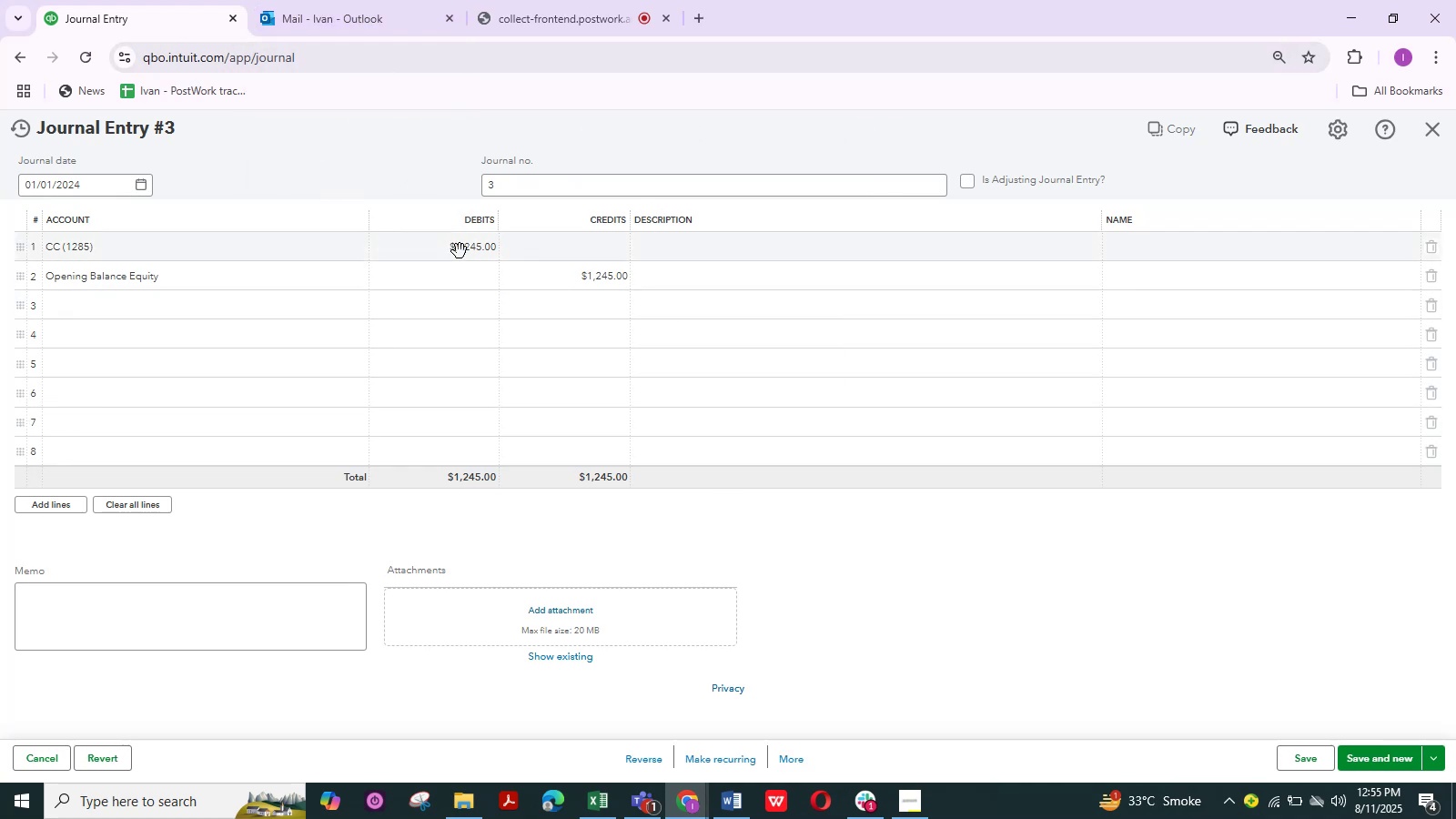 
mouse_move([682, 792])
 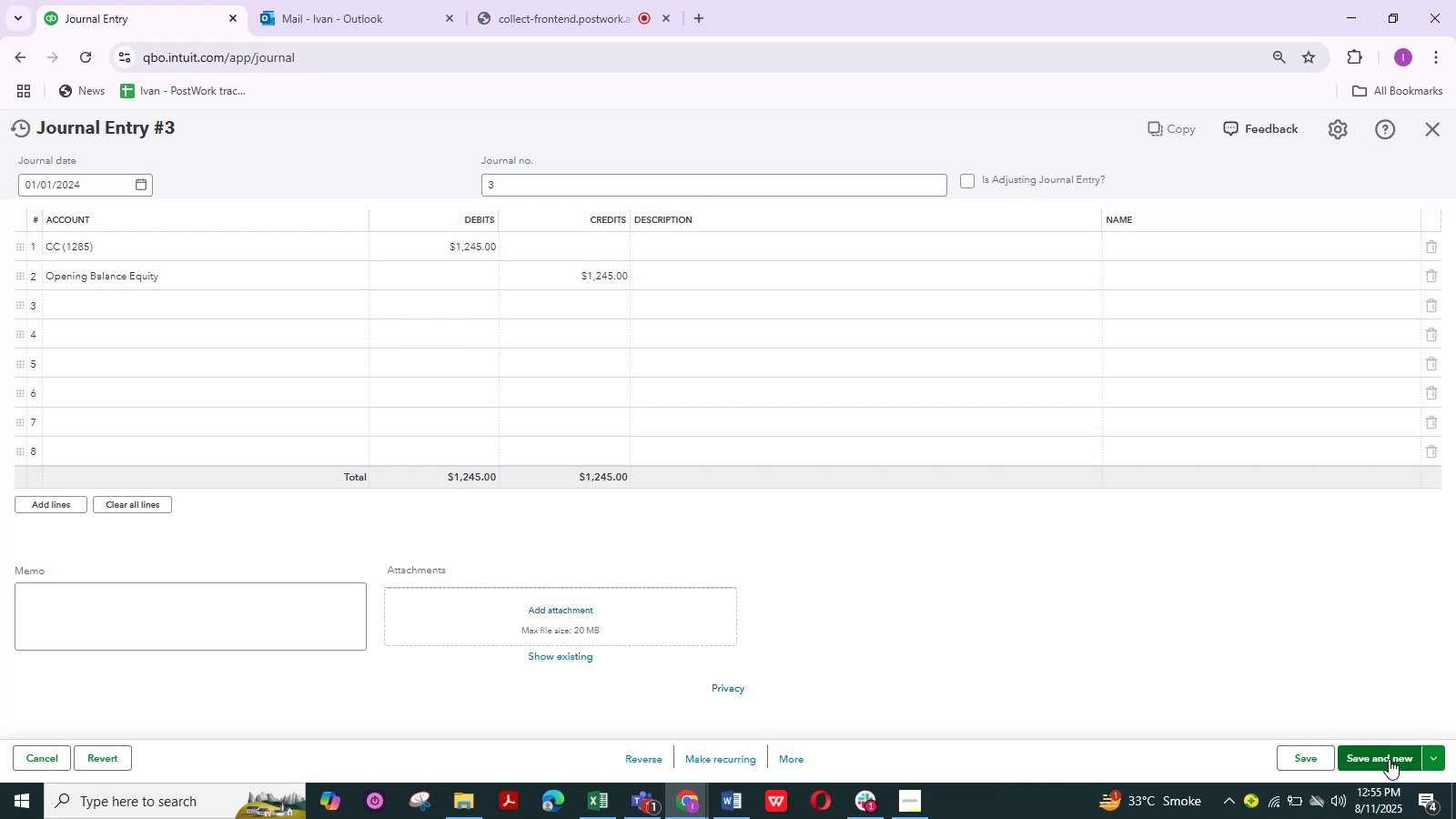 
wait(6.79)
 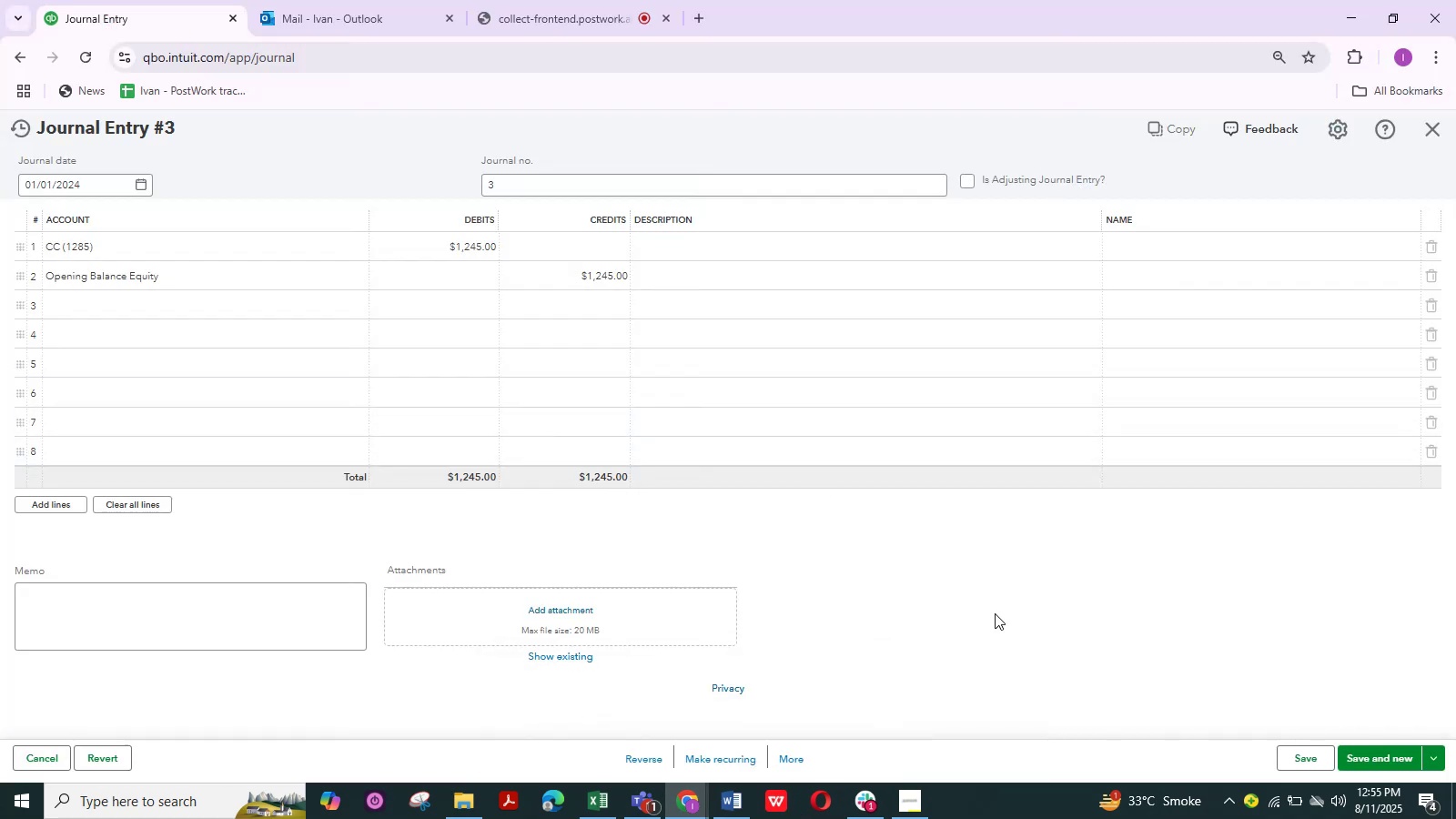 
left_click([1389, 759])
 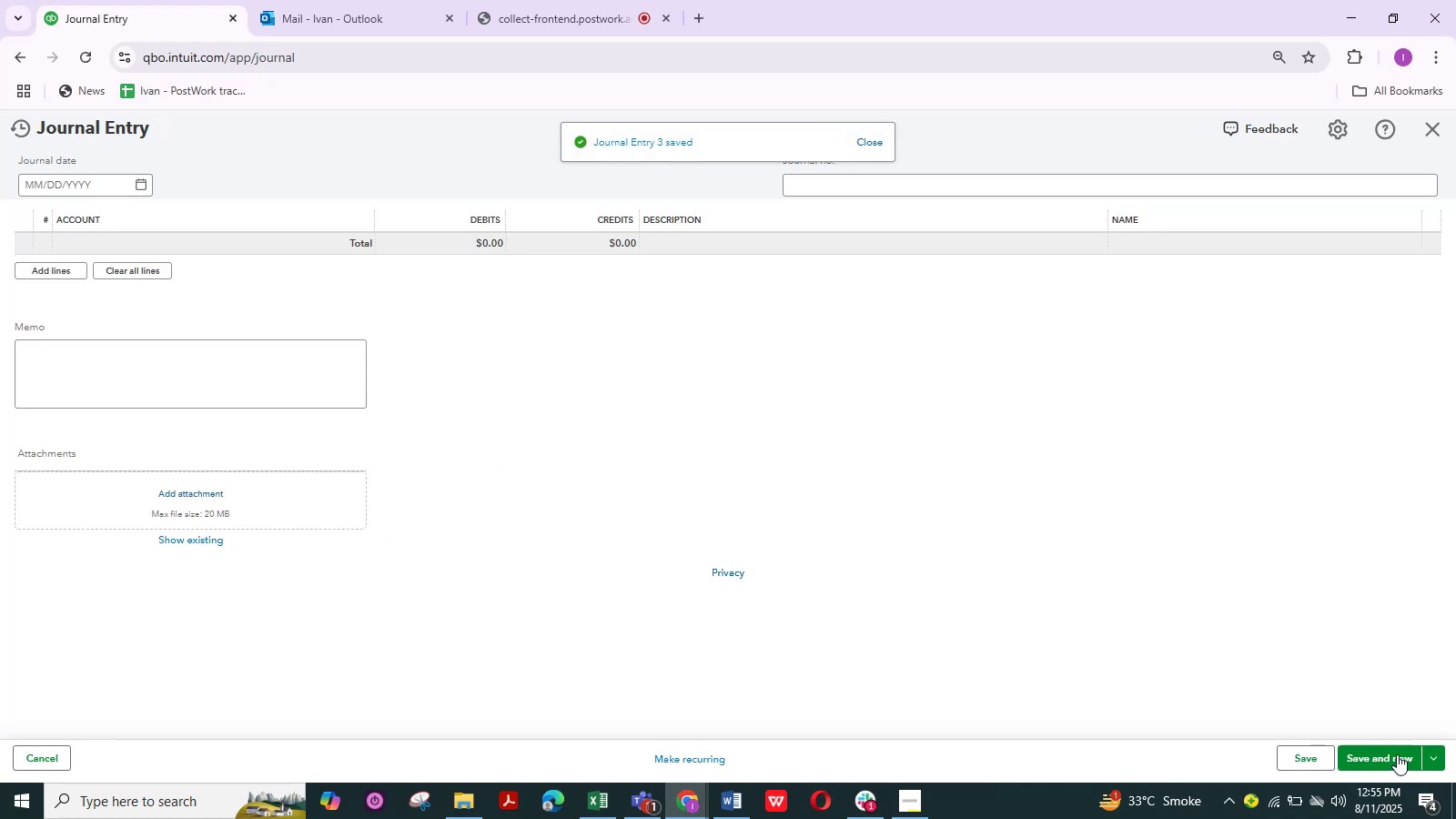 
left_click([1439, 754])
 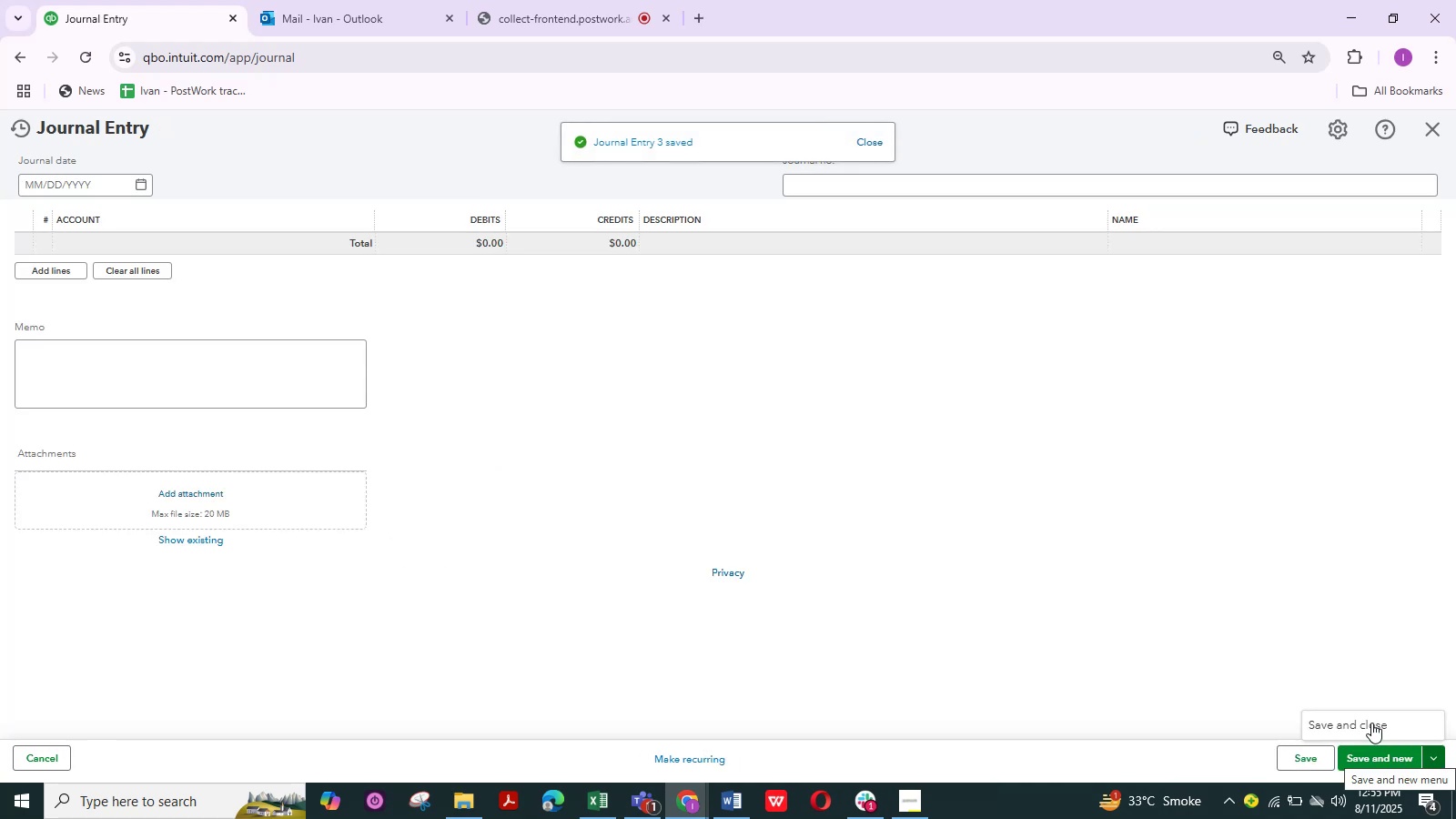 
left_click([1371, 723])
 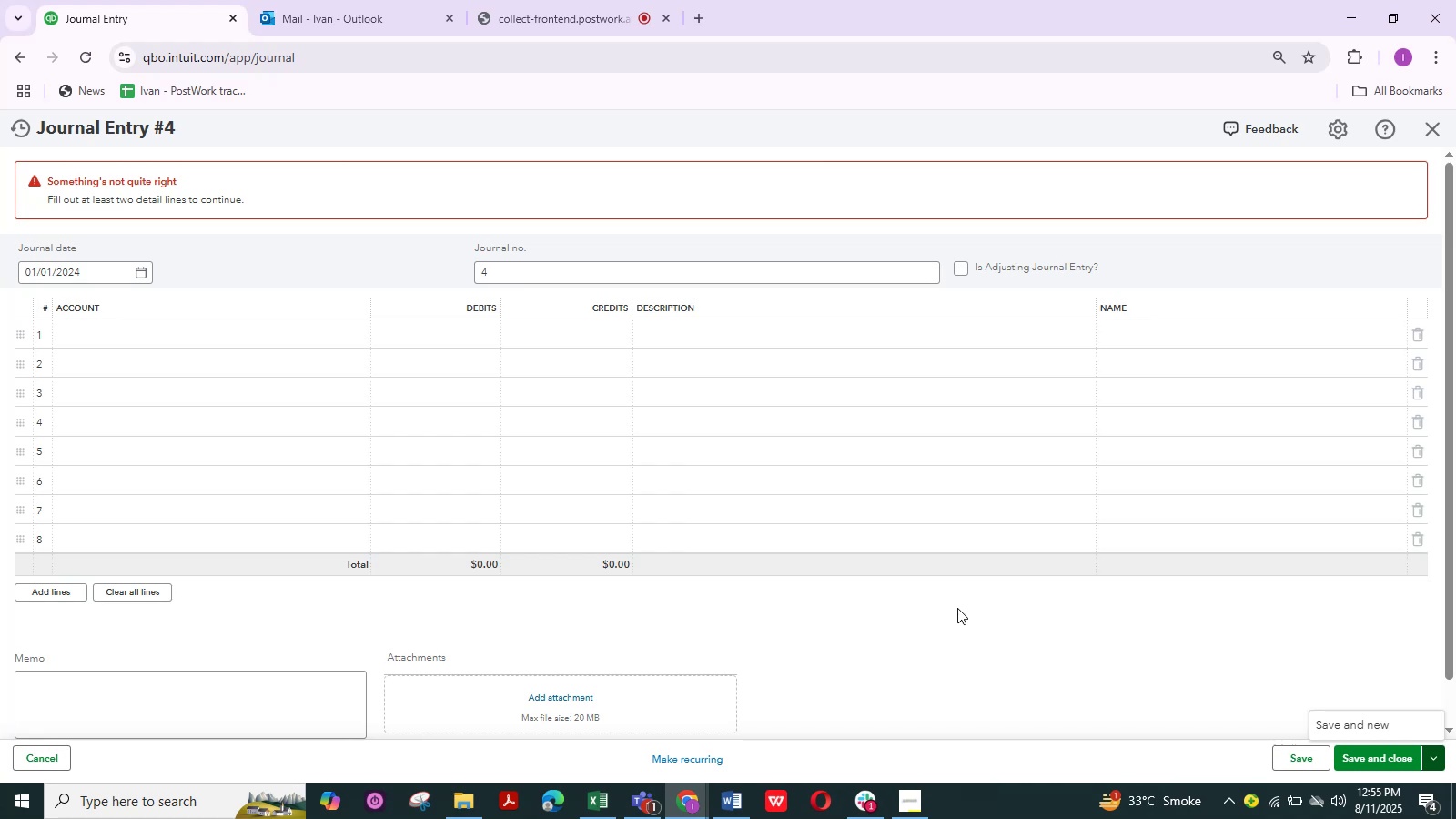 
left_click([1037, 652])
 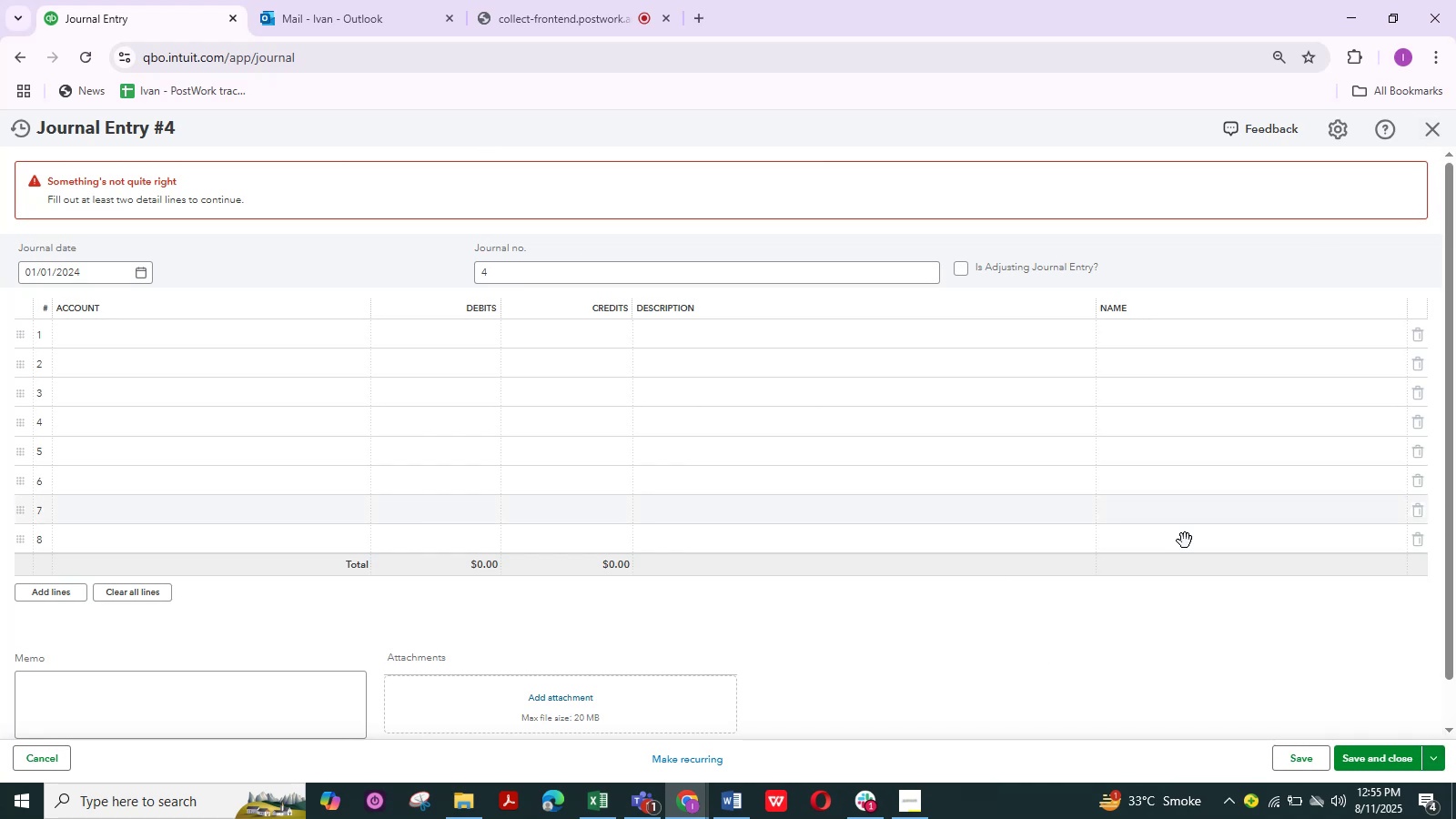 
left_click([1114, 642])
 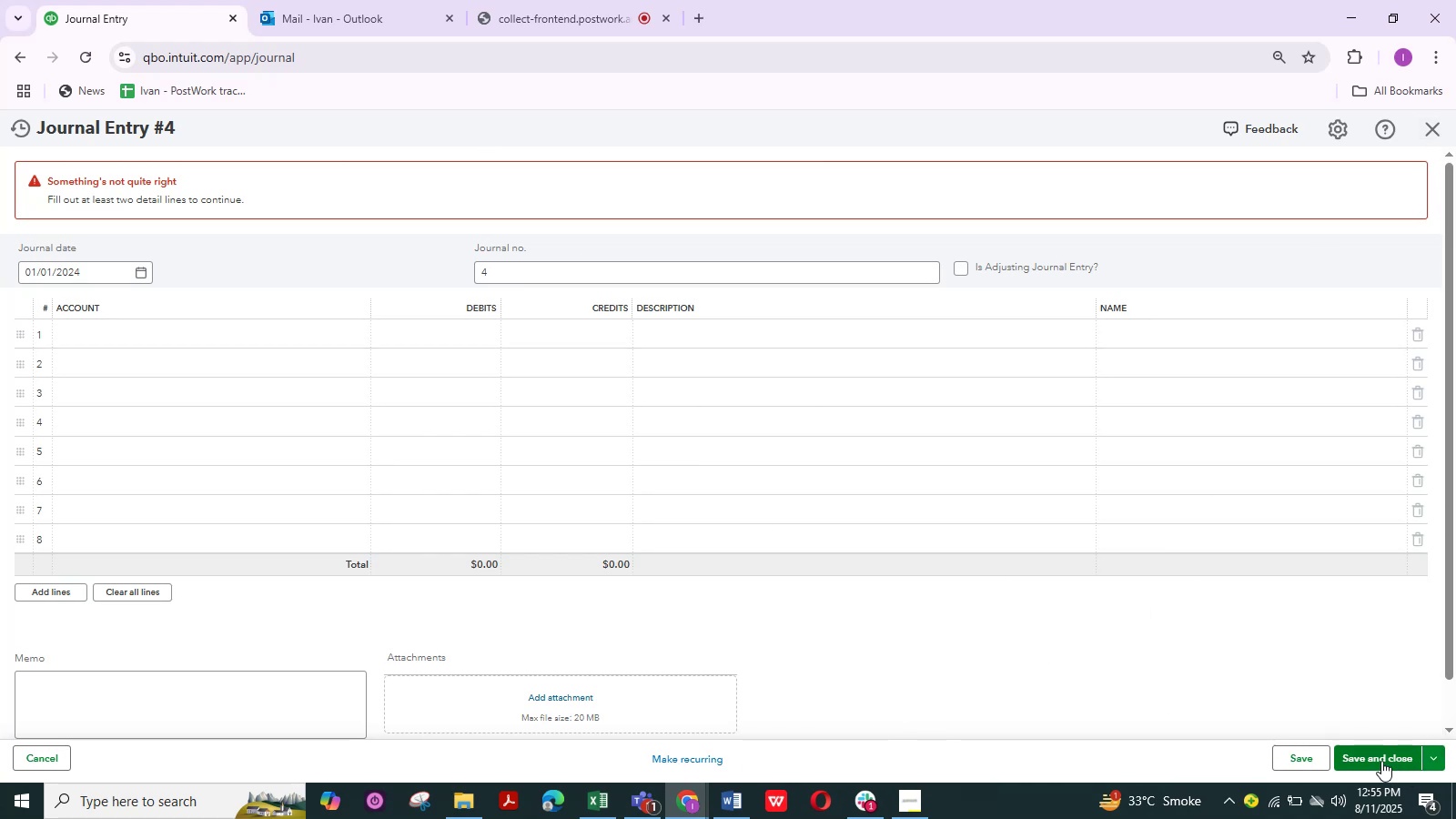 
left_click([1433, 757])
 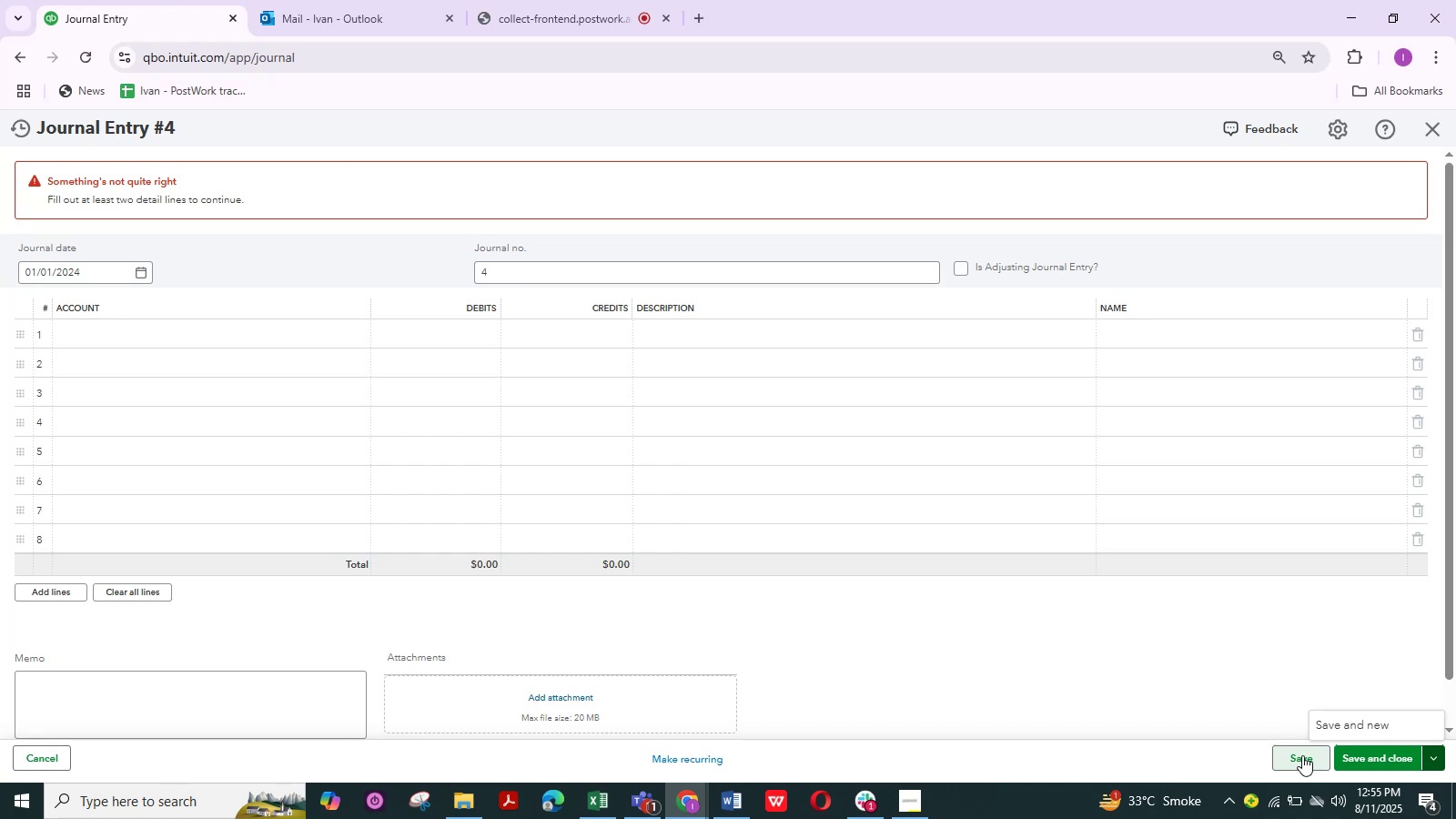 
left_click([1117, 651])
 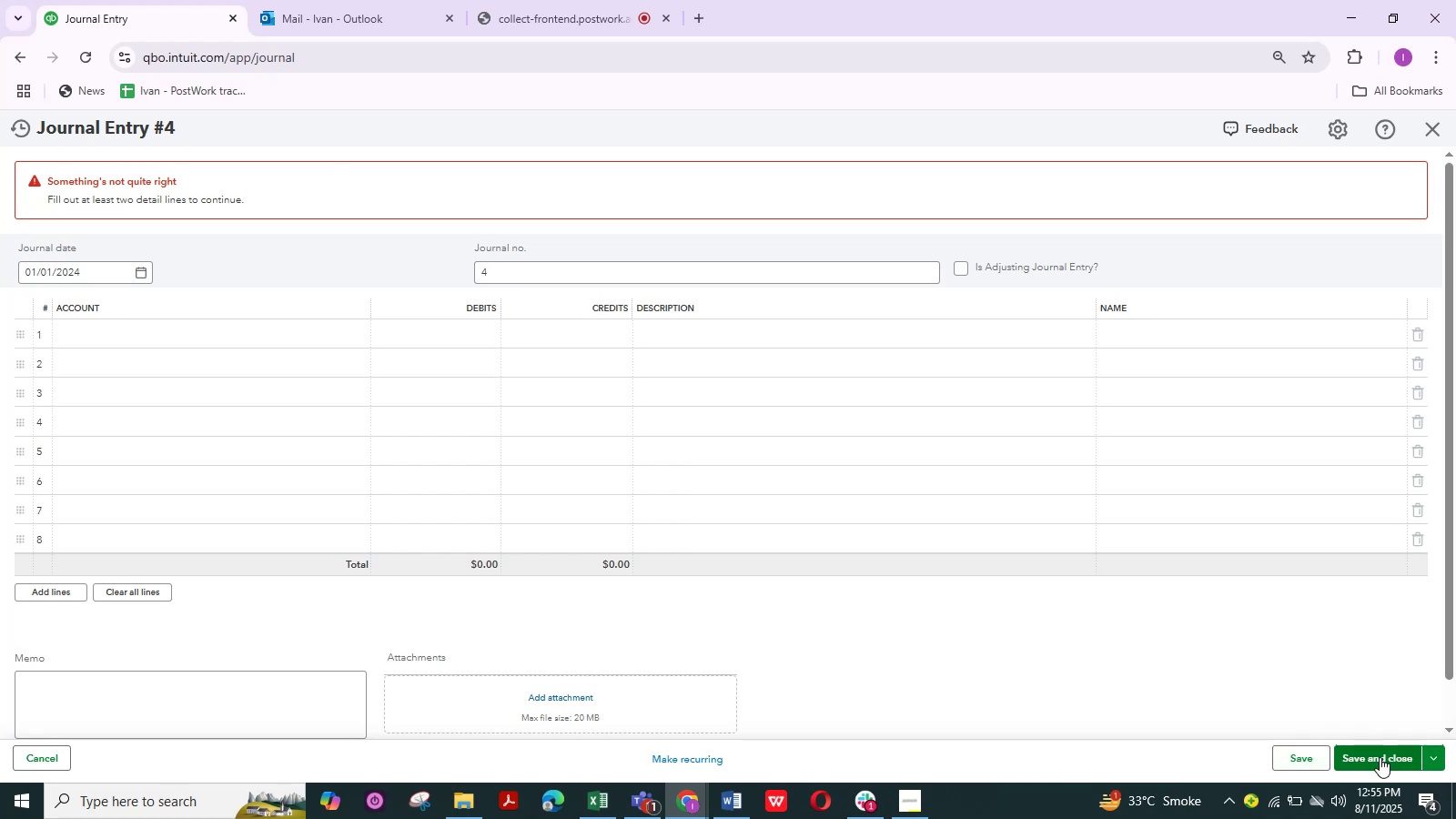 
left_click([1380, 758])
 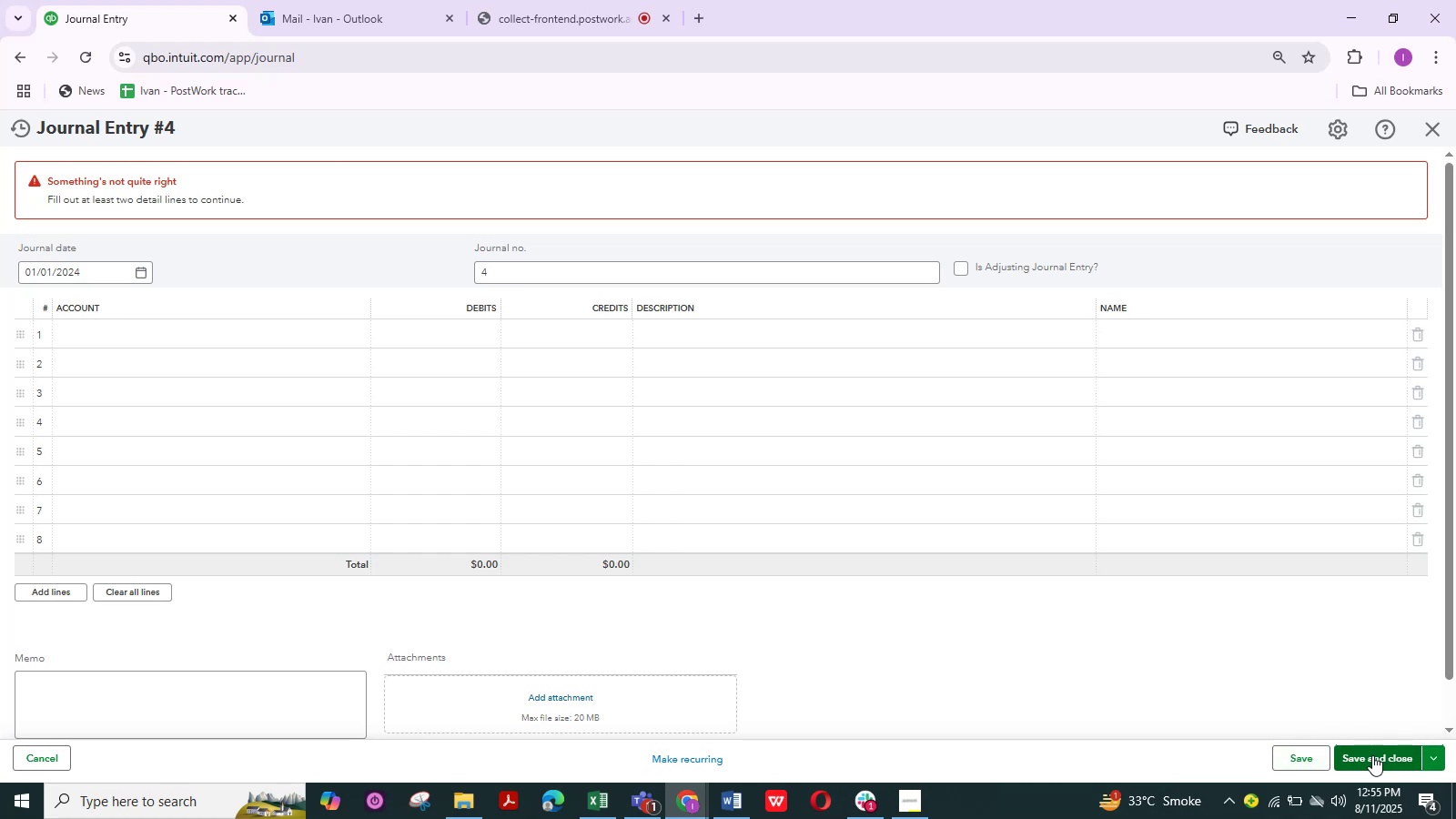 
left_click([1372, 755])
 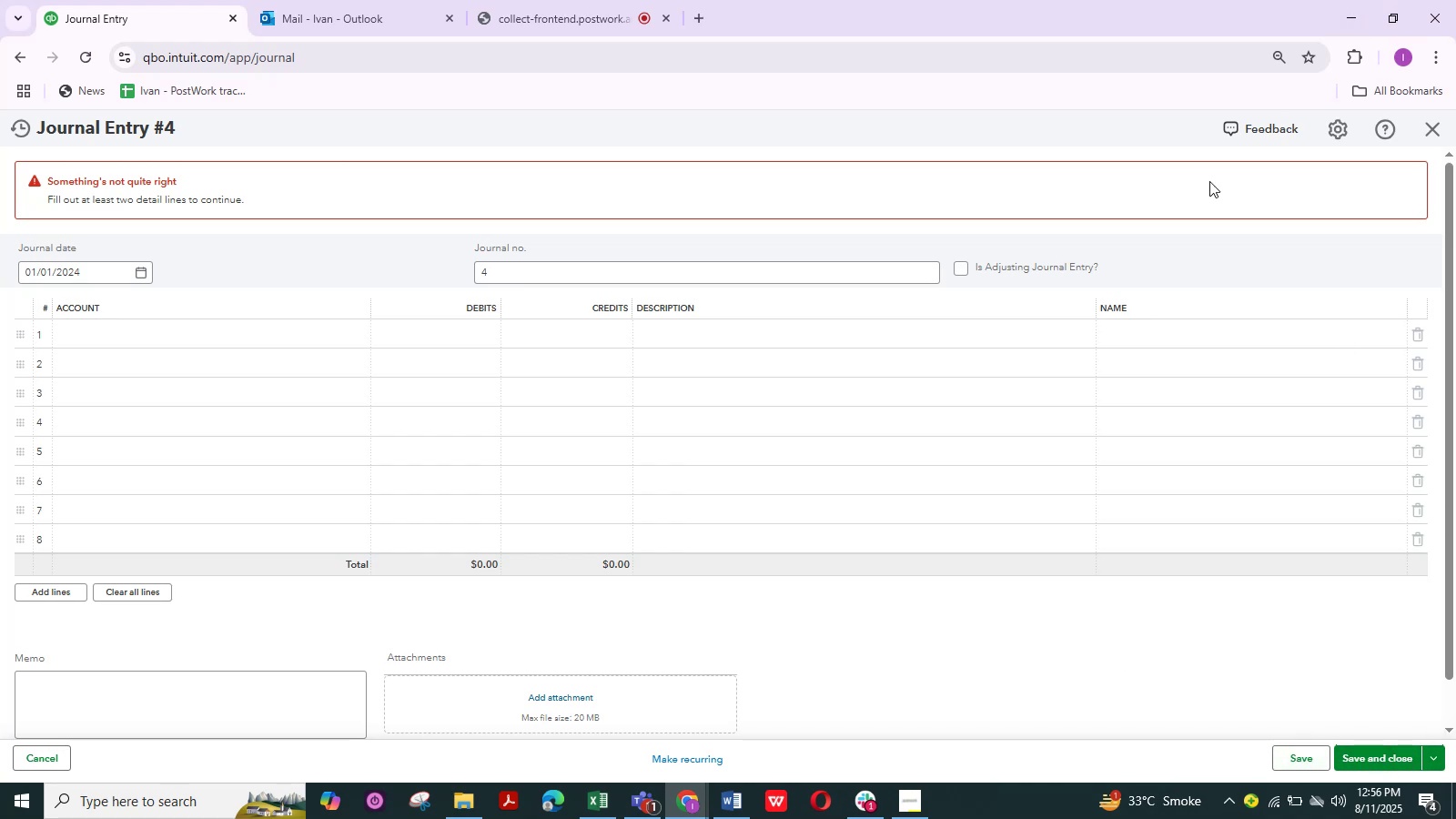 
left_click([1209, 281])
 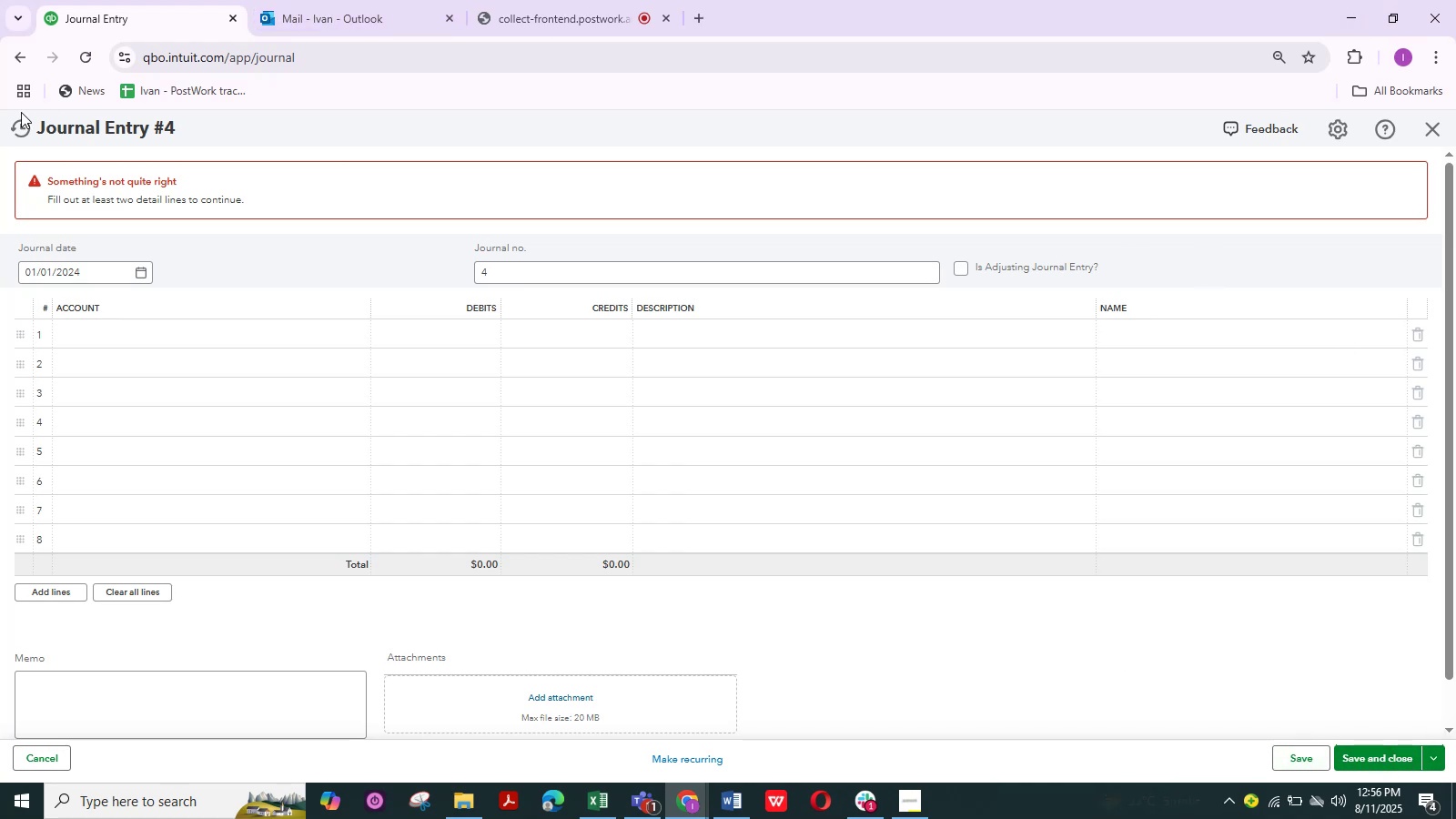 
left_click([22, 134])
 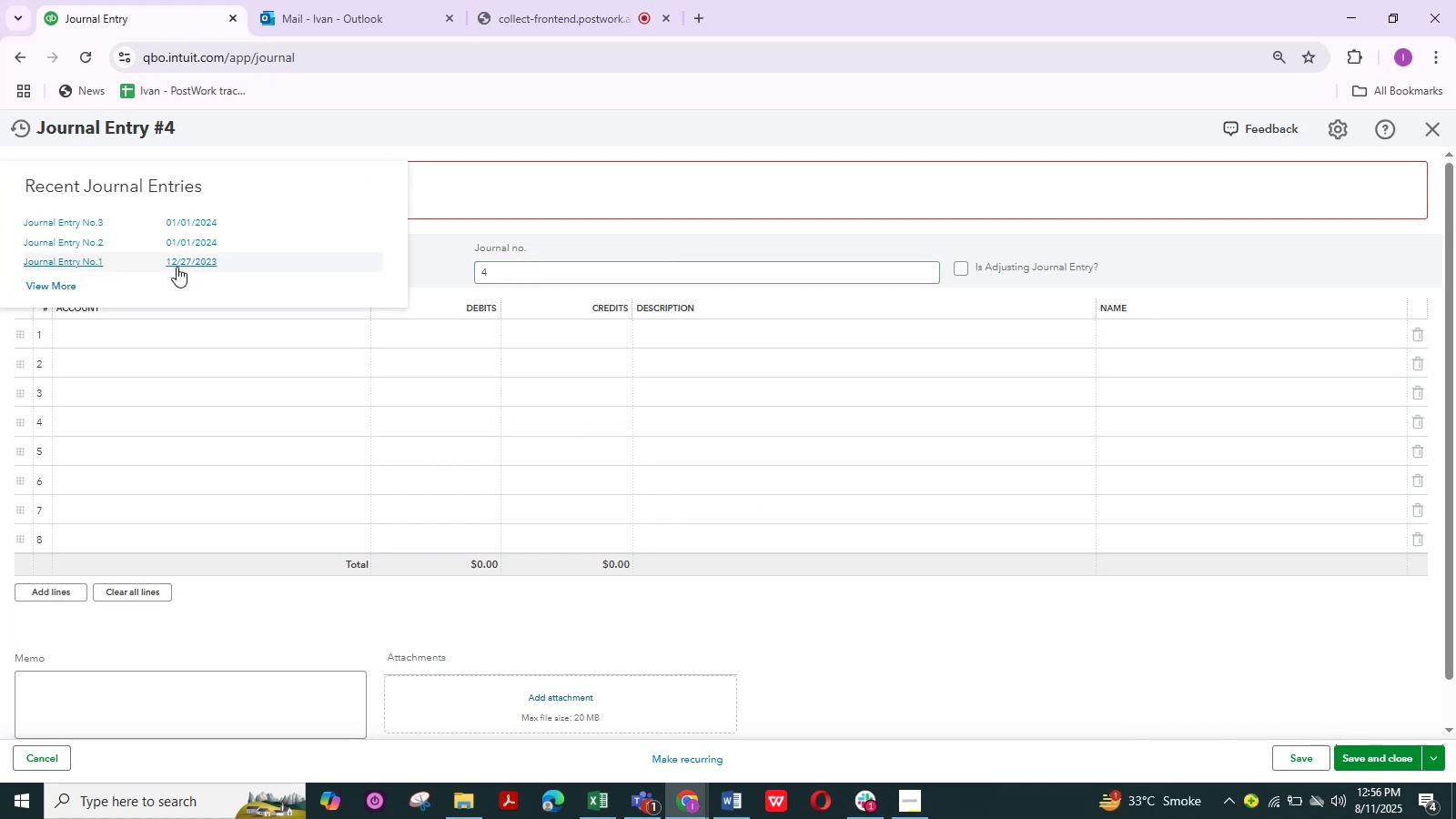 
wait(5.94)
 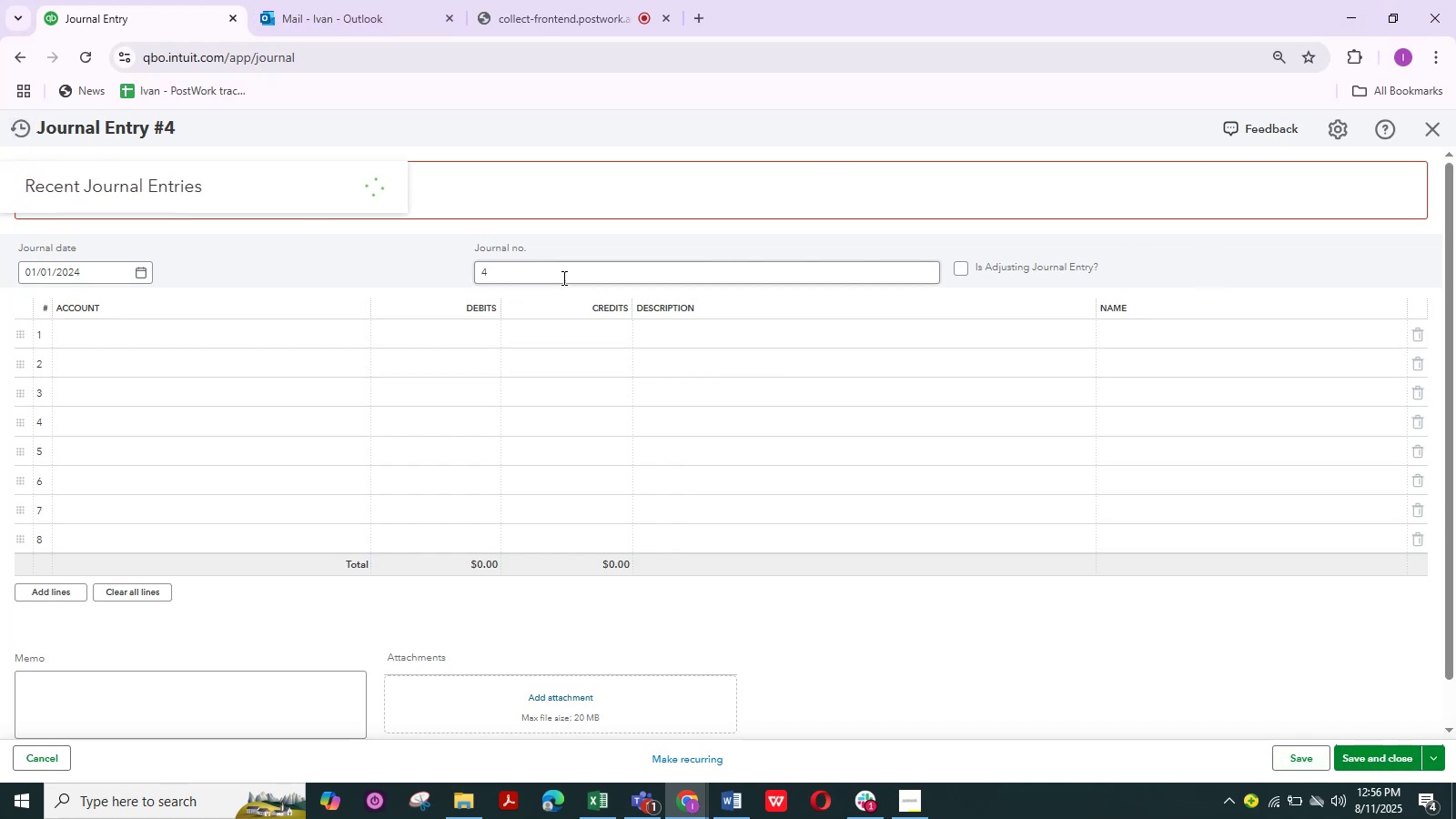 
left_click([171, 244])
 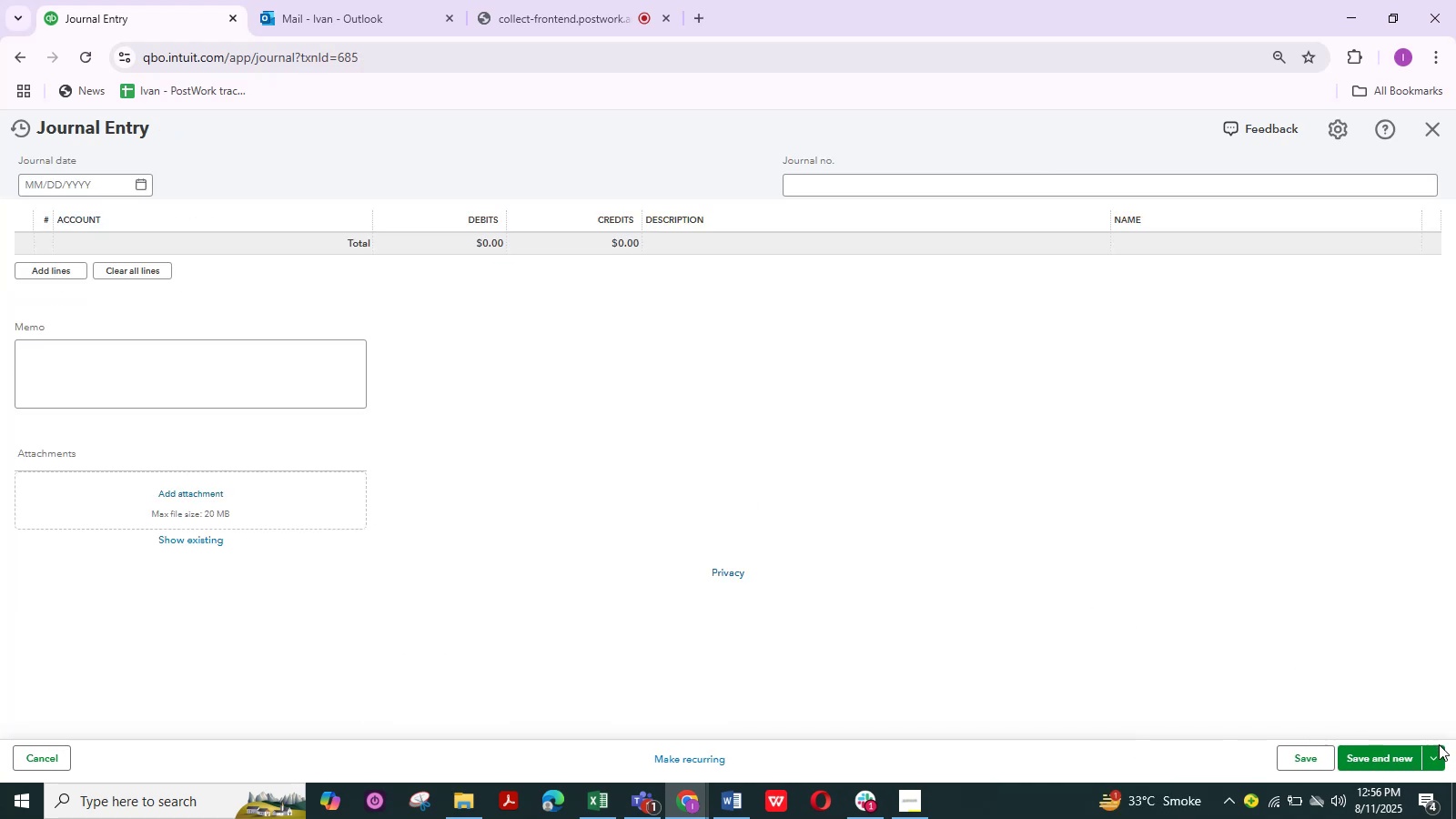 
left_click([1437, 750])
 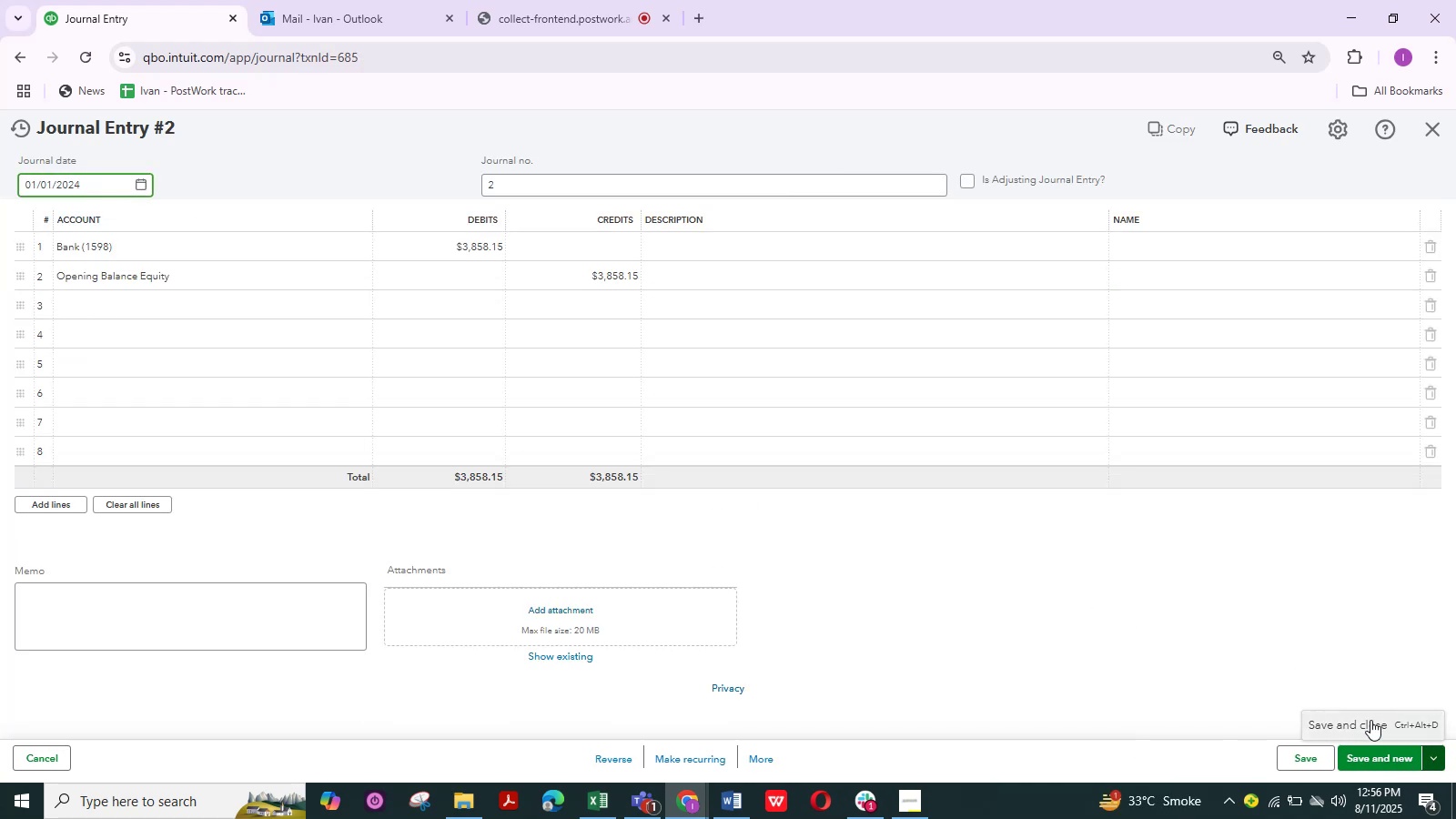 
left_click([1367, 721])
 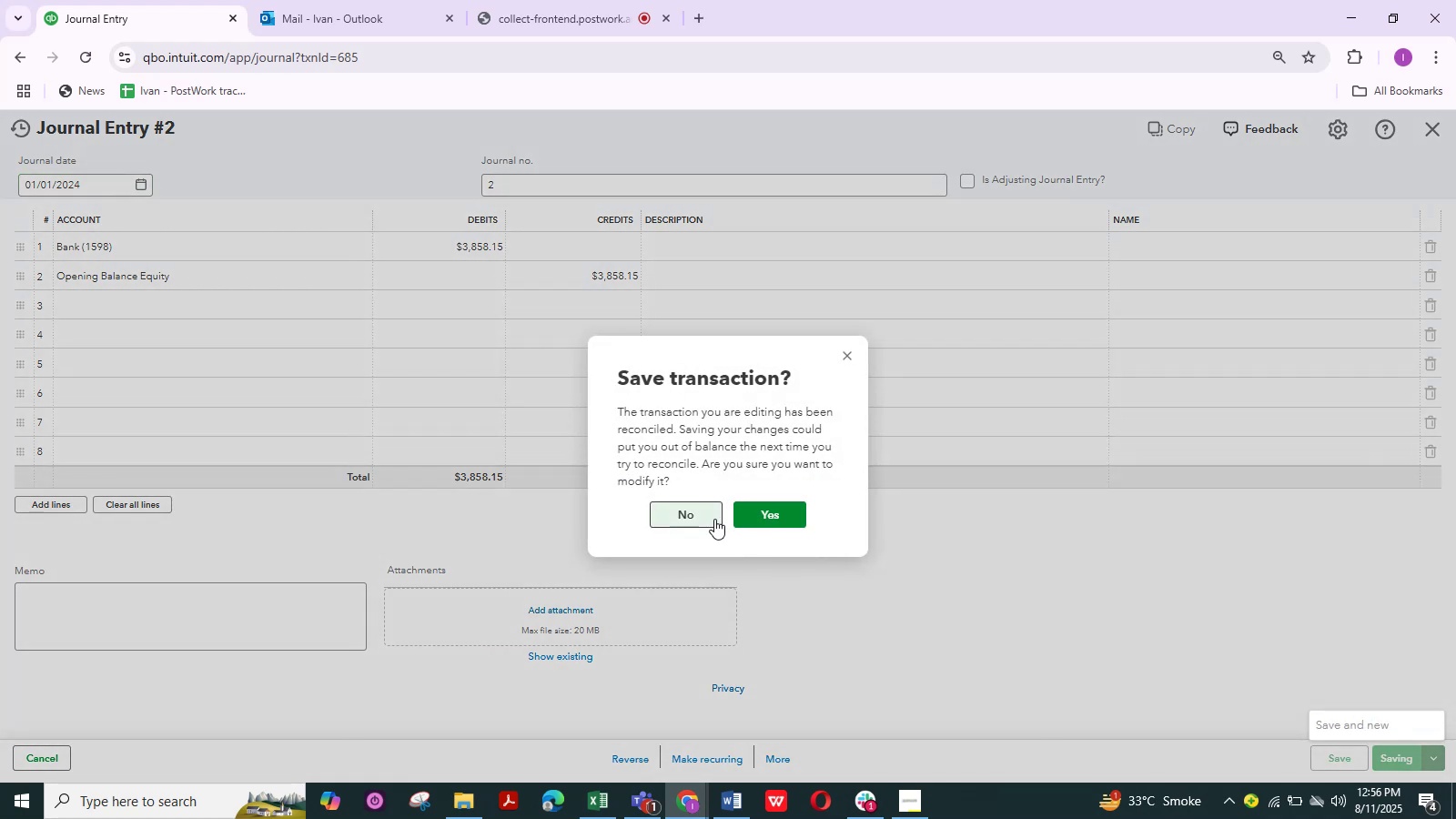 
left_click([763, 516])
 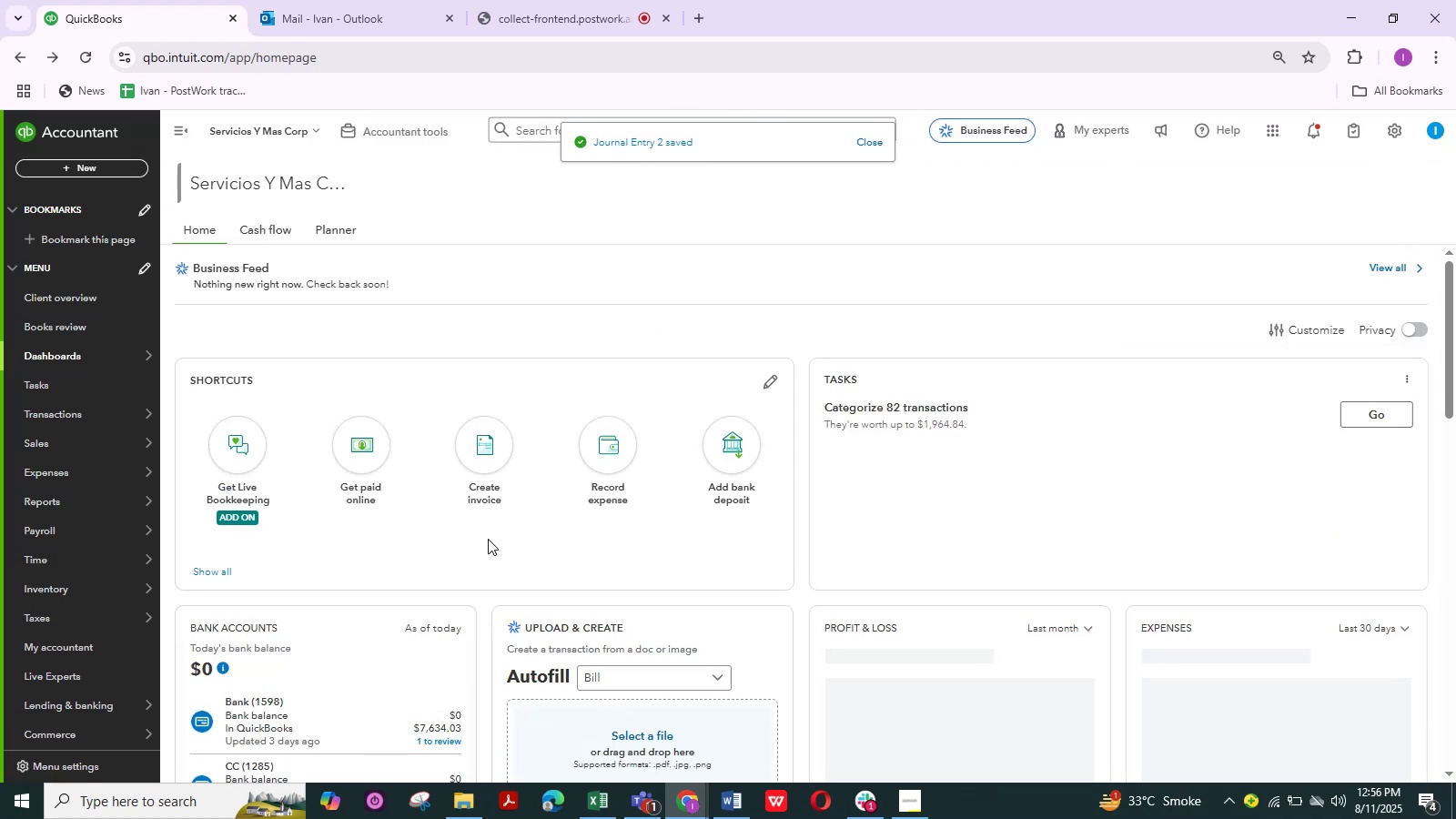 
scroll: coordinate [429, 318], scroll_direction: down, amount: 1.0
 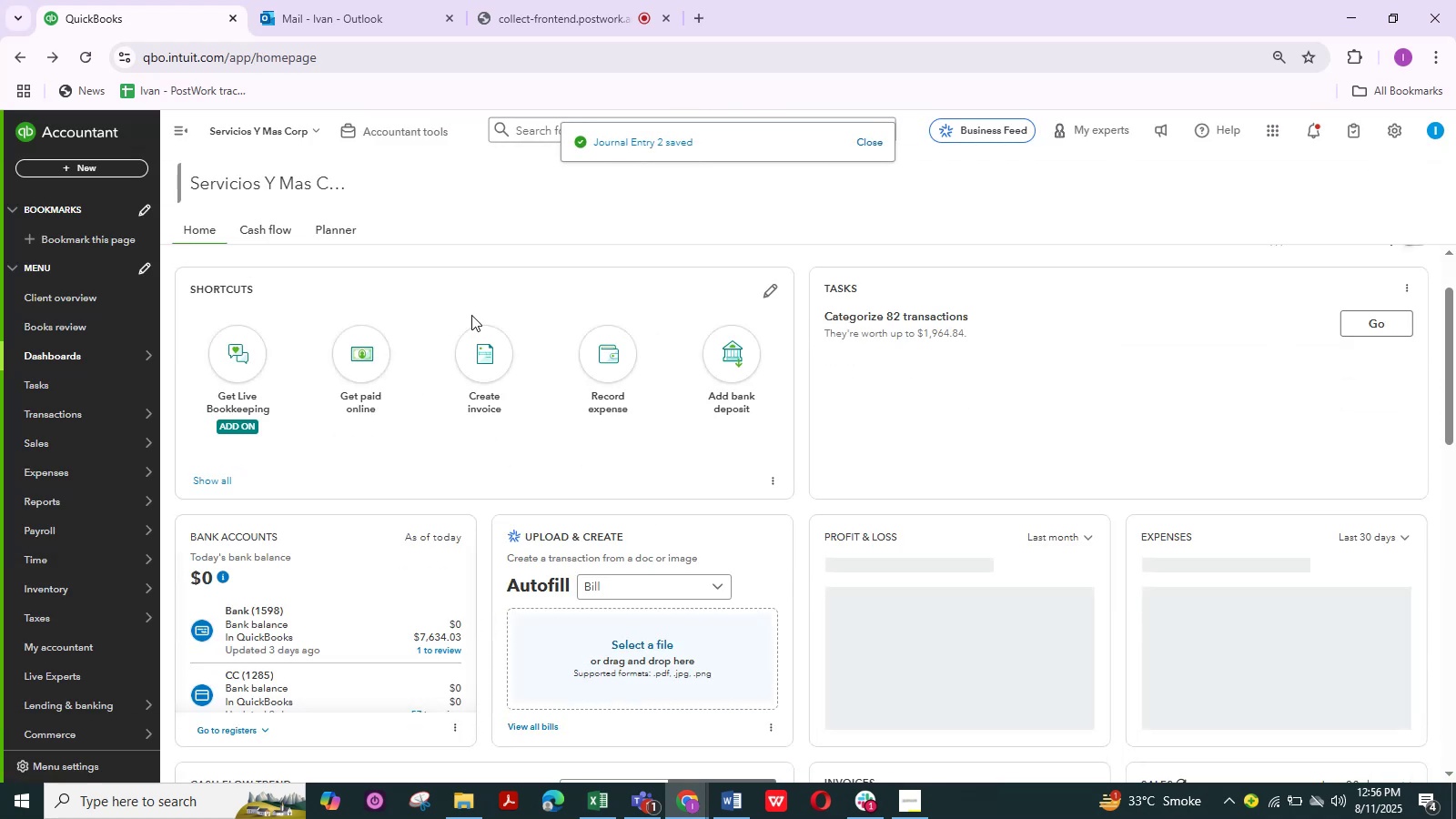 
scroll: coordinate [581, 306], scroll_direction: up, amount: 4.0
 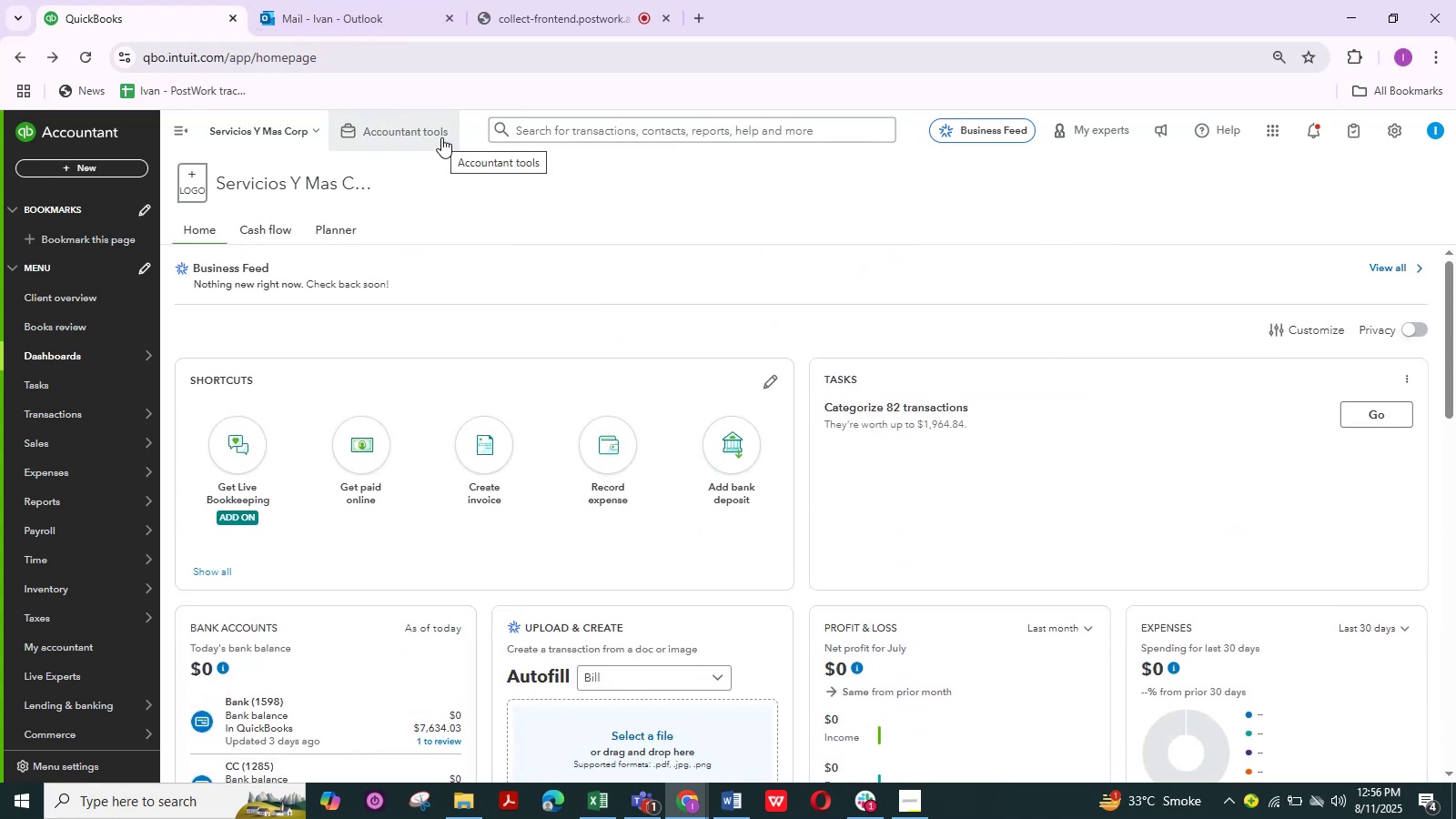 
left_click([441, 137])
 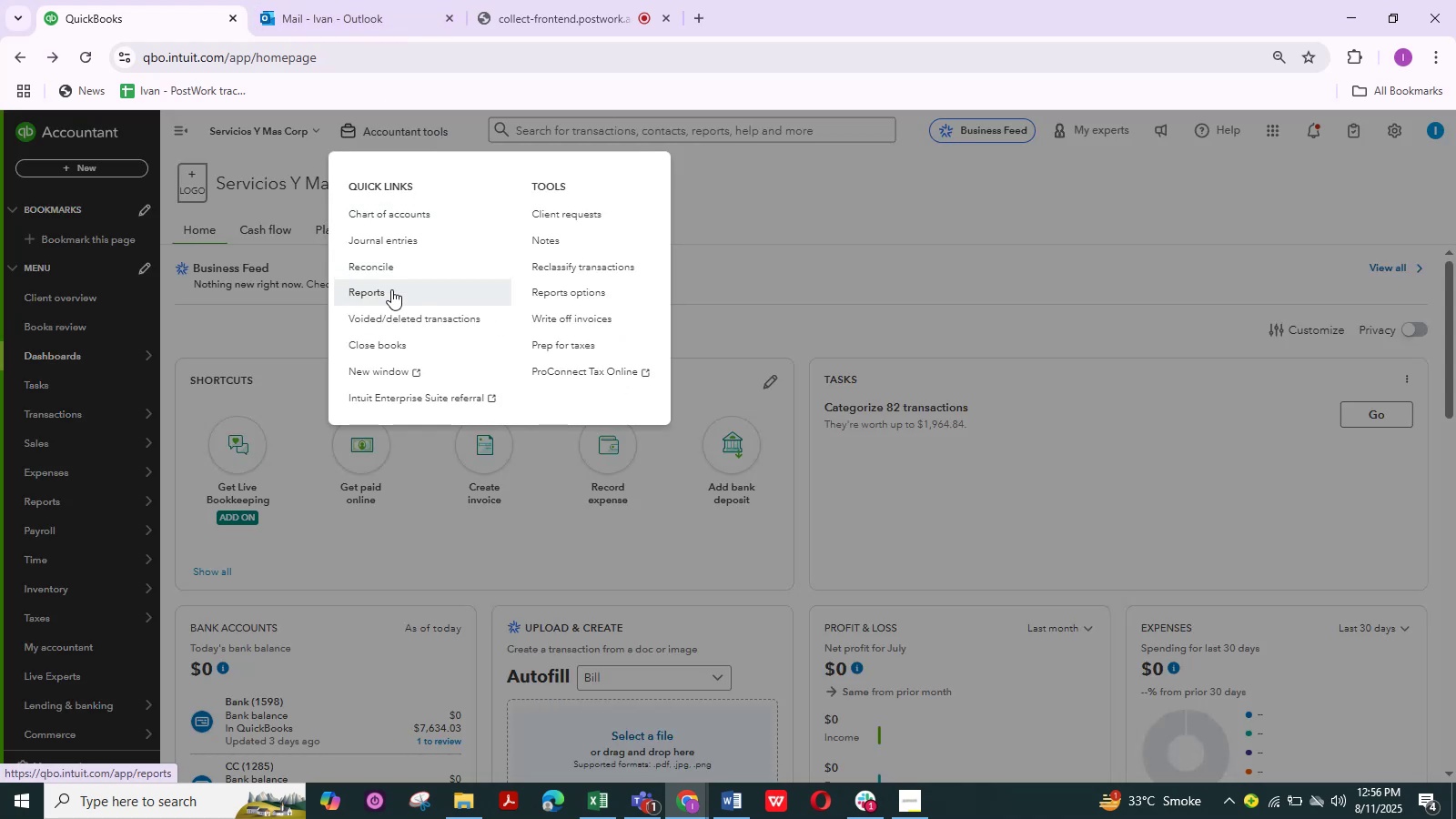 
wait(9.62)
 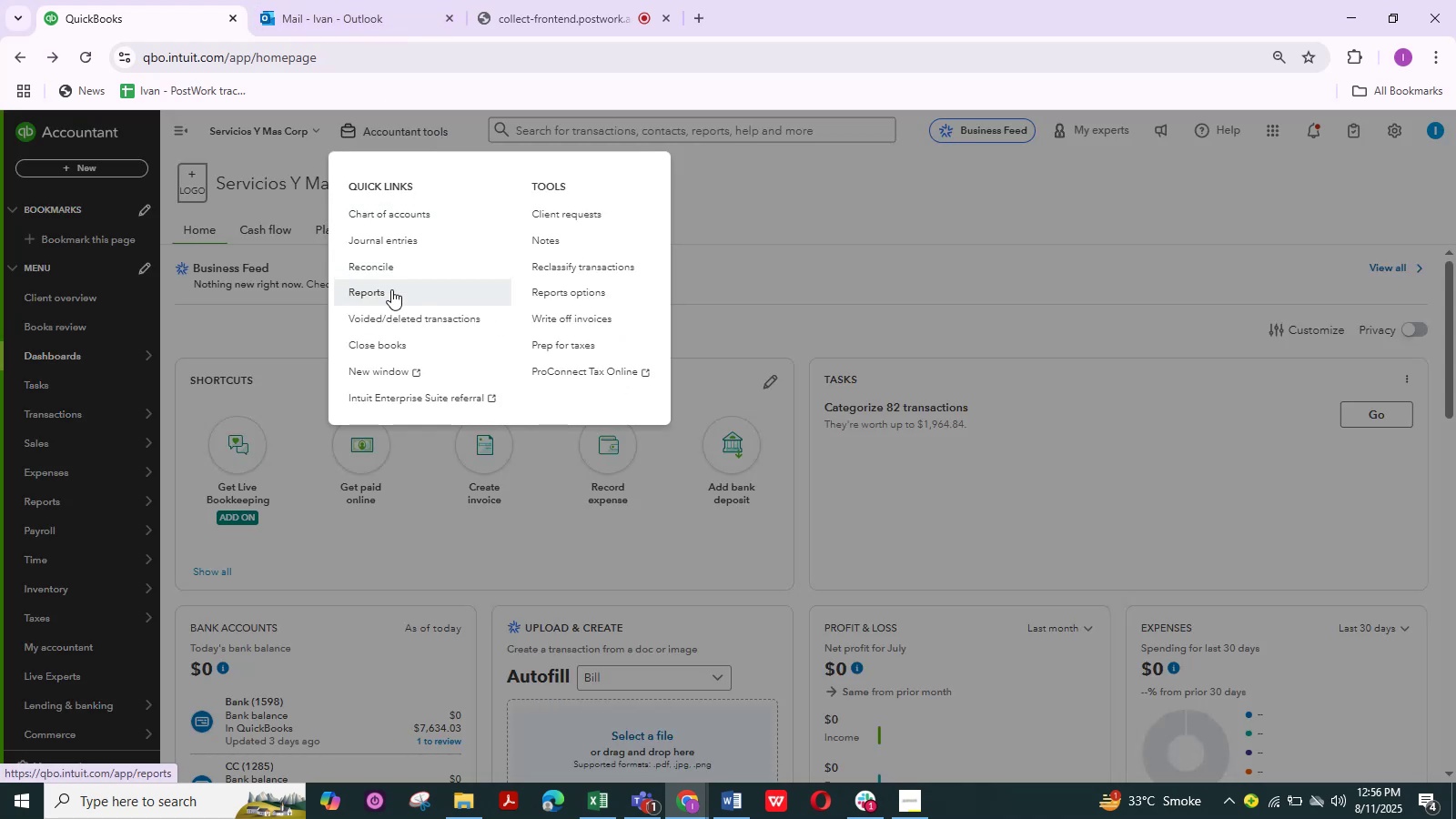 
left_click([899, 217])
 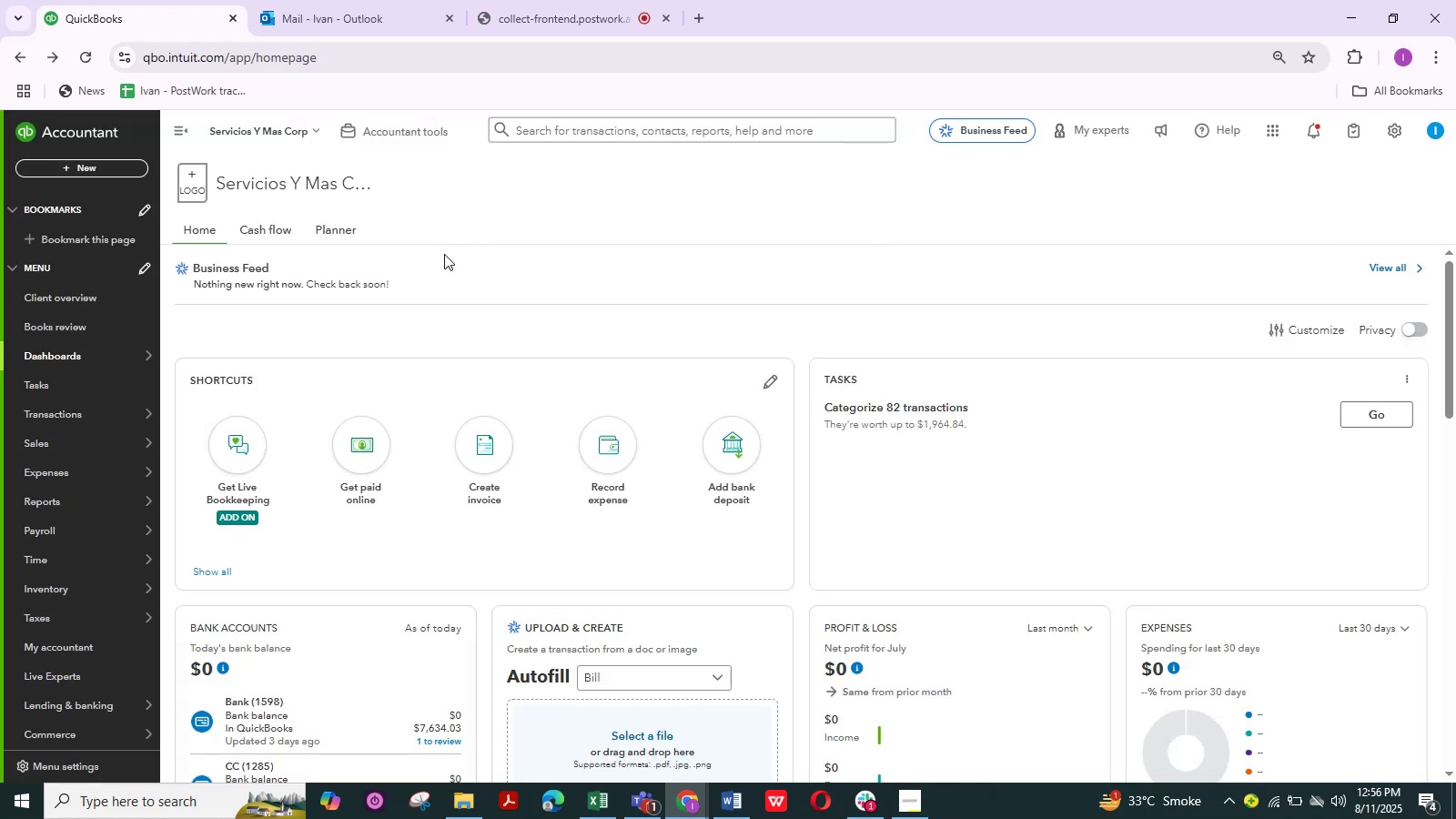 
wait(6.94)
 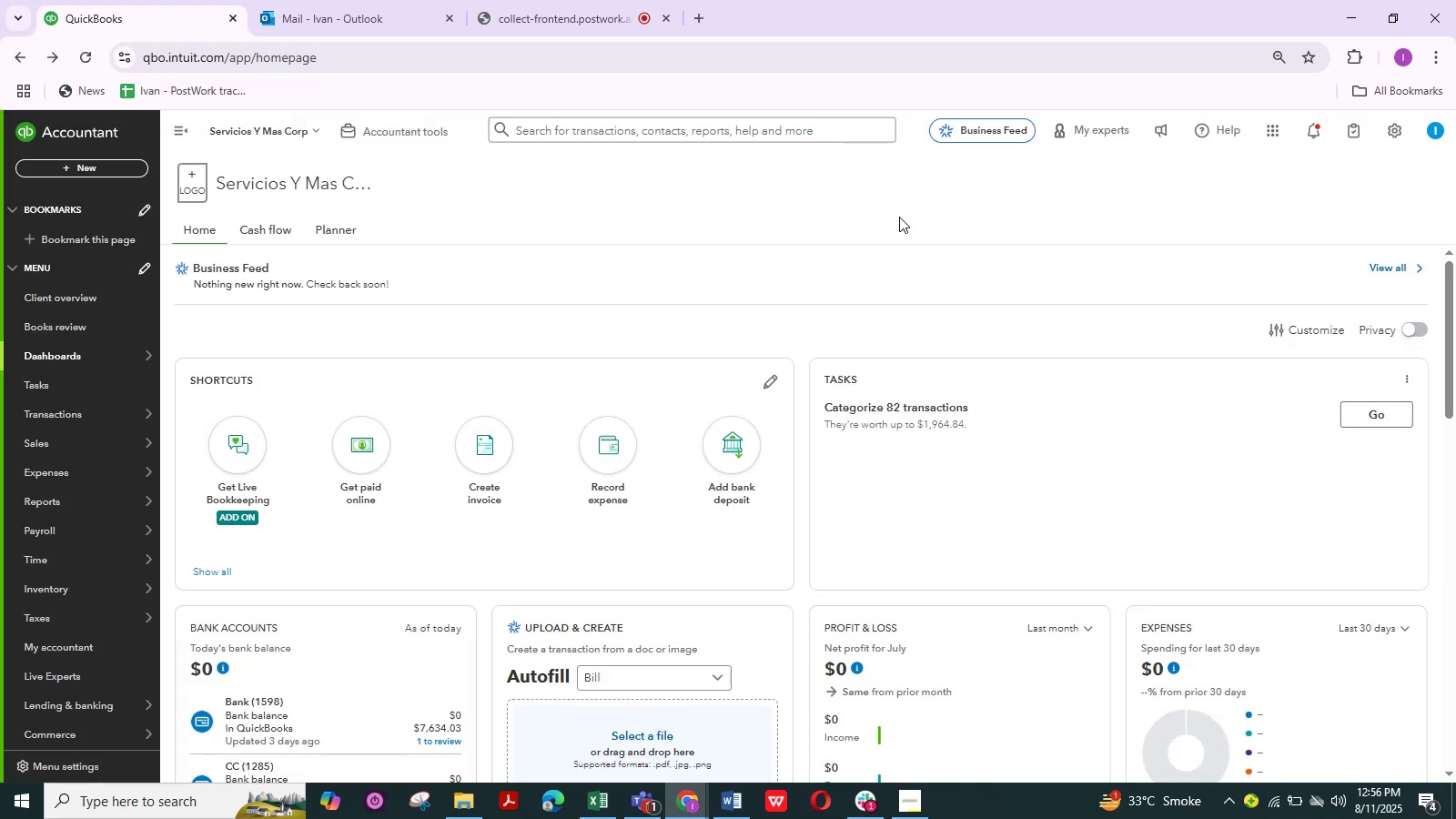 
left_click([317, 133])
 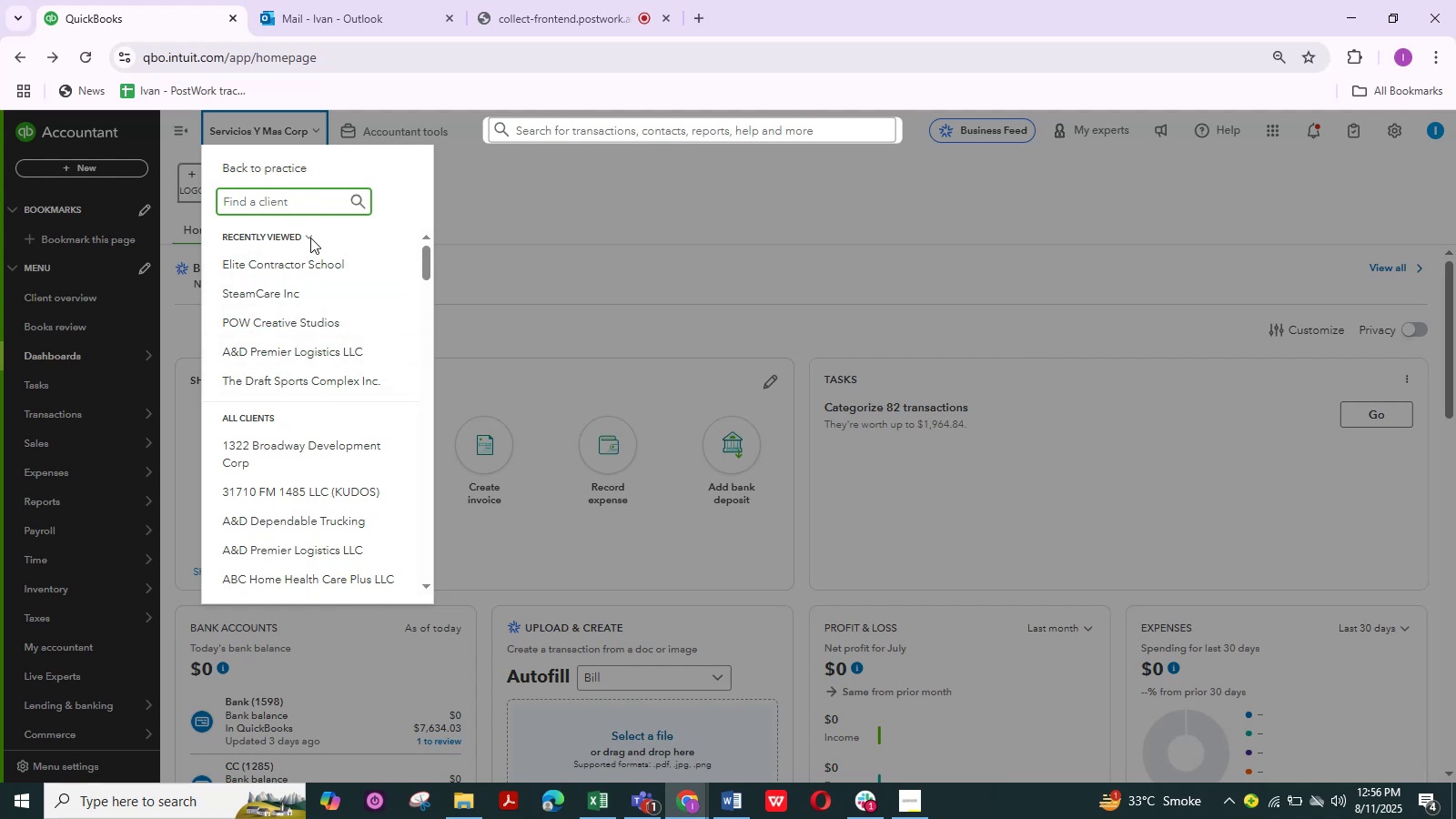 
wait(6.66)
 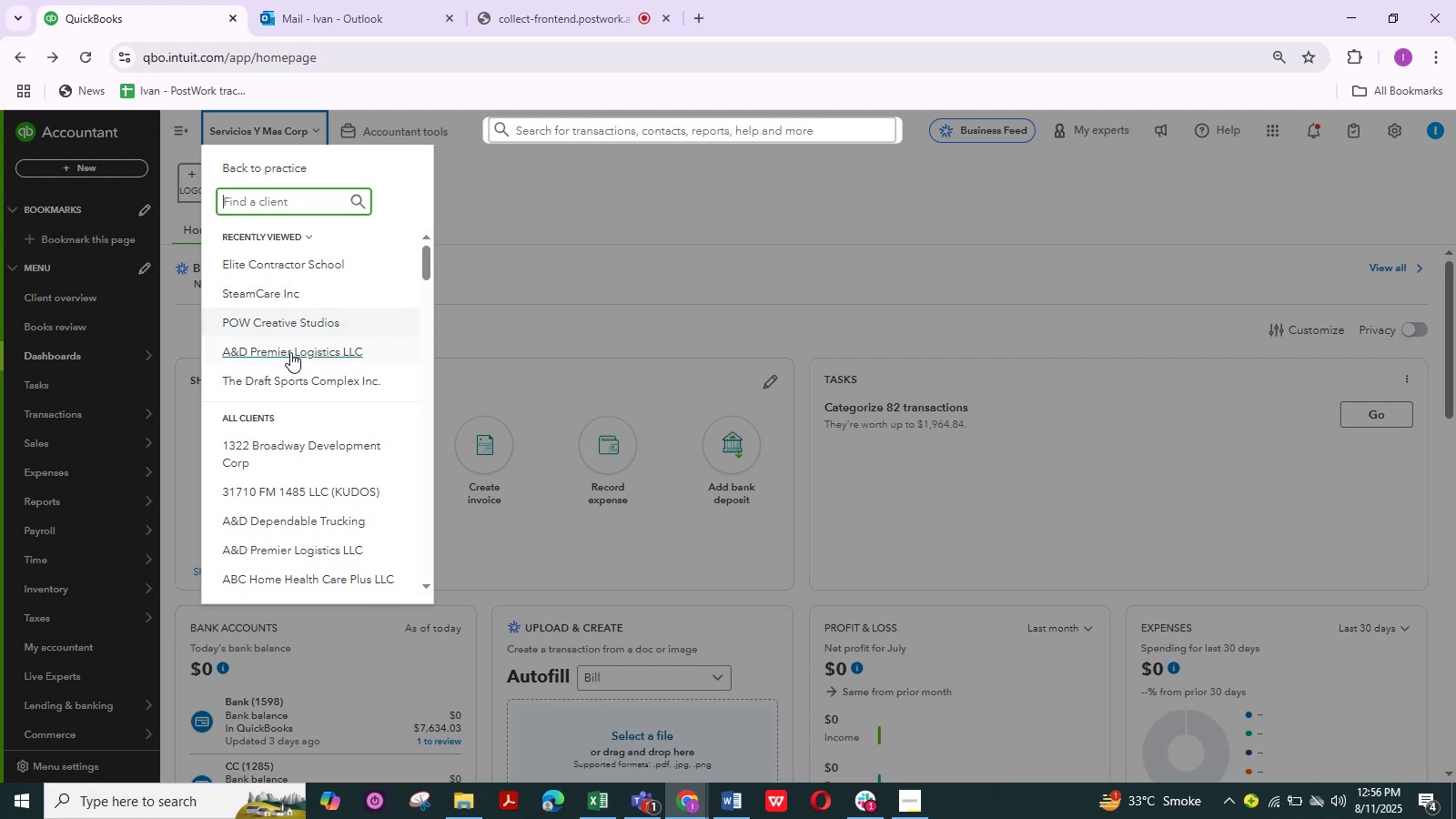 
left_click([625, 214])
 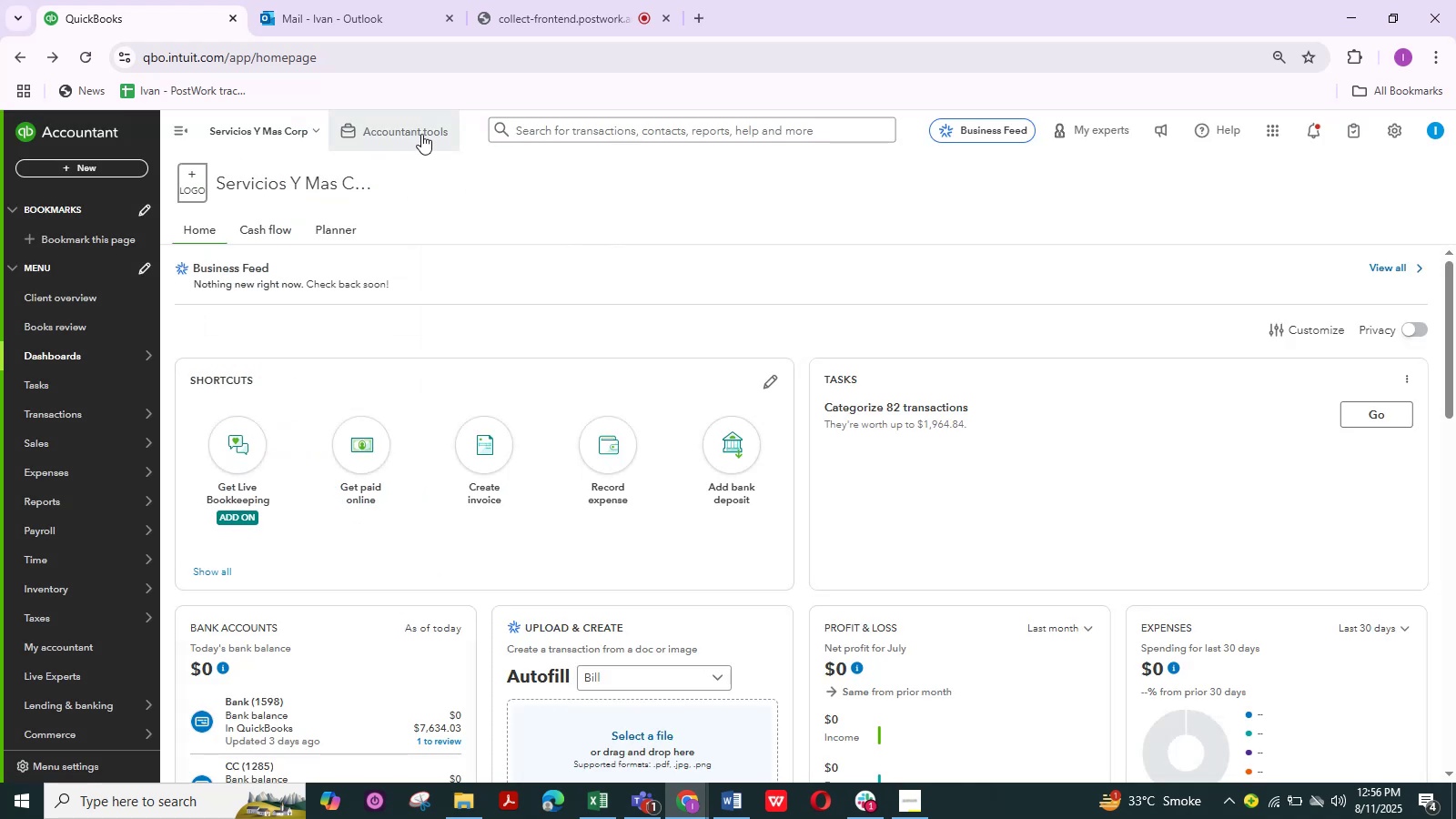 
left_click([421, 134])
 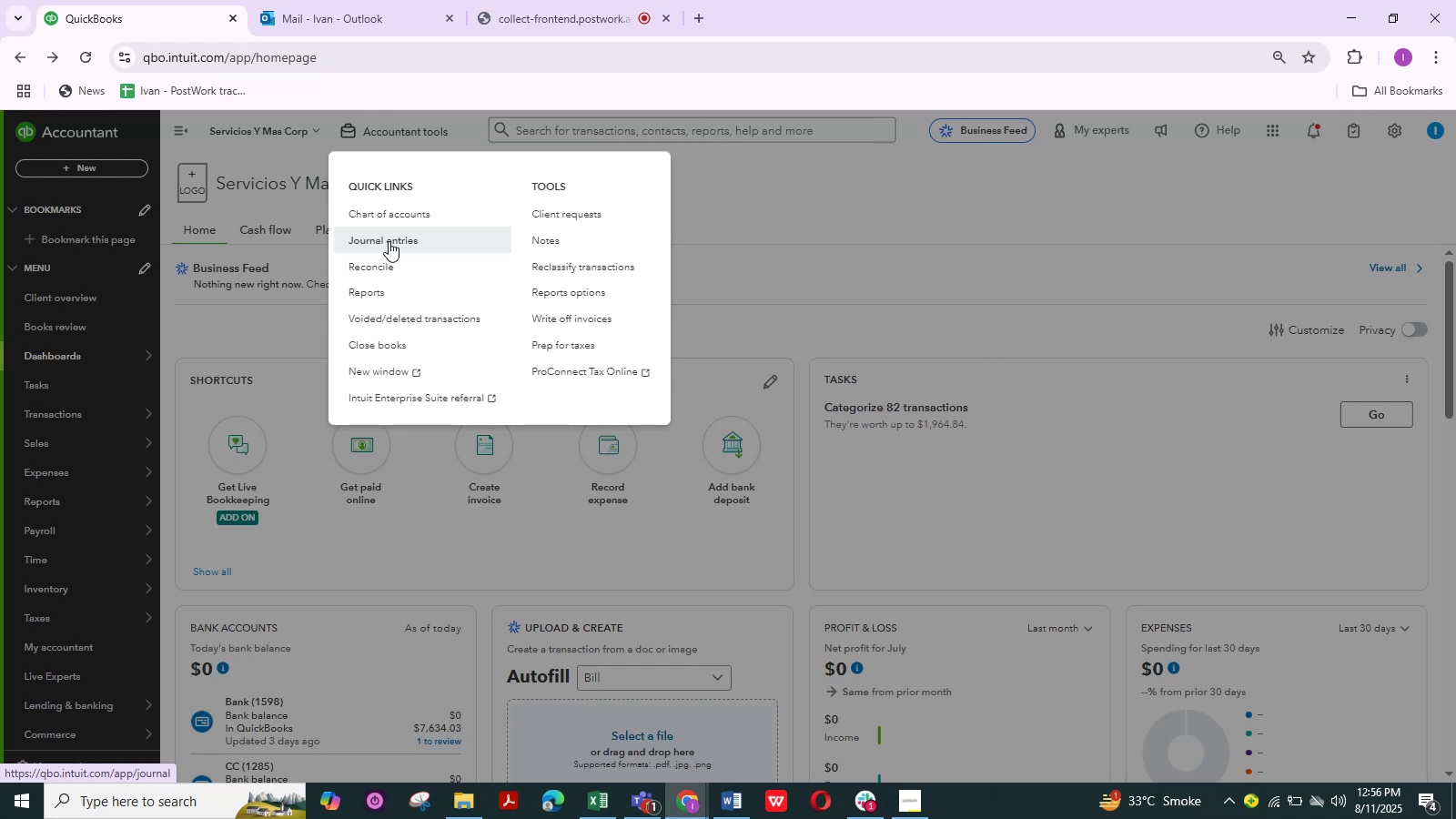 
wait(5.88)
 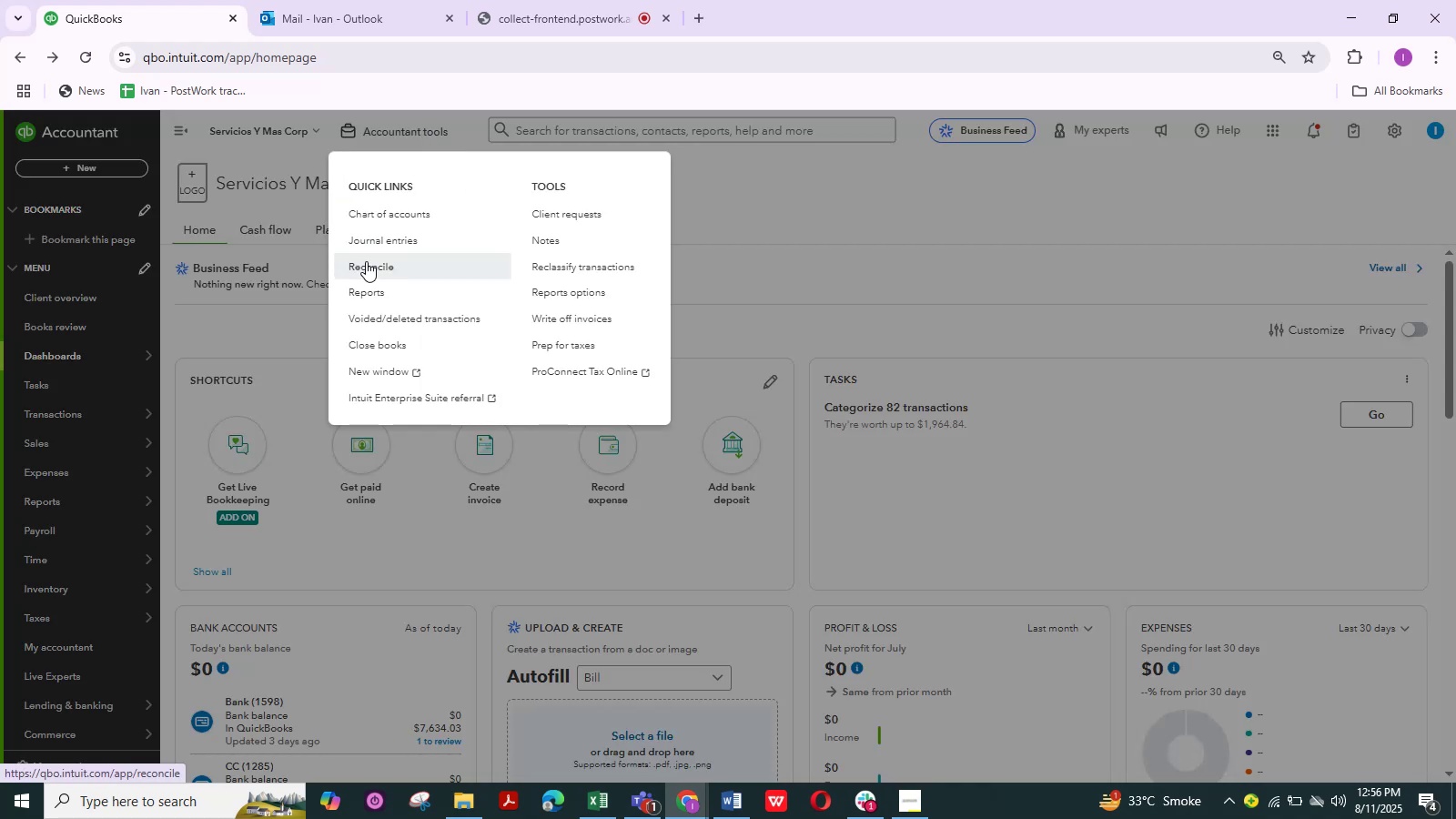 
left_click([389, 241])
 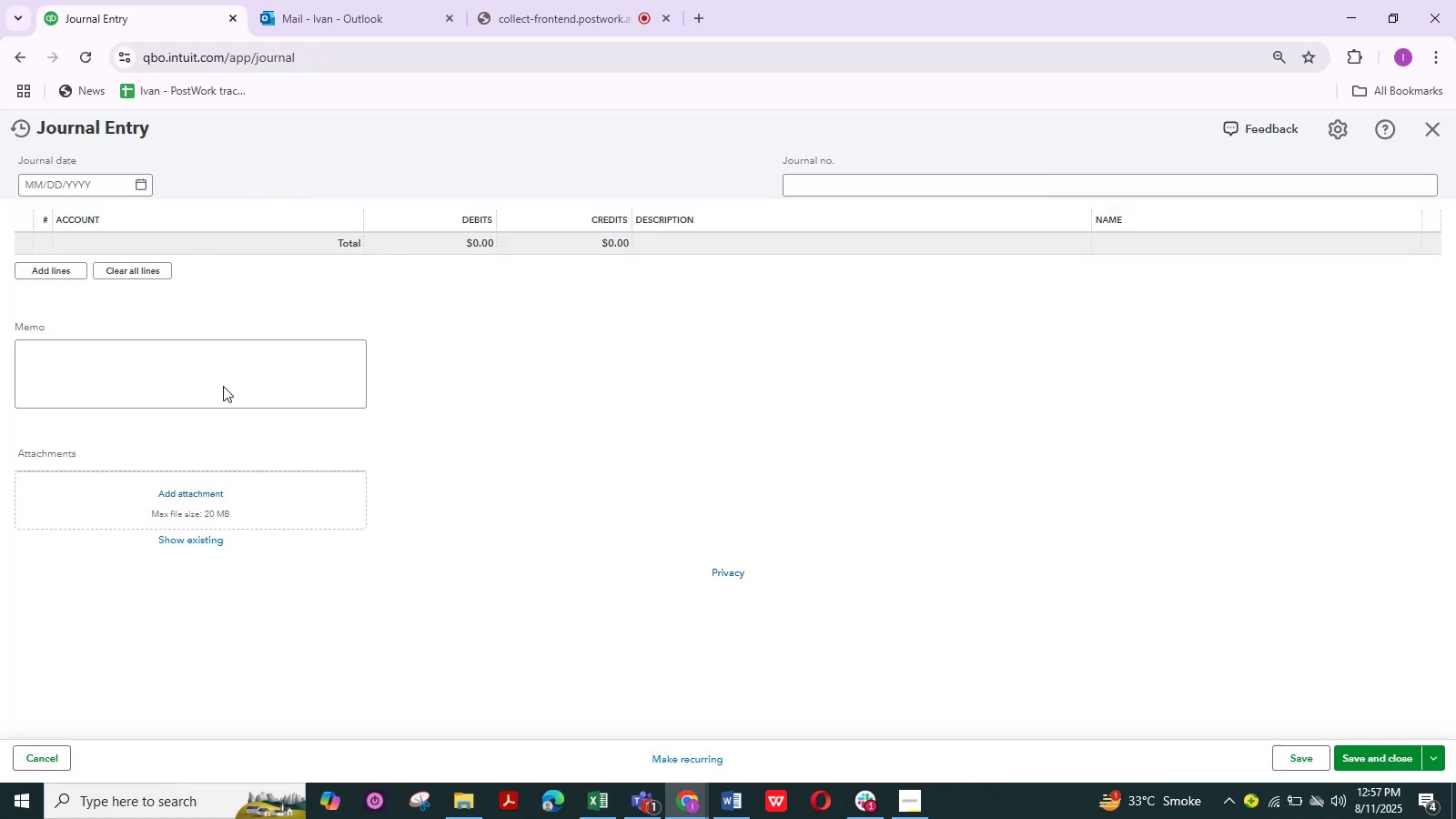 
wait(8.18)
 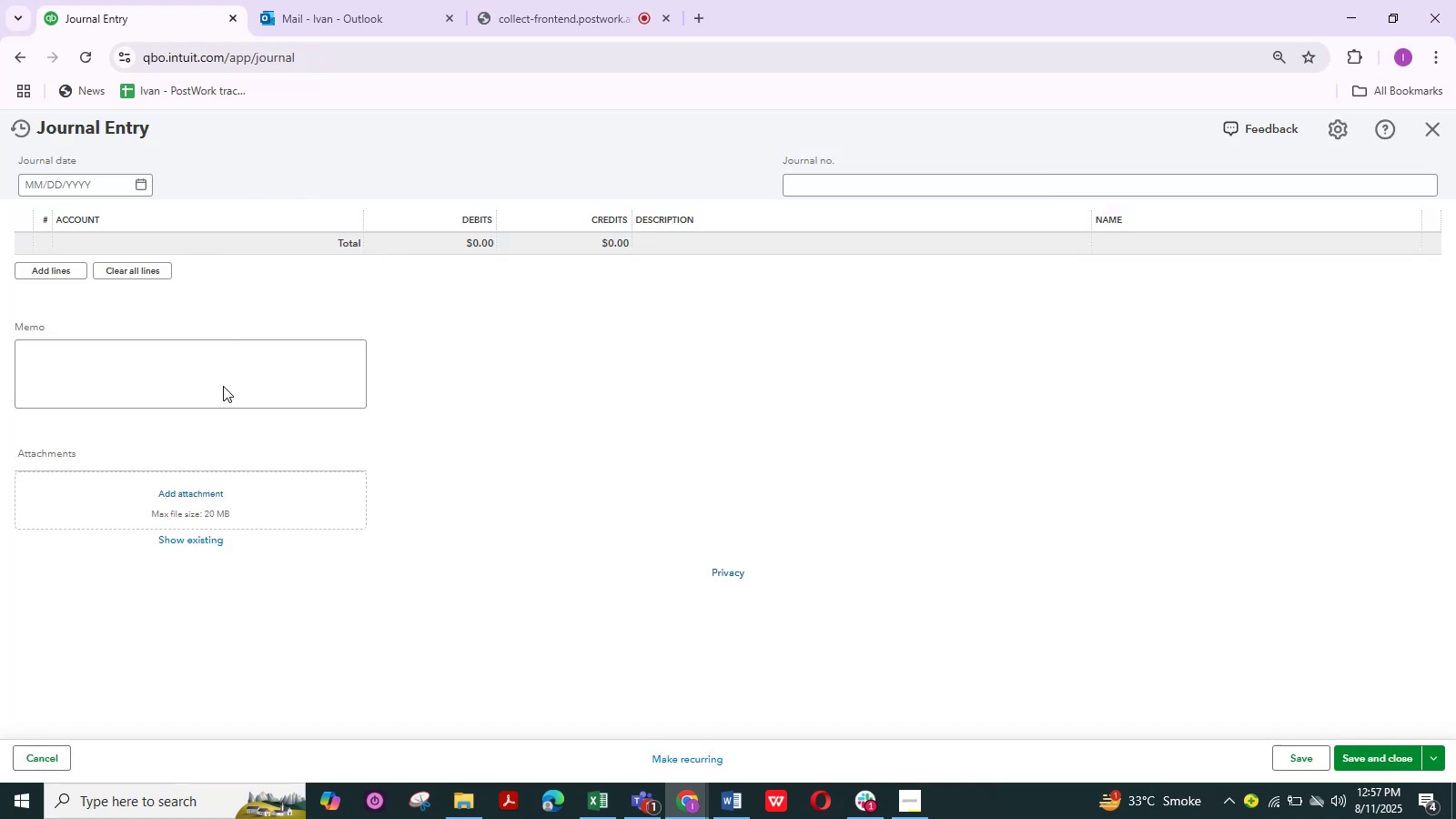 
mouse_move([591, 778])
 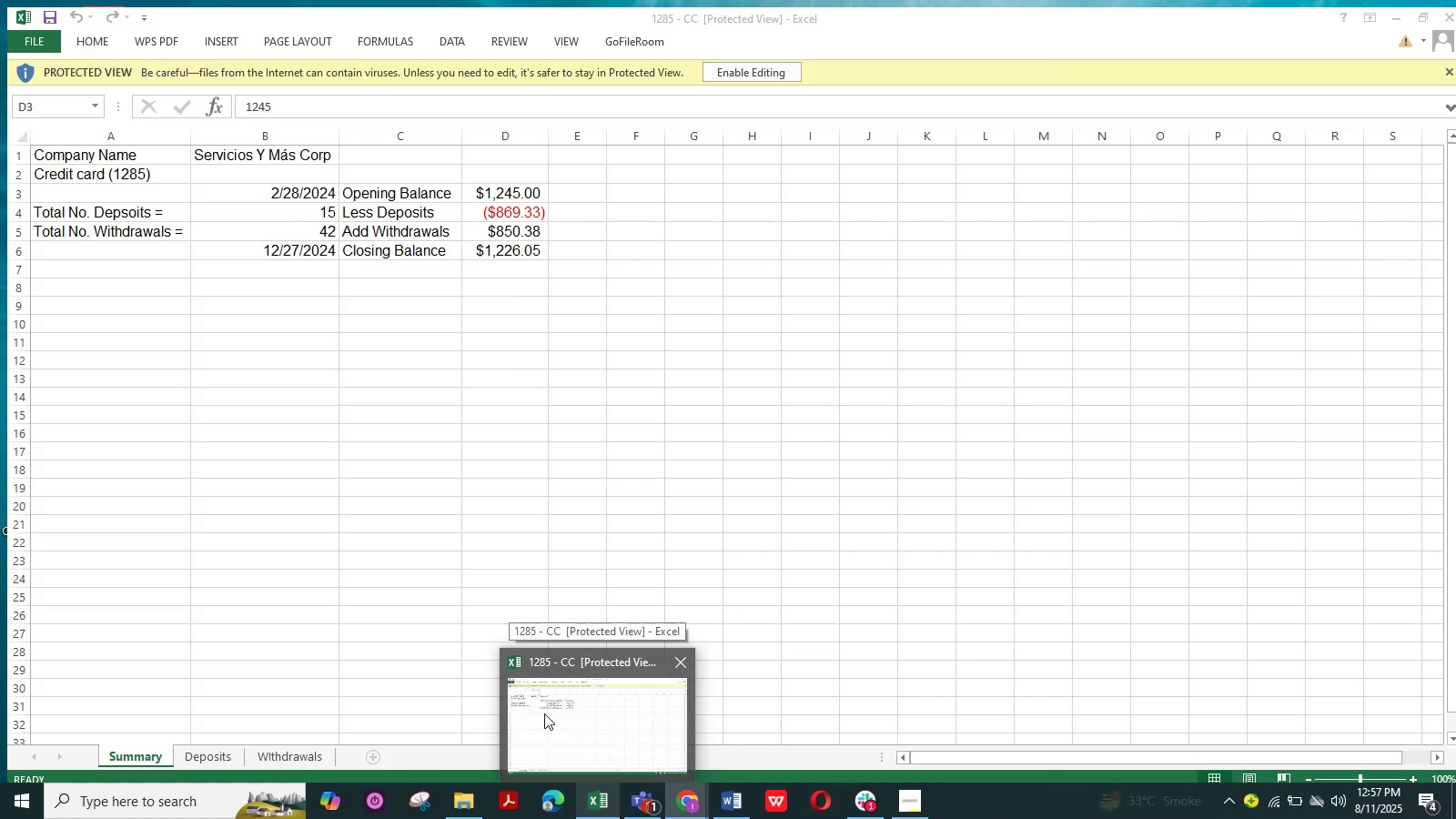 
left_click([544, 713])
 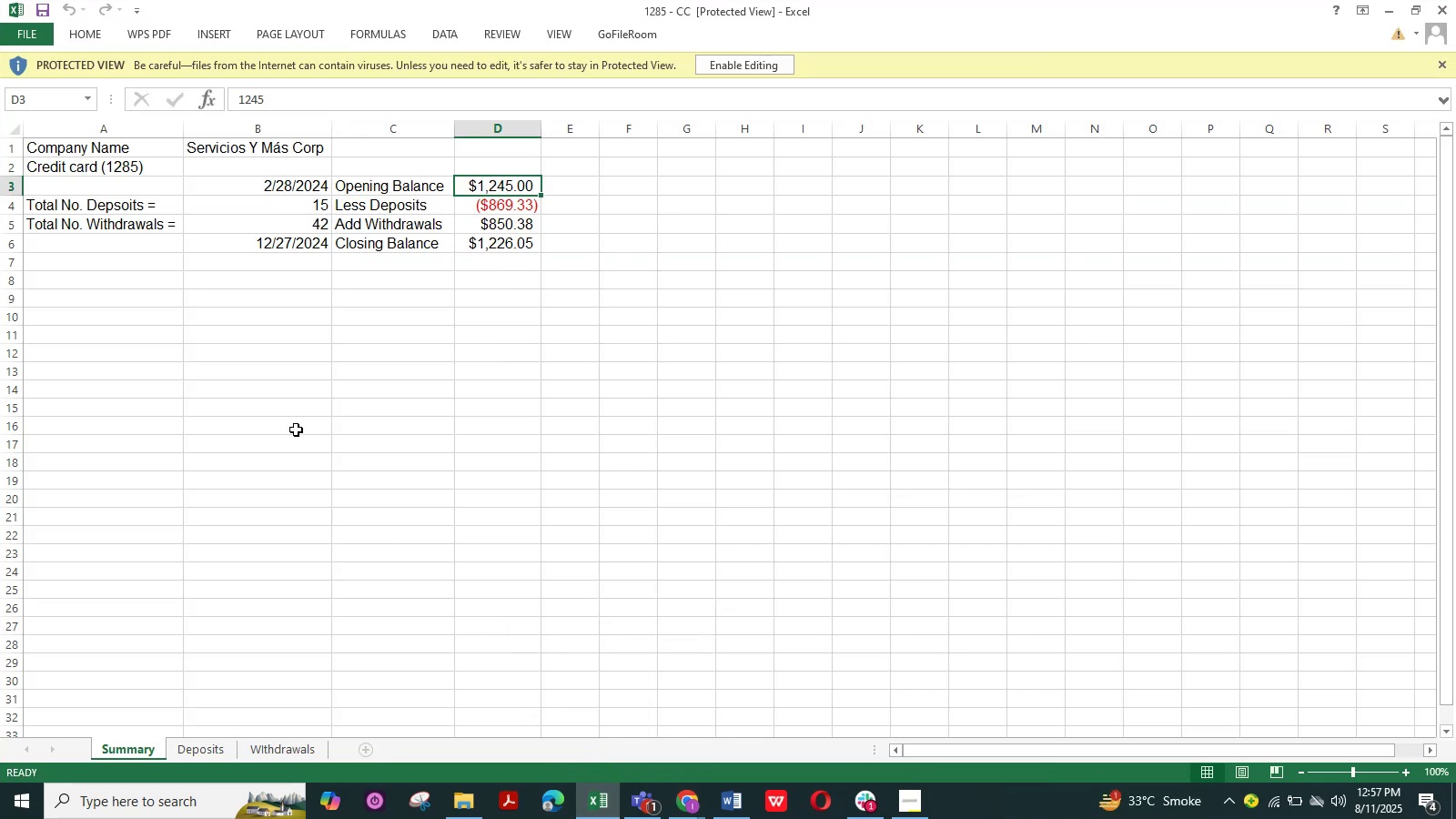 
scroll: coordinate [296, 430], scroll_direction: up, amount: 5.0
 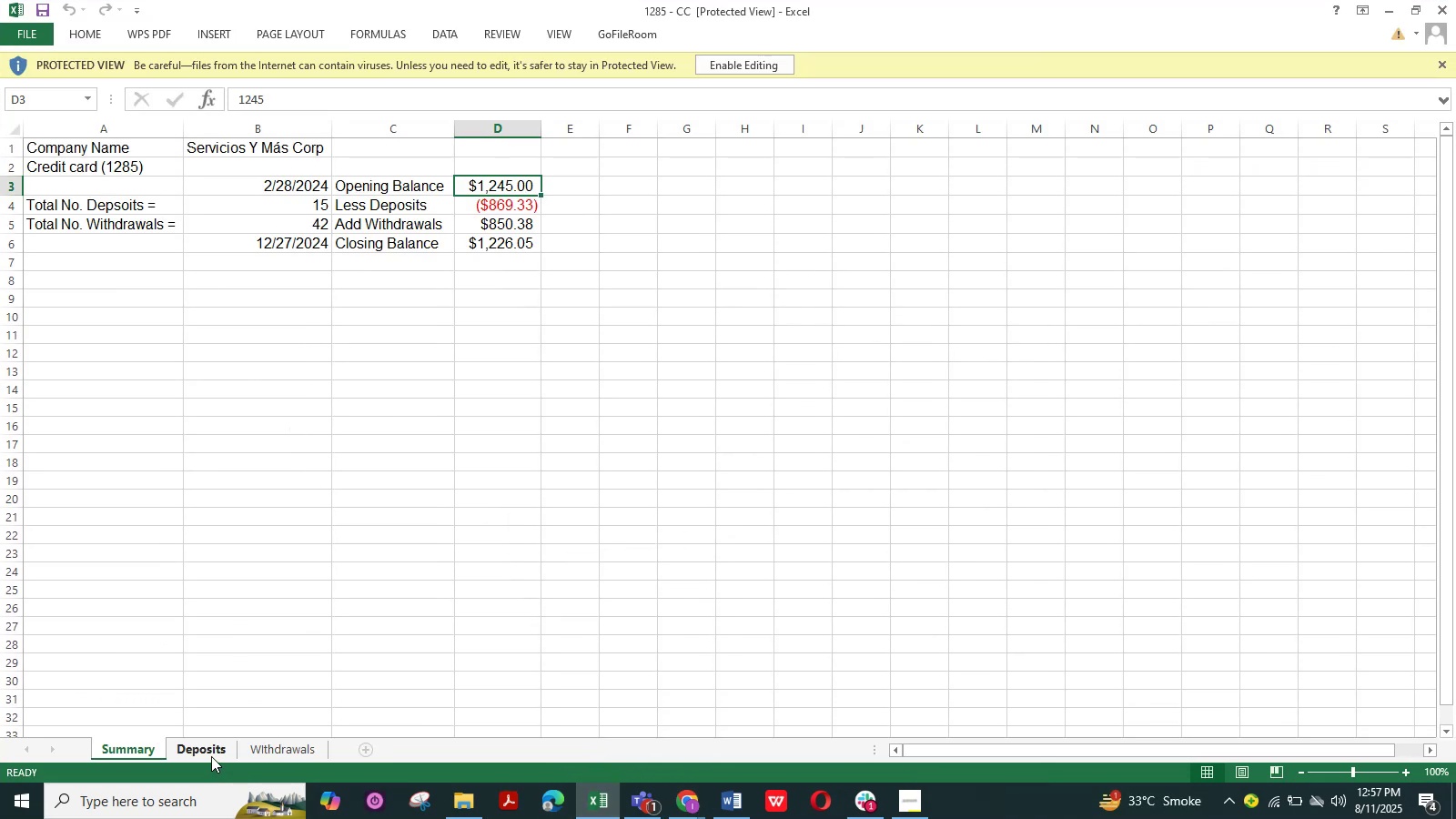 
left_click([210, 753])
 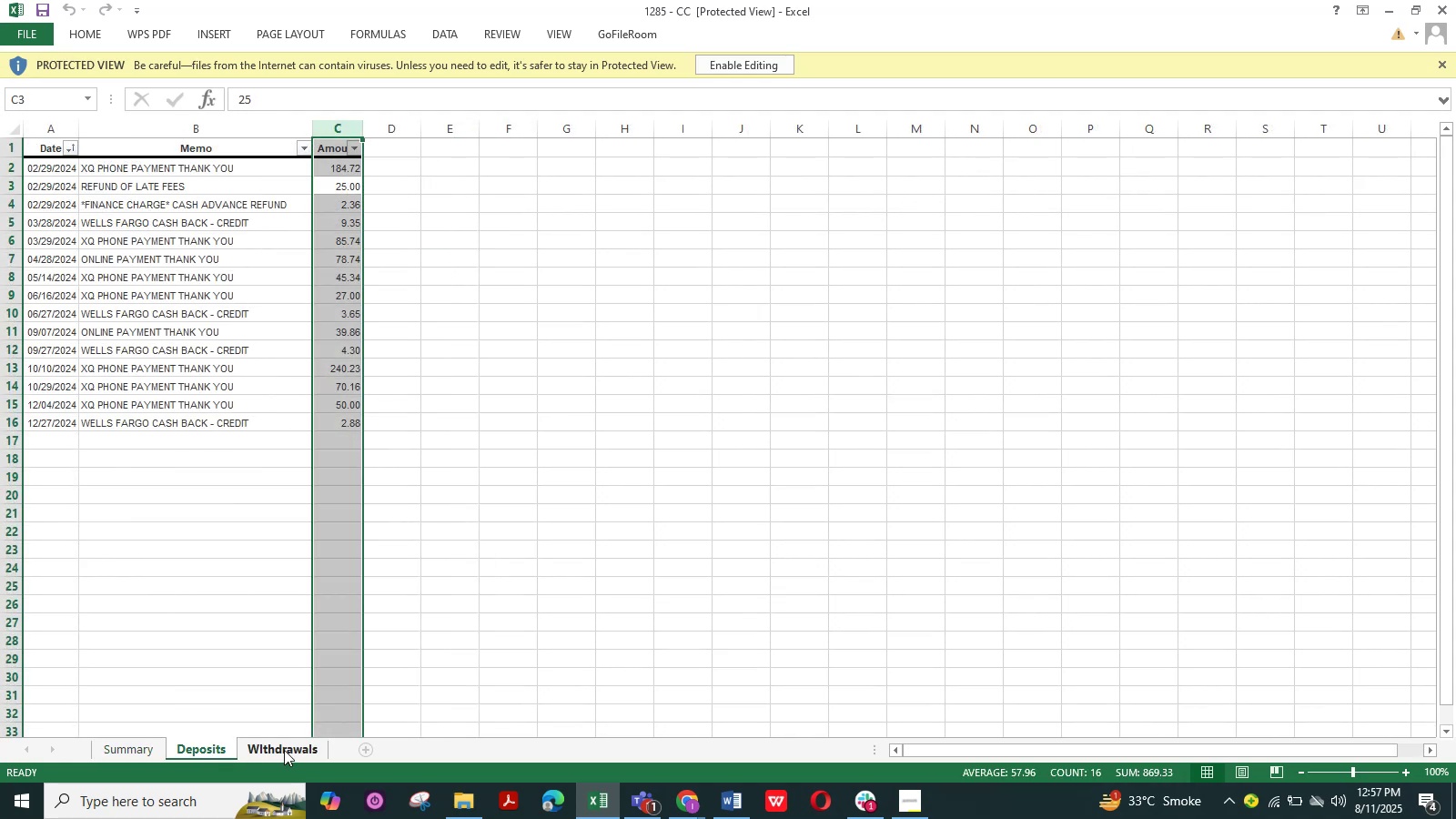 
left_click([284, 750])
 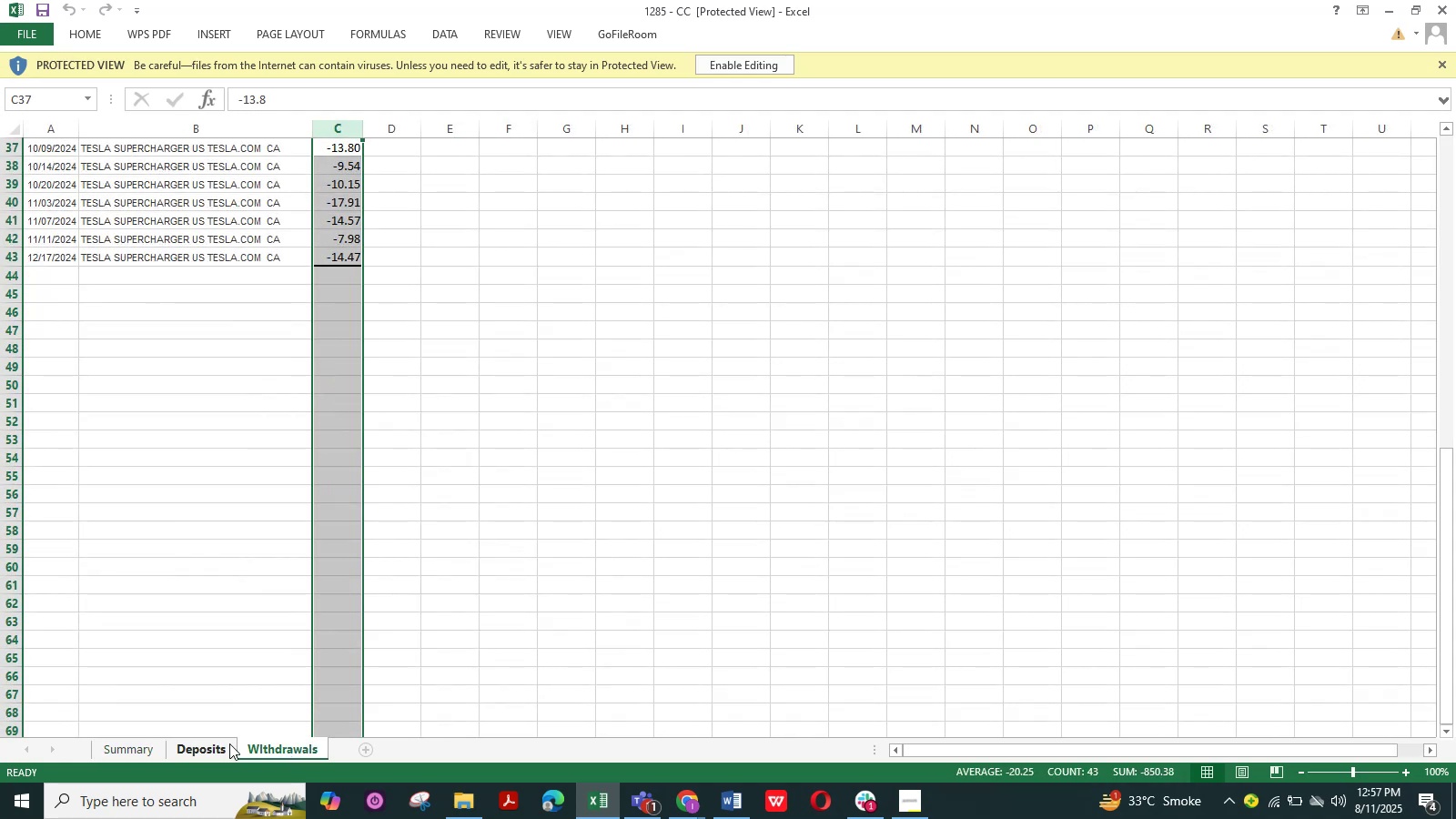 
scroll: coordinate [259, 409], scroll_direction: up, amount: 29.0
 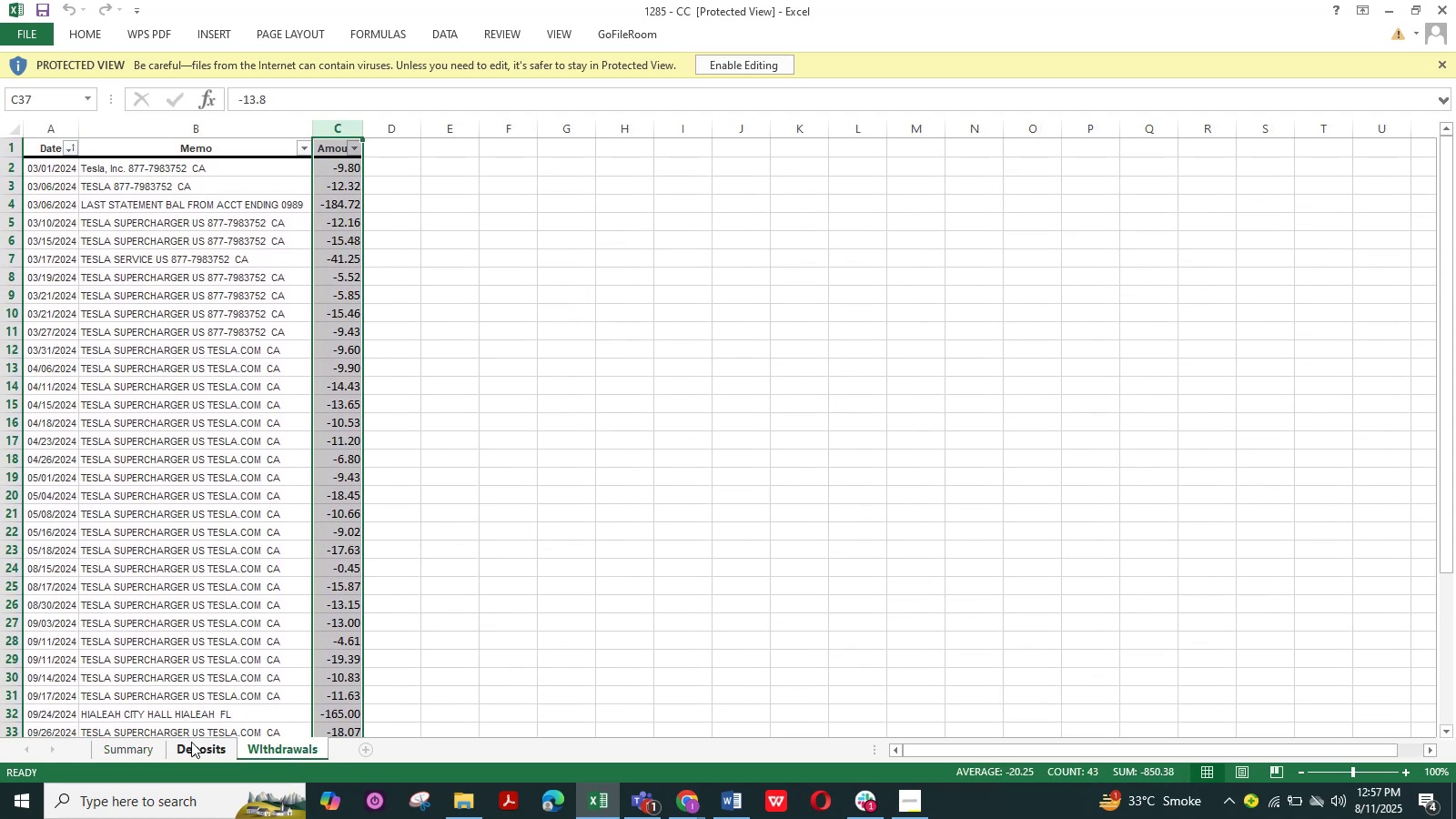 
left_click([202, 750])
 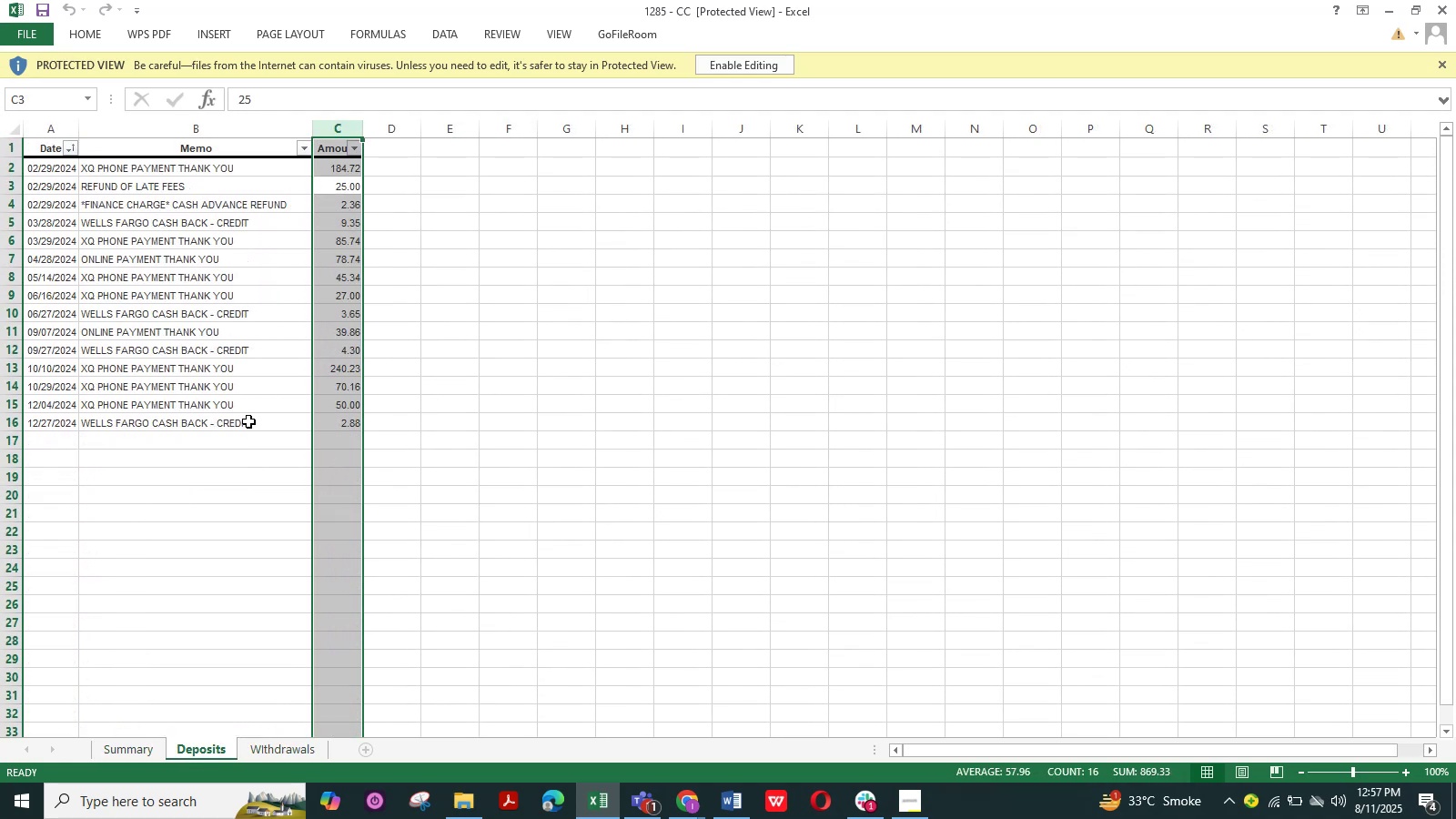 
scroll: coordinate [248, 421], scroll_direction: up, amount: 5.0
 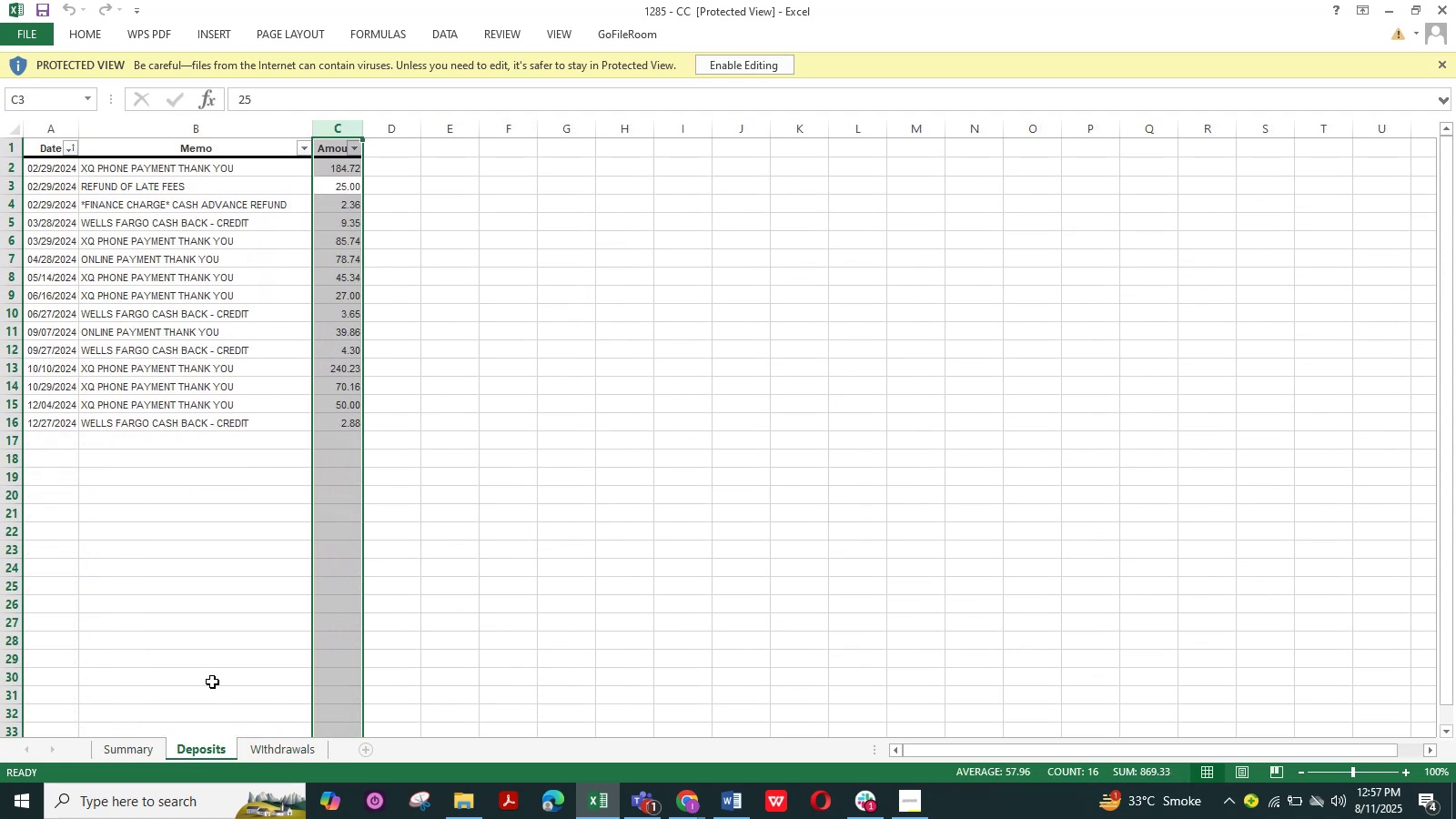 
left_click([208, 662])
 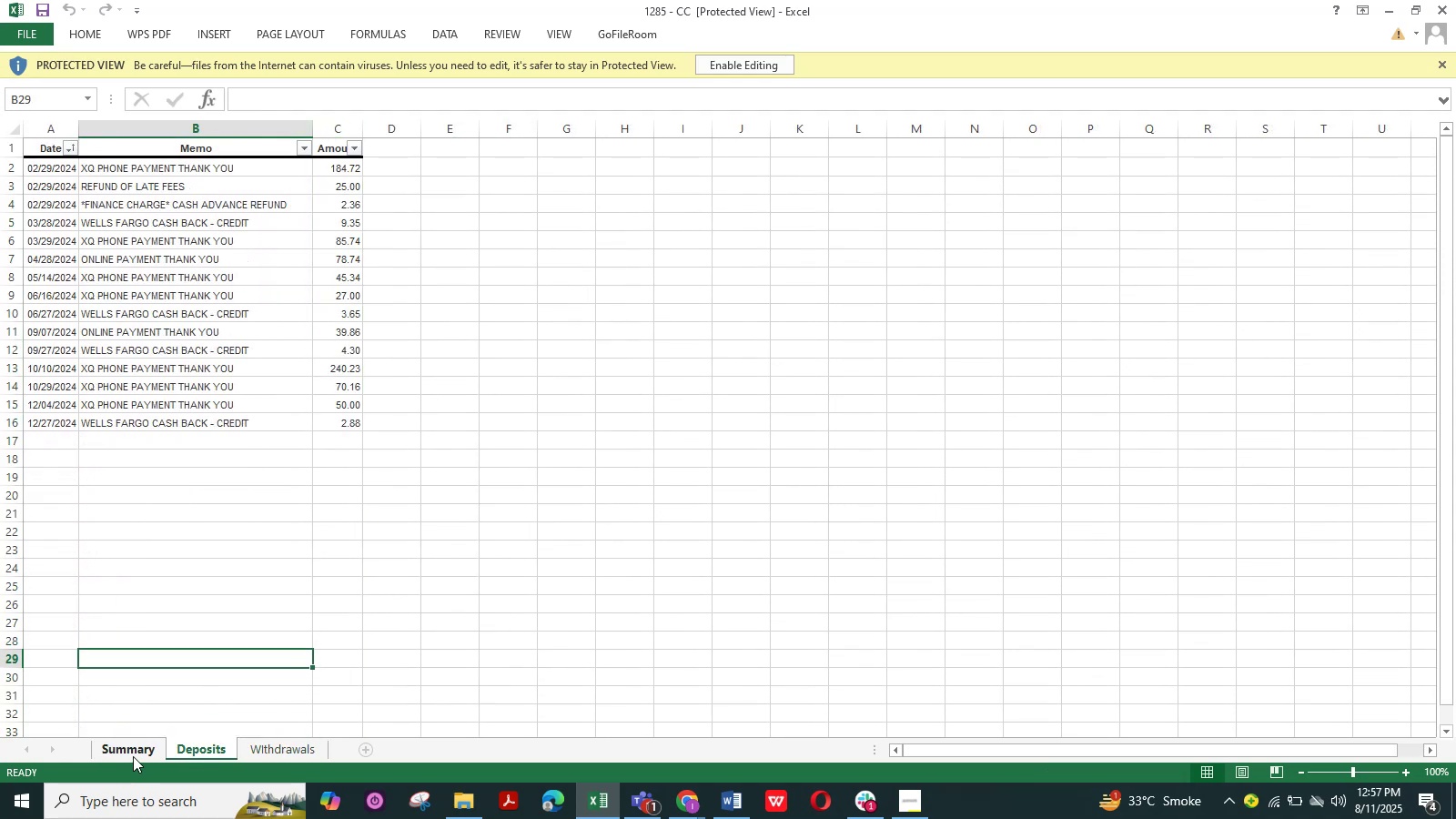 
left_click([133, 756])
 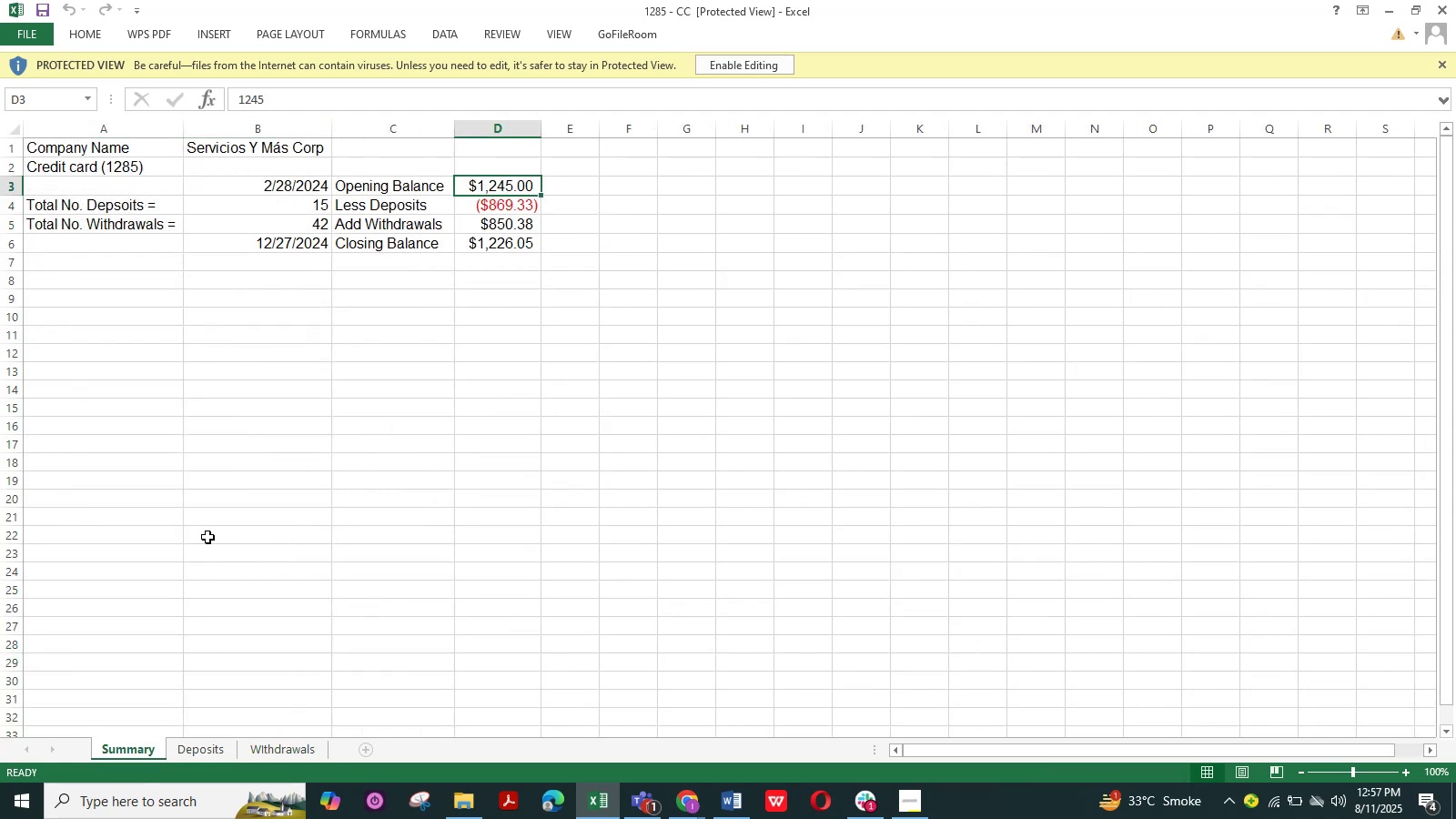 
scroll: coordinate [212, 479], scroll_direction: up, amount: 7.0
 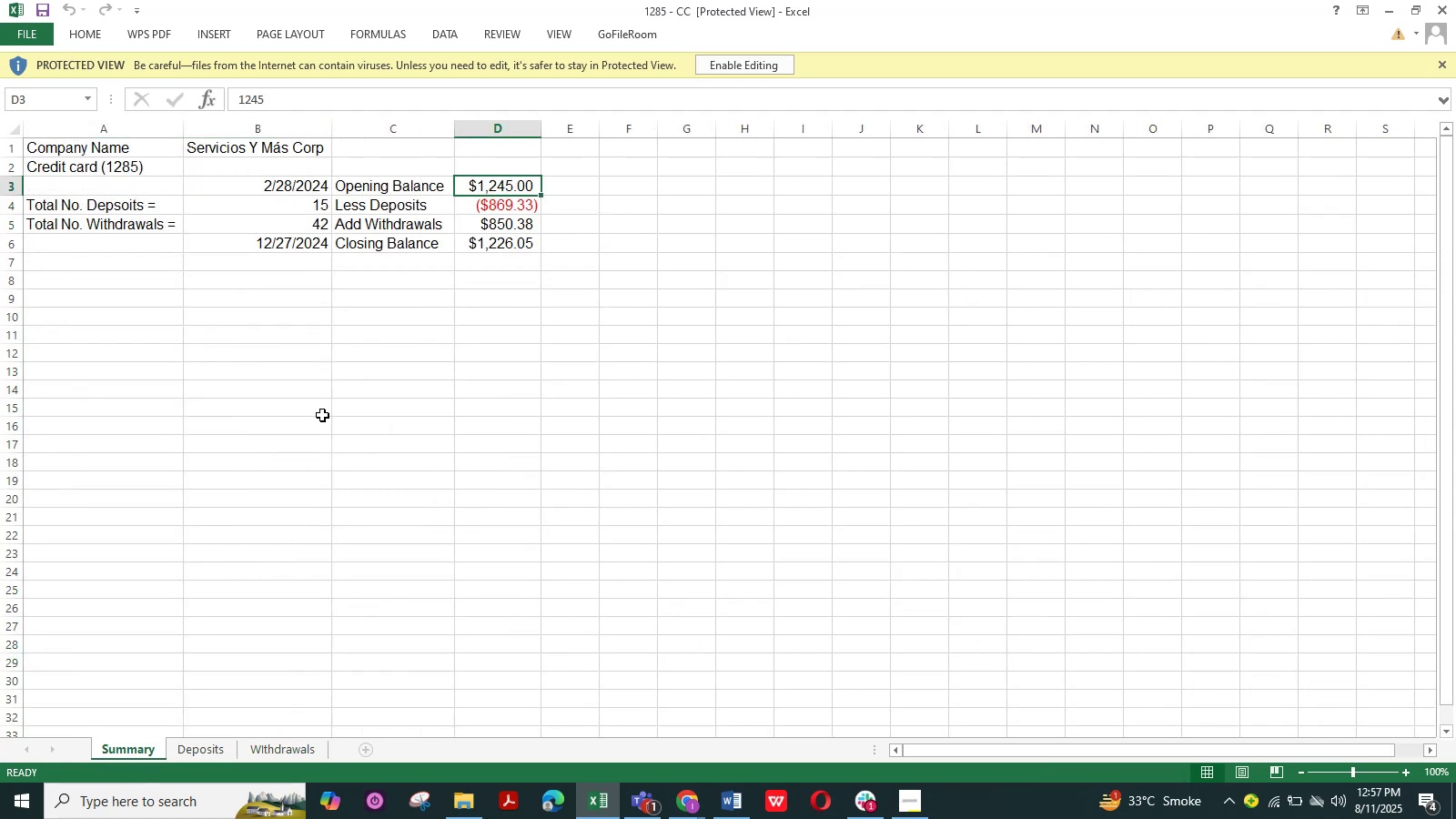 
left_click([322, 414])
 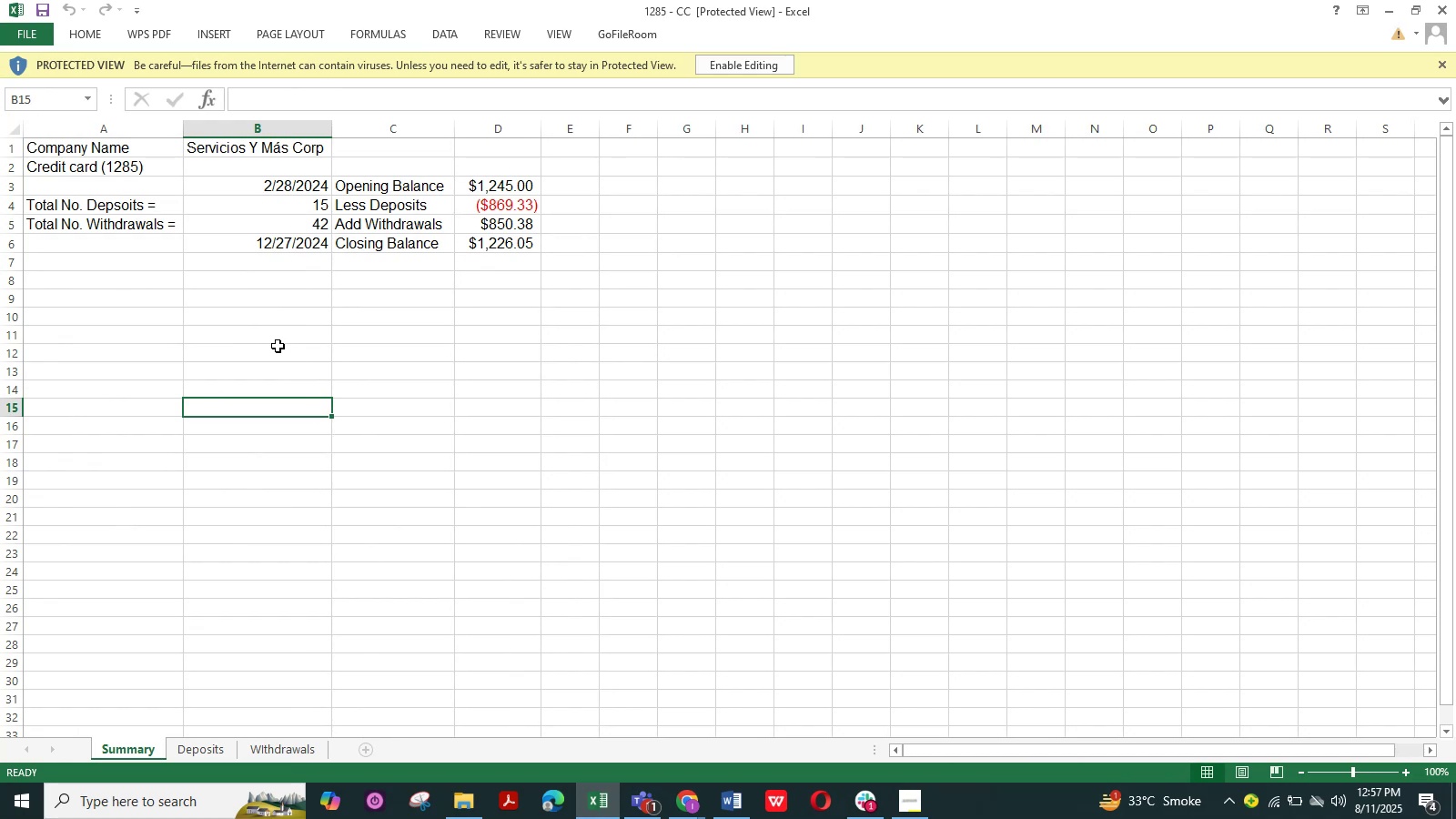 
scroll: coordinate [273, 333], scroll_direction: up, amount: 14.0
 